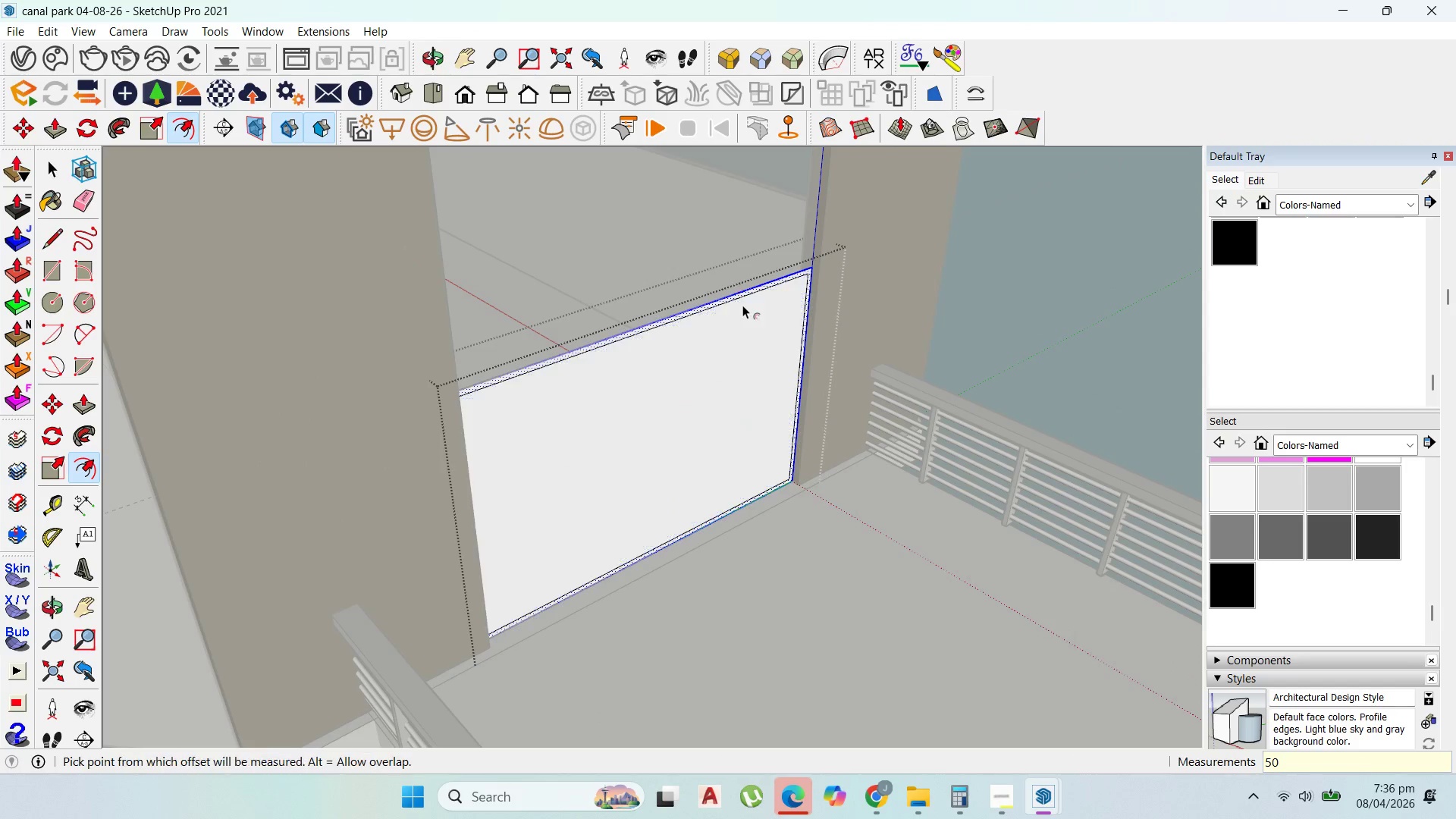 
key(Enter)
 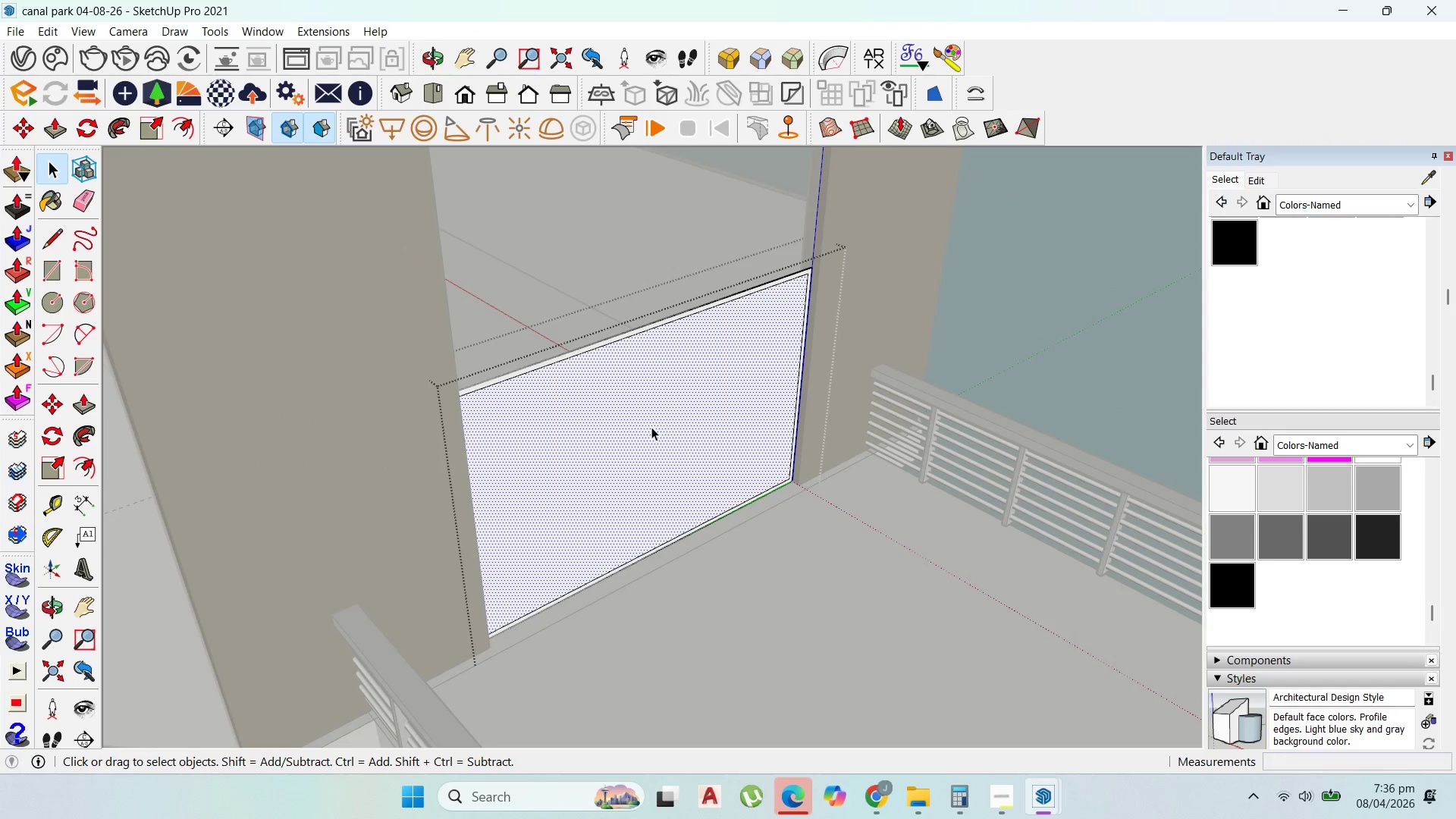 
key(Delete)
 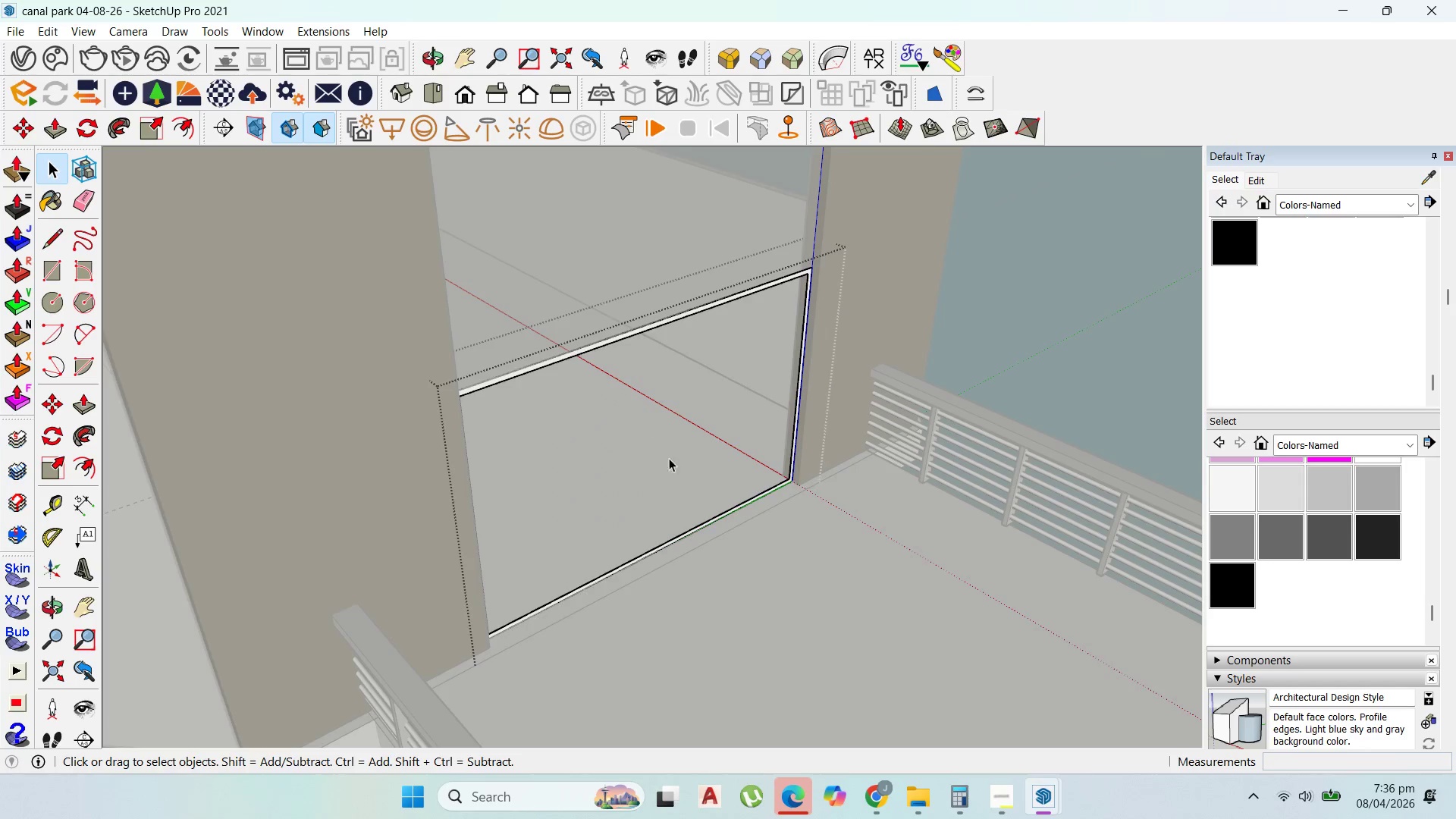 
scroll: coordinate [707, 541], scroll_direction: up, amount: 8.0
 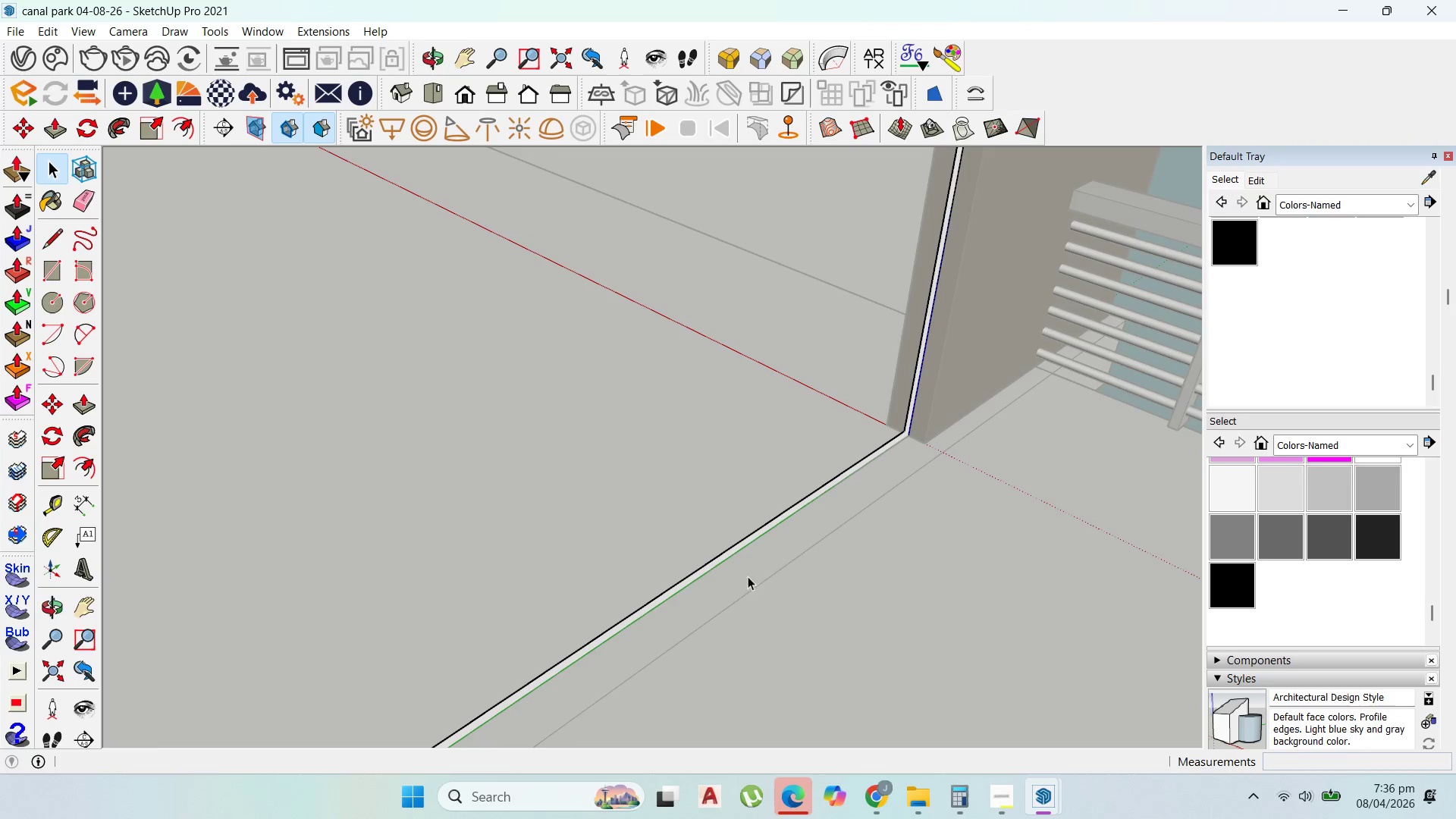 
key(P)
 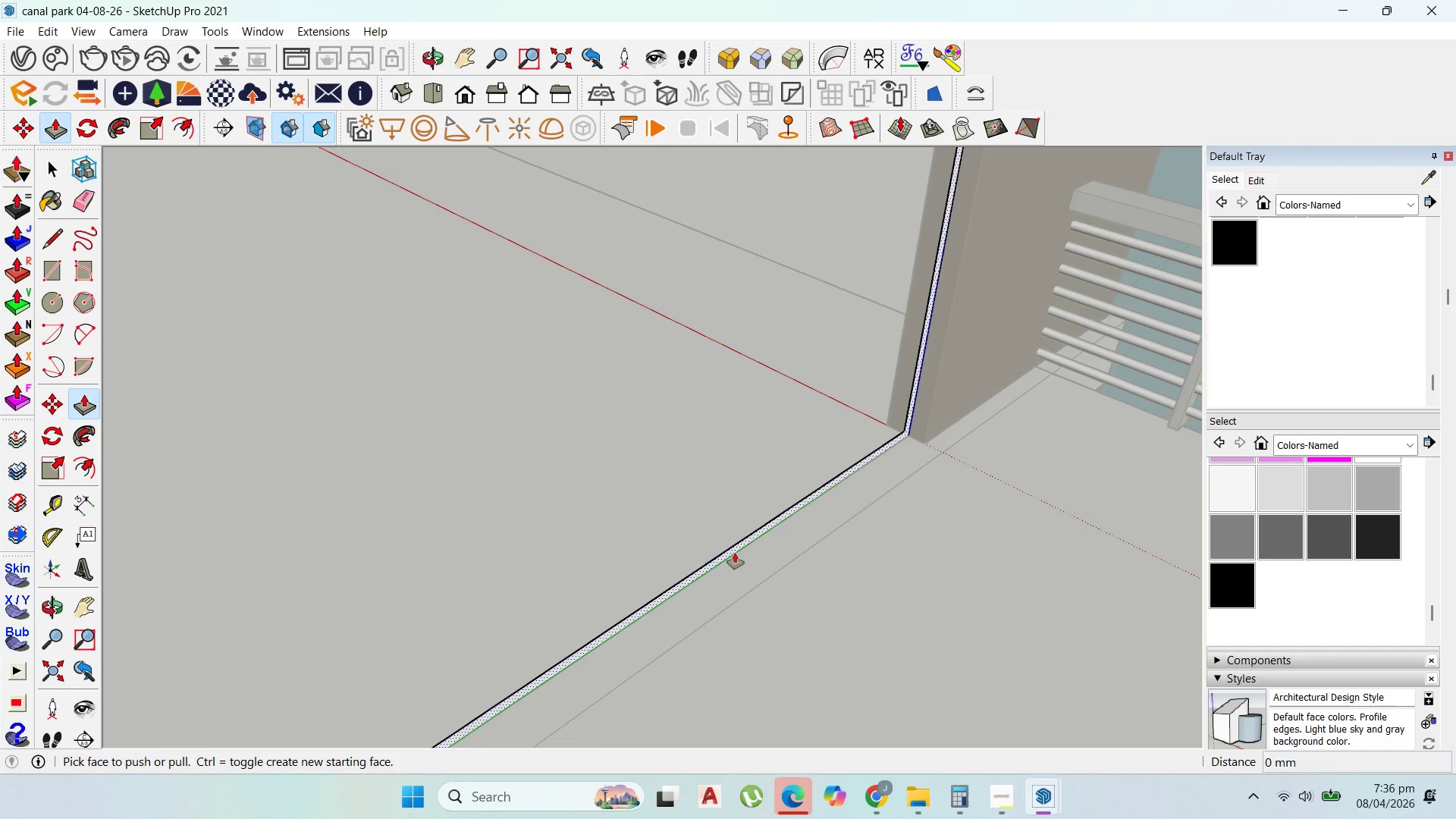 
left_click([734, 551])
 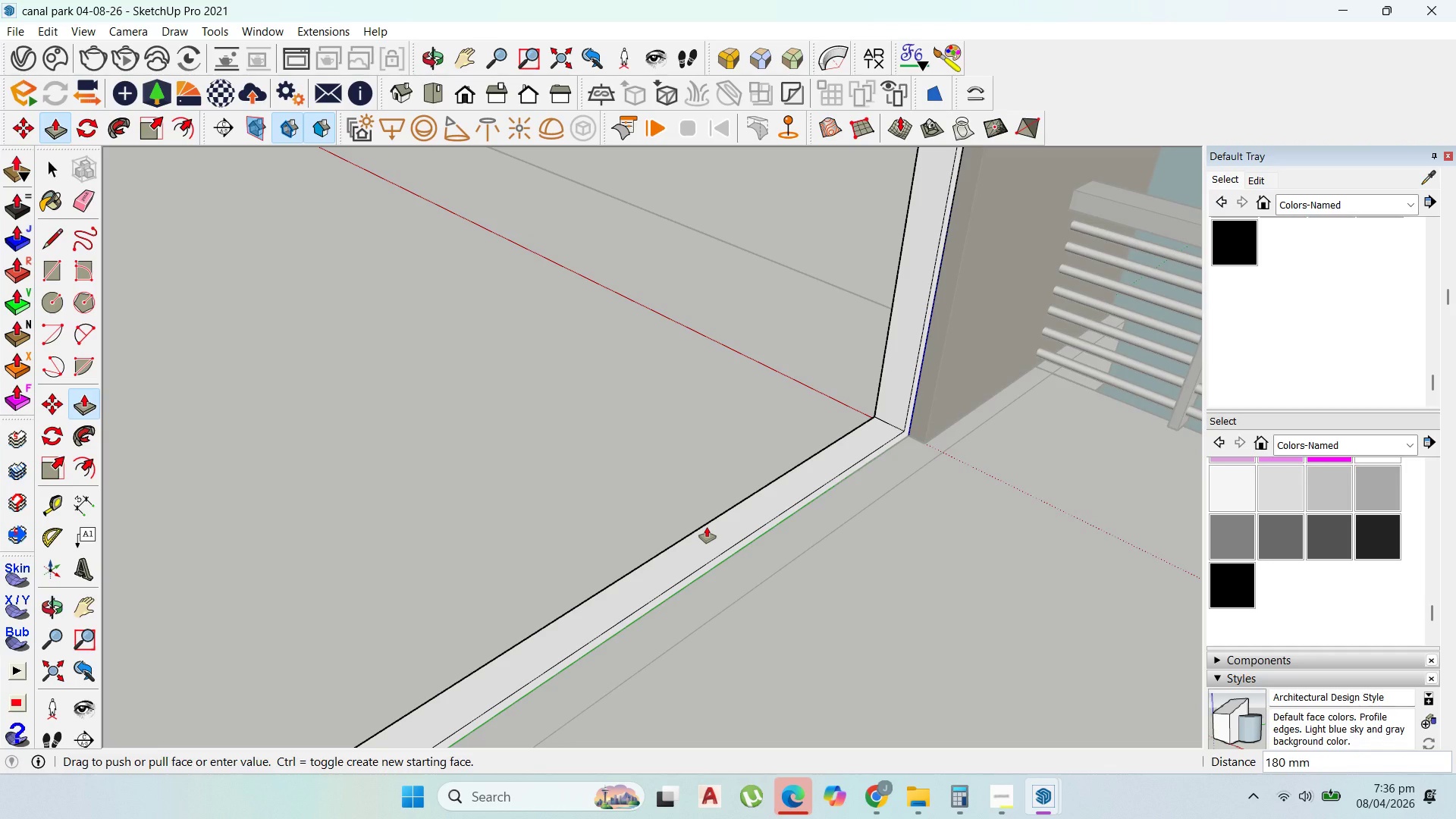 
type(100)
 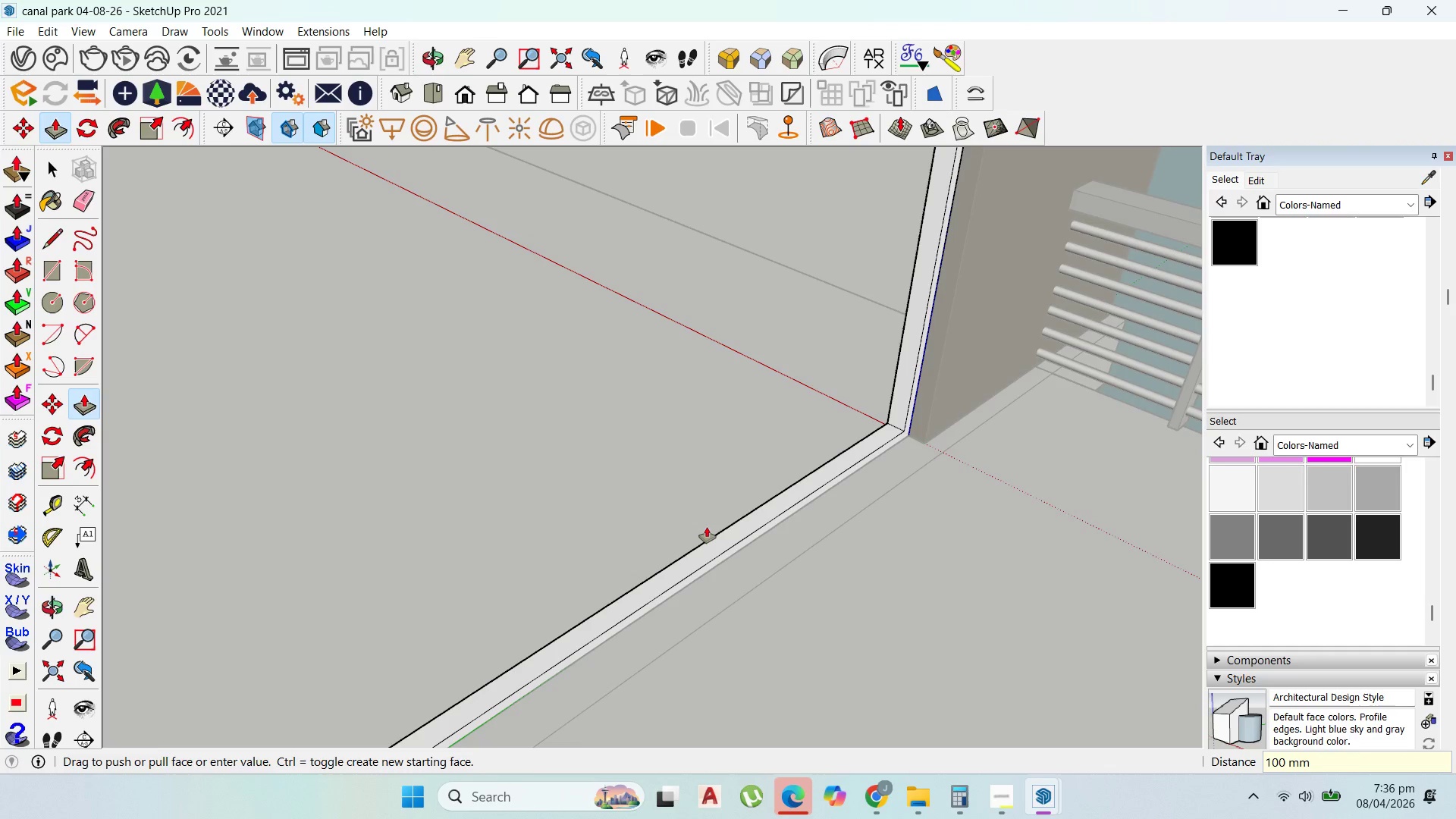 
key(Enter)
 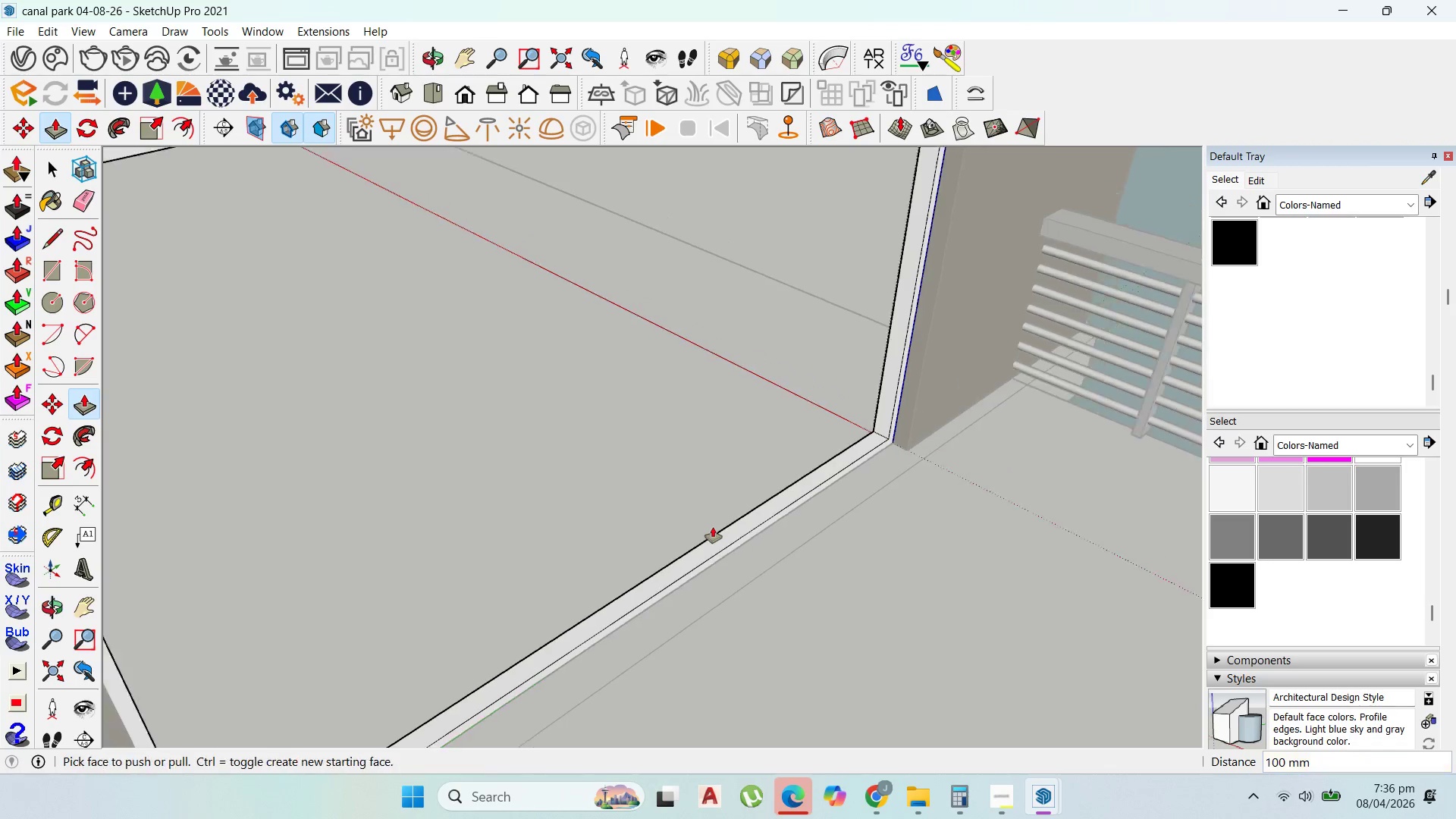 
scroll: coordinate [728, 527], scroll_direction: down, amount: 7.0
 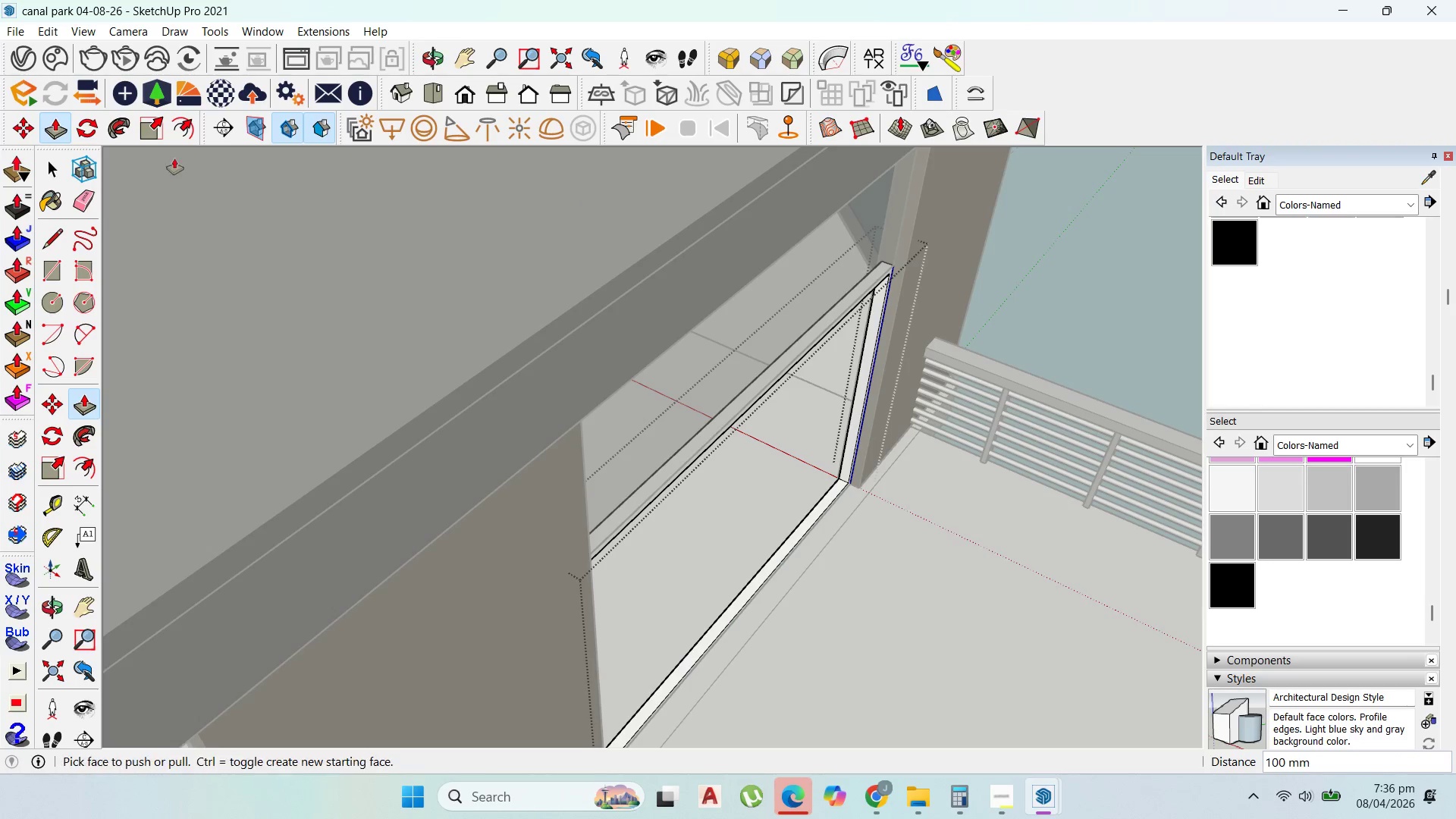 
left_click([58, 170])
 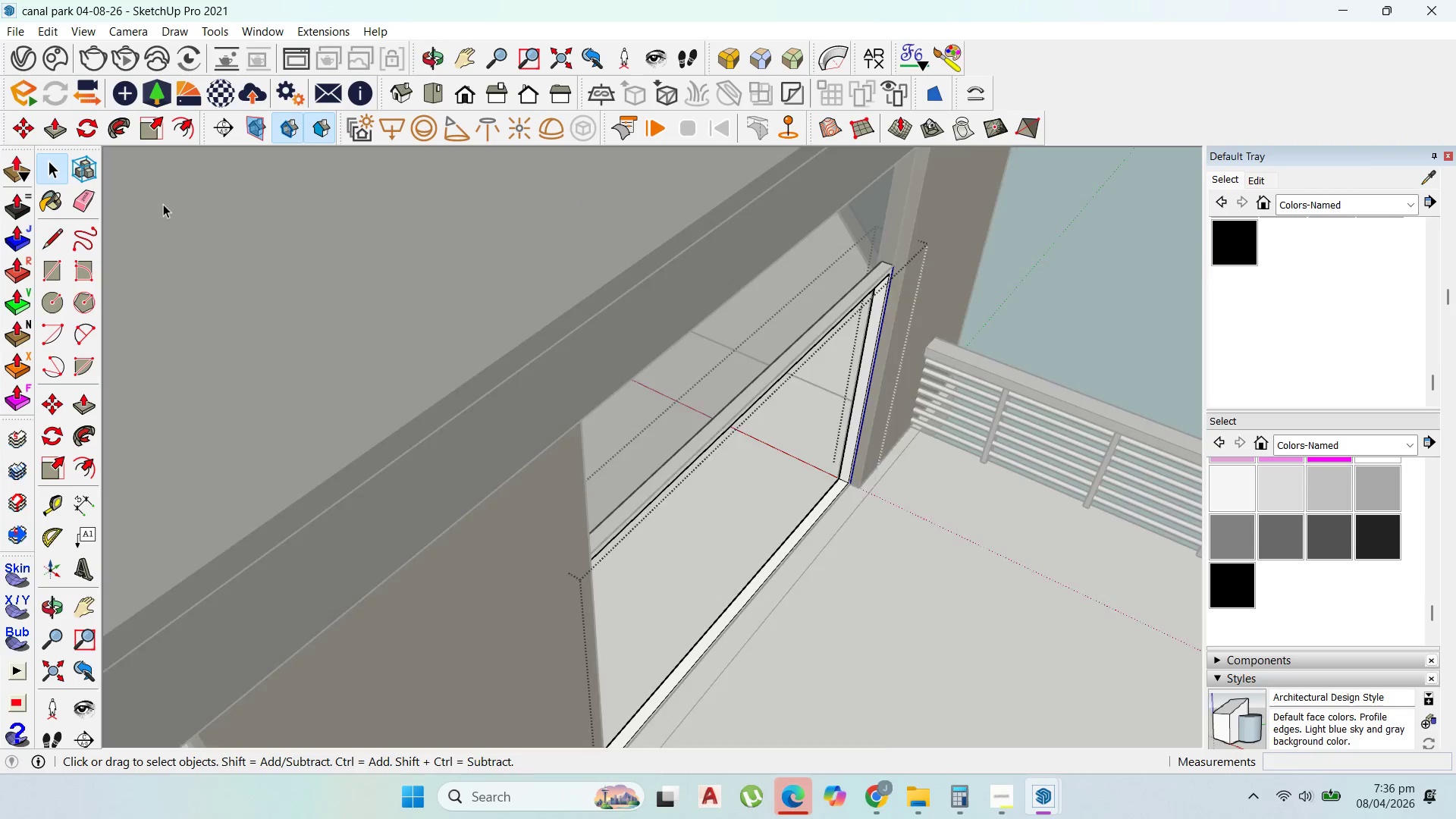 
key(Escape)
 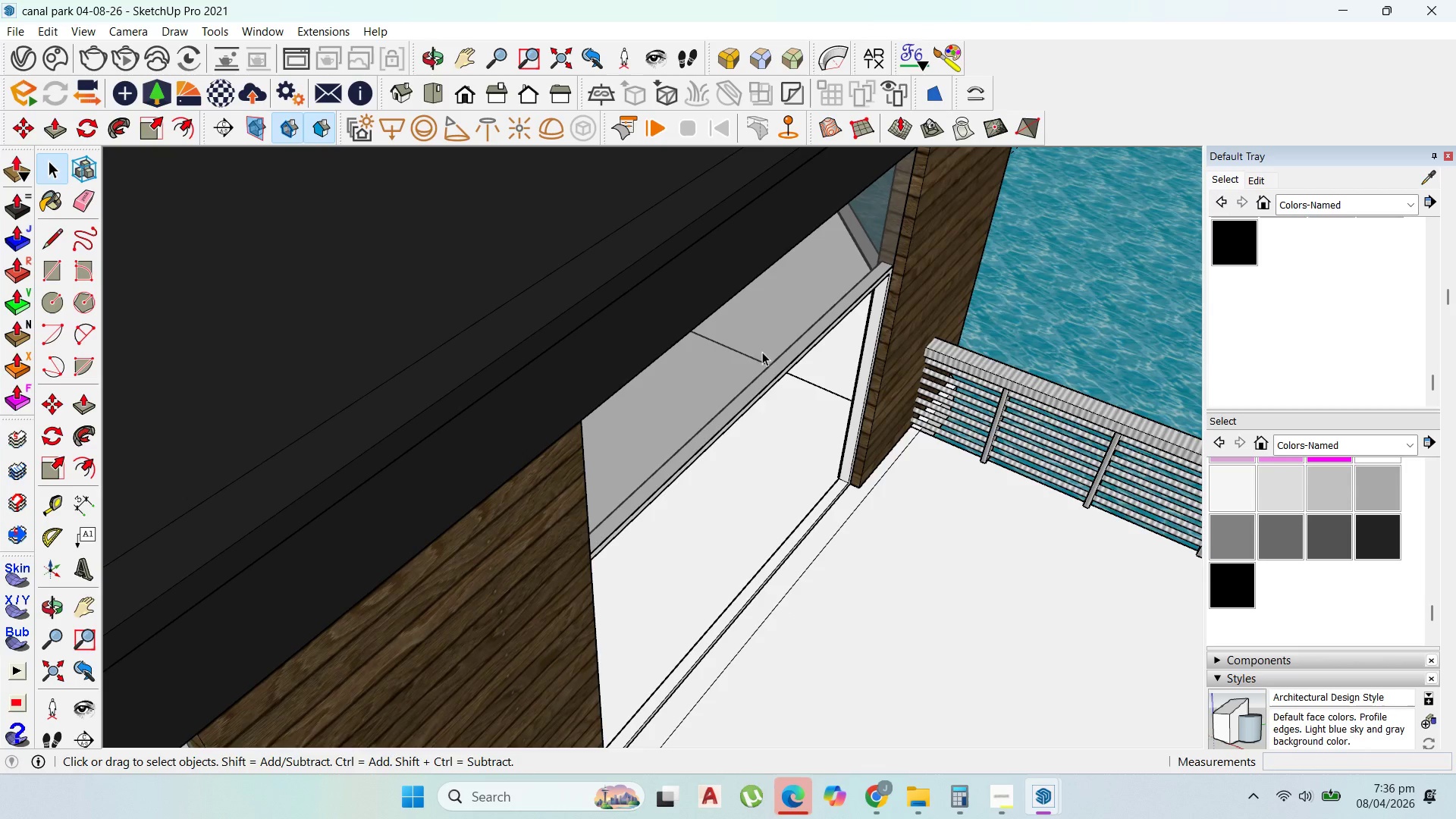 
key(Escape)
 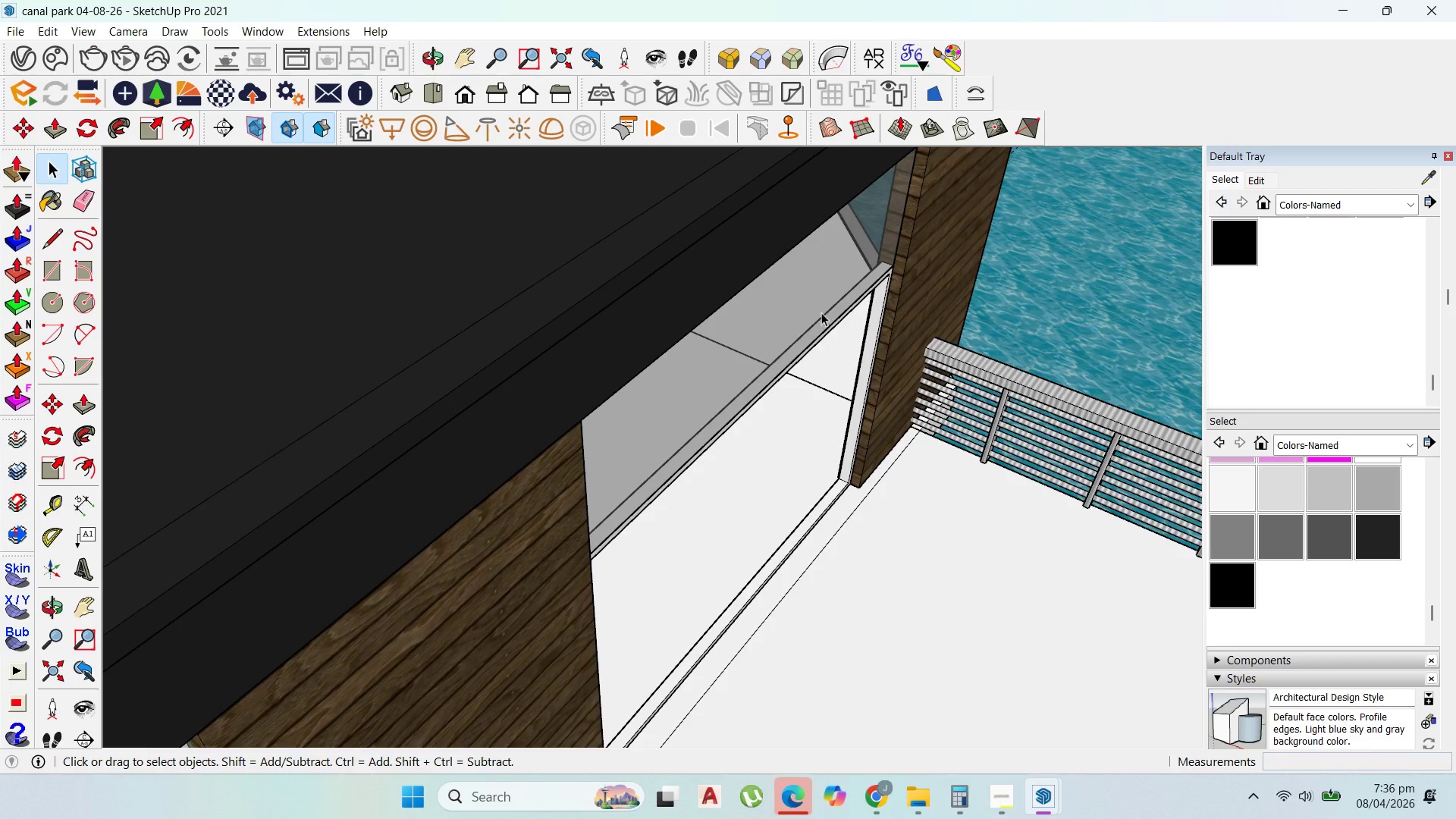 
scroll: coordinate [883, 292], scroll_direction: up, amount: 5.0
 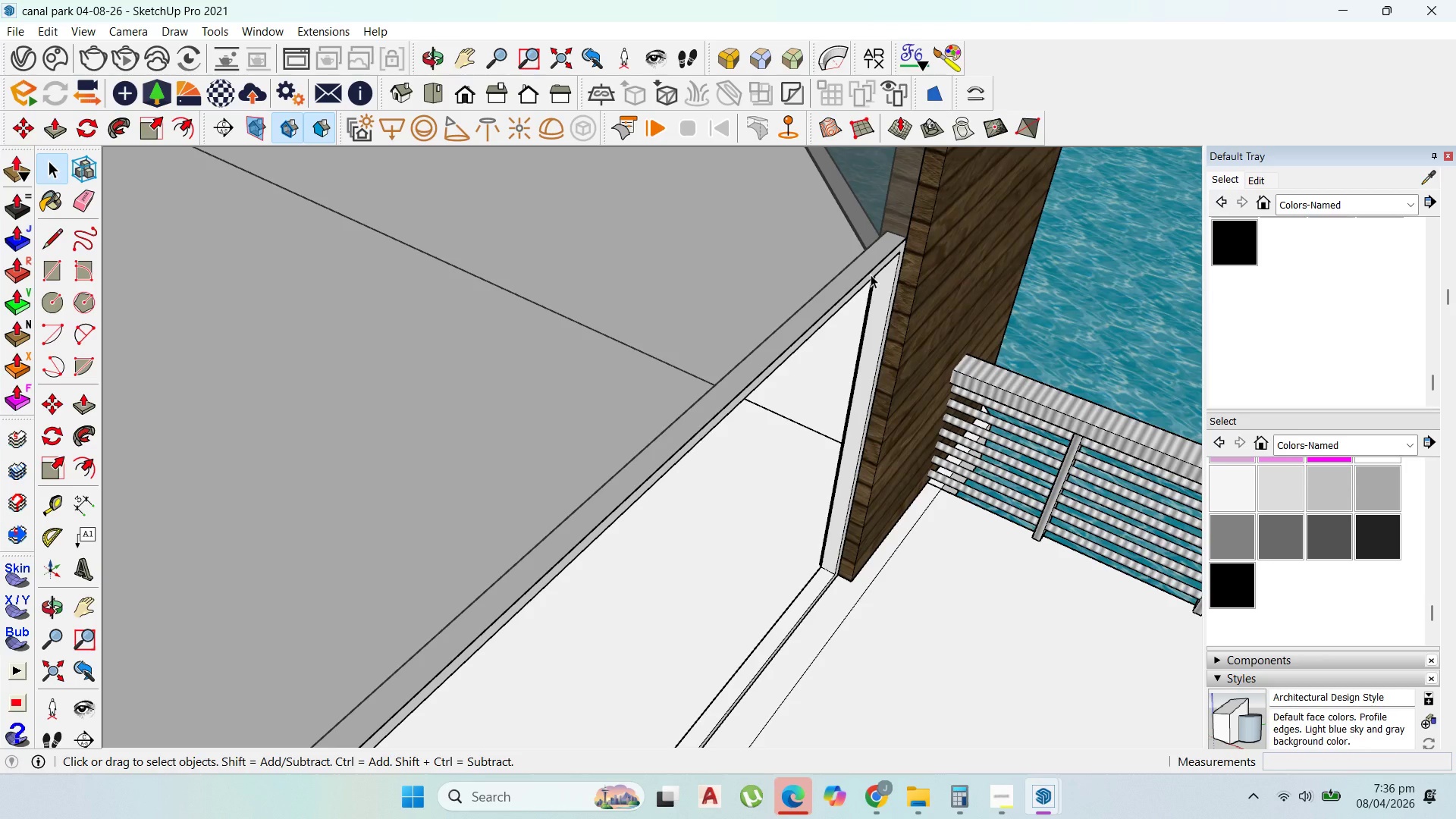 
scroll: coordinate [930, 359], scroll_direction: down, amount: 8.0
 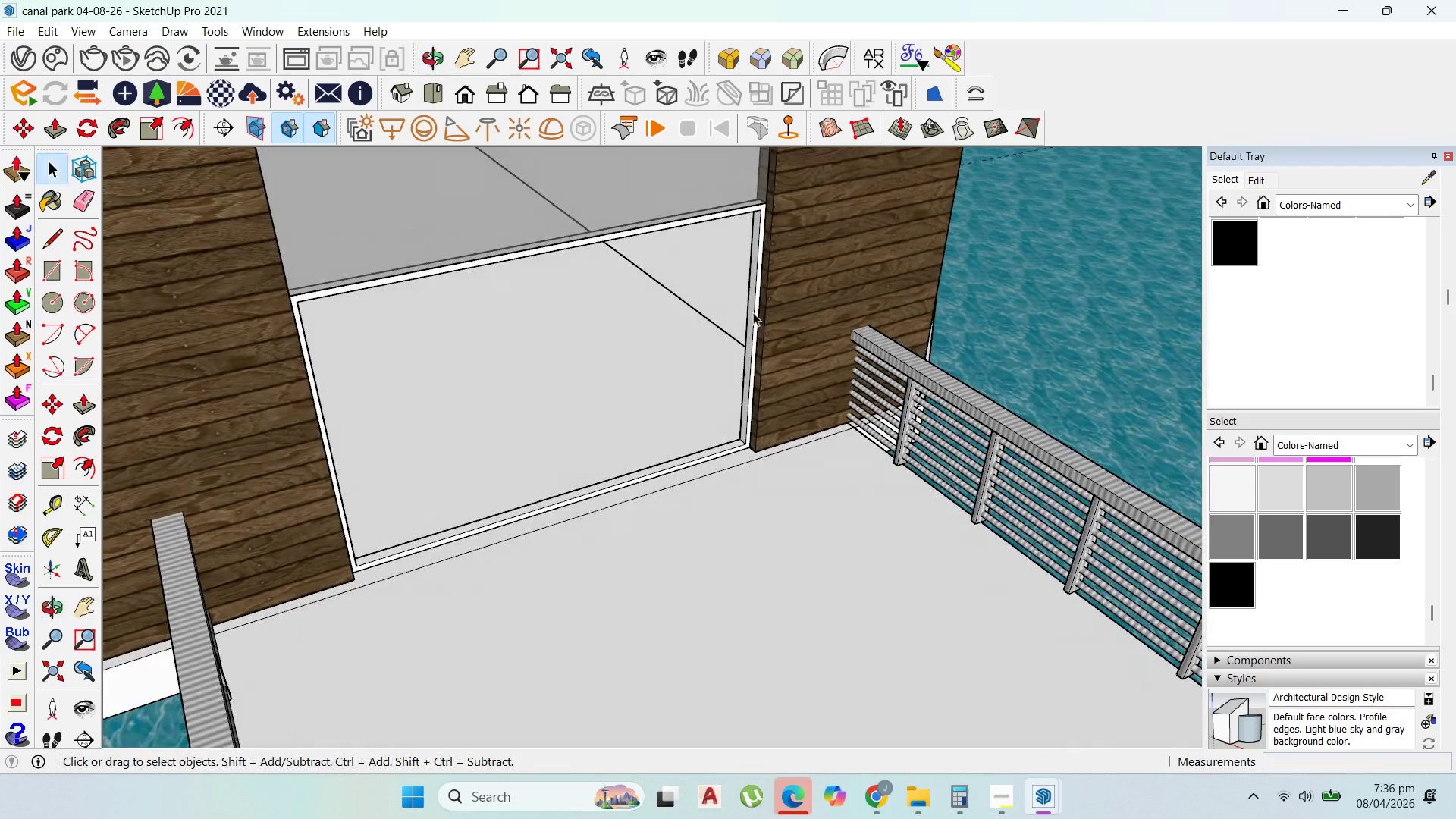 
scroll: coordinate [672, 289], scroll_direction: up, amount: 1.0
 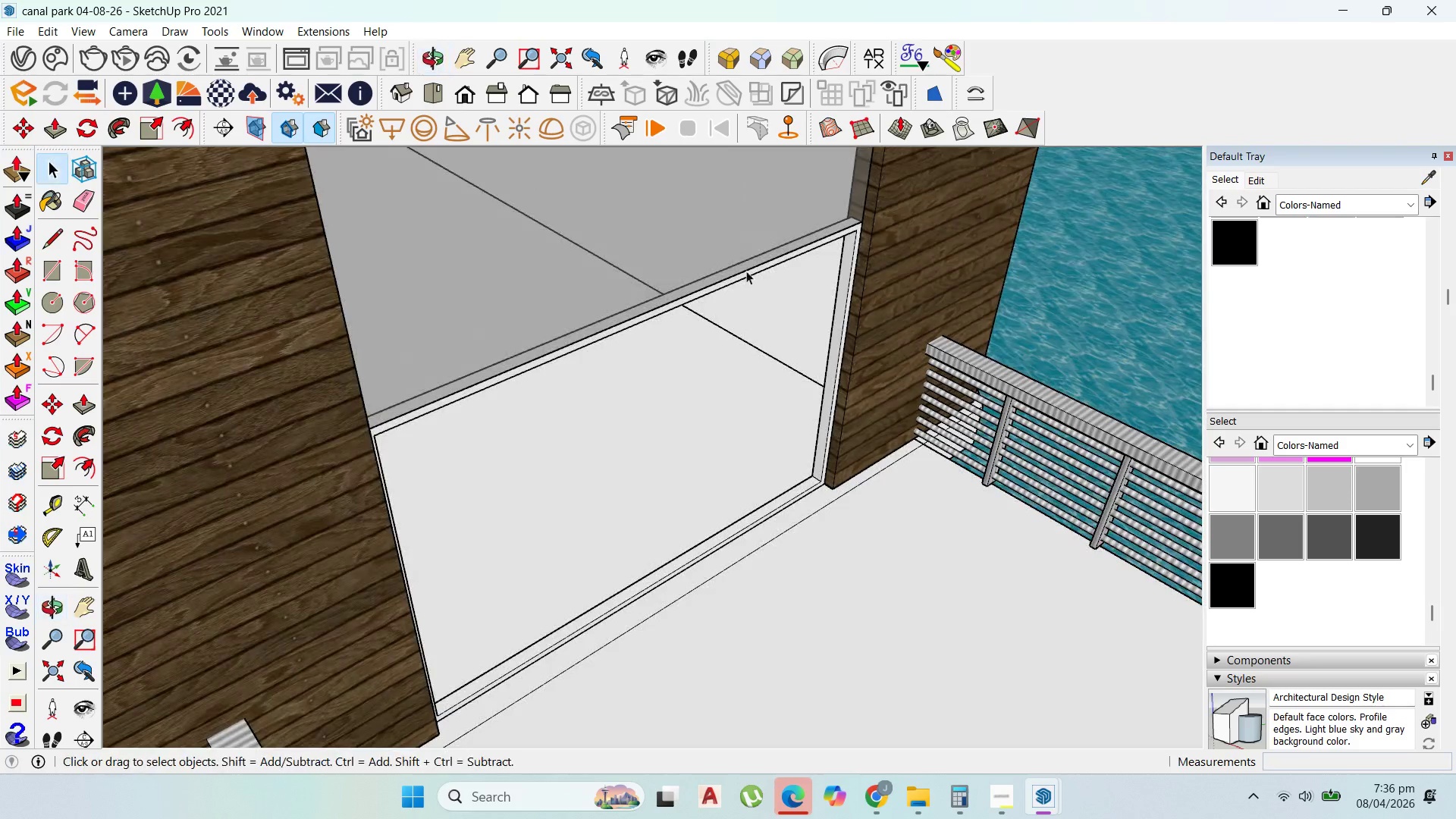 
left_click([906, 212])
 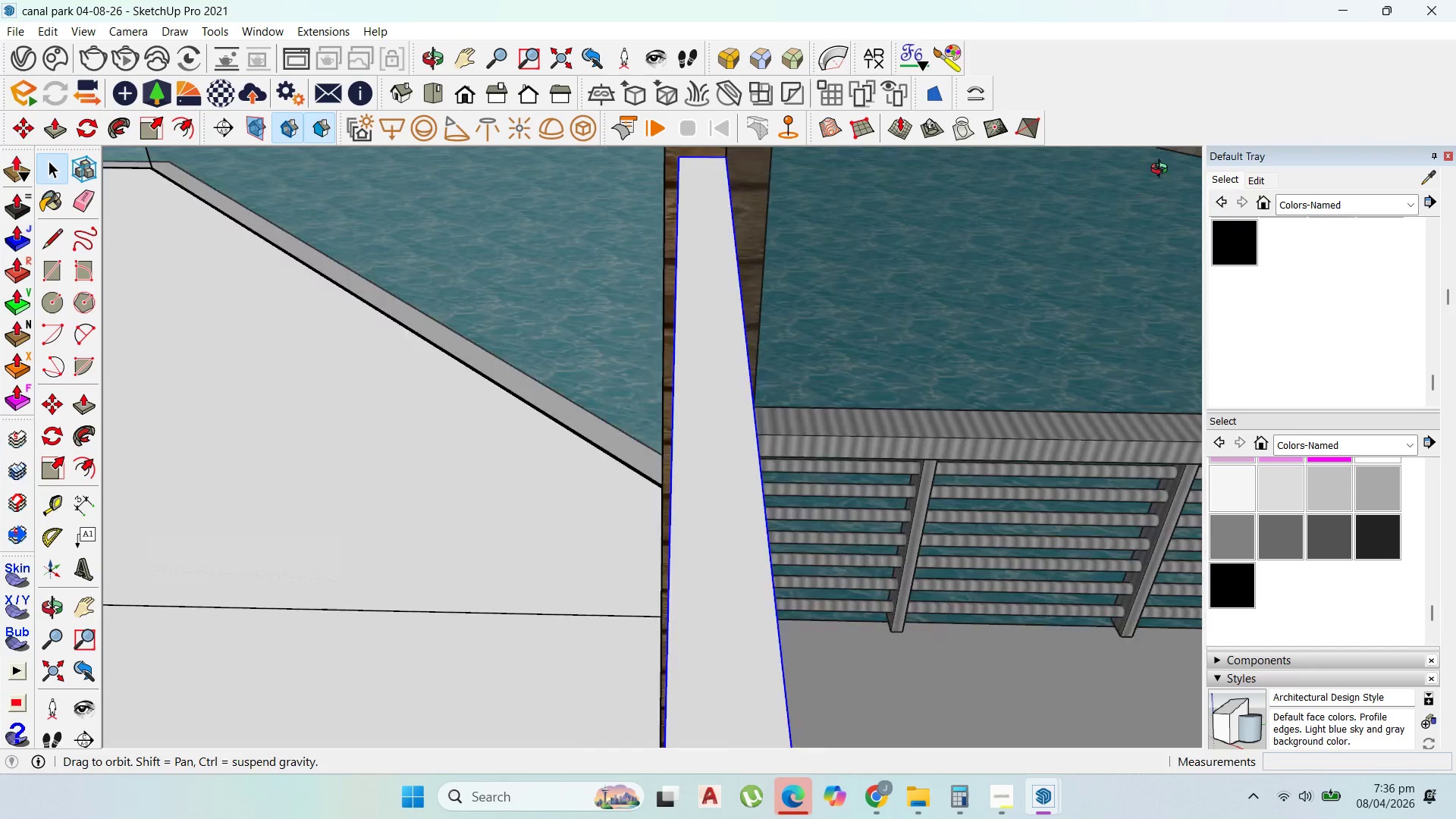 
scroll: coordinate [676, 177], scroll_direction: up, amount: 16.0
 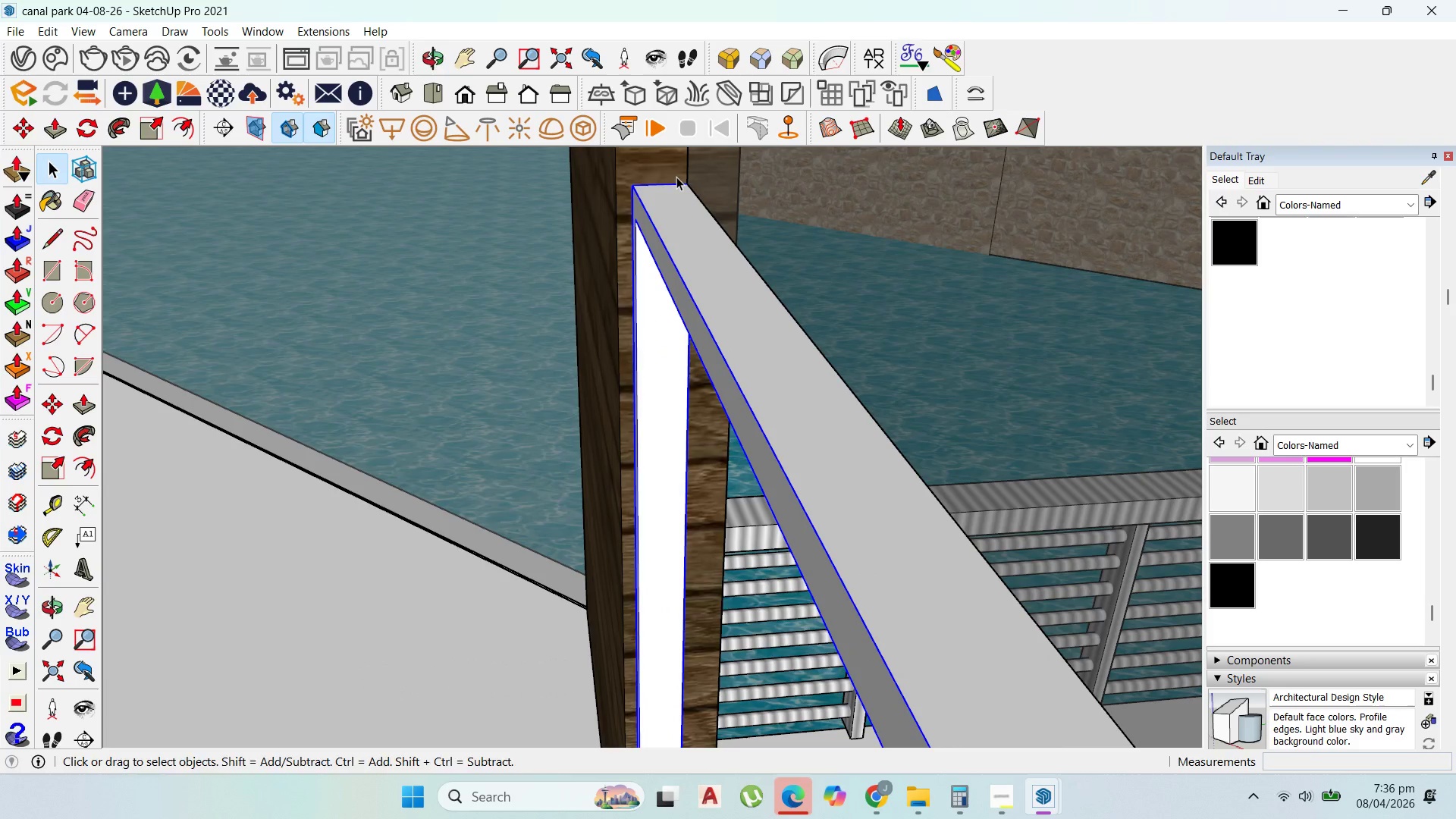 
key(M)
 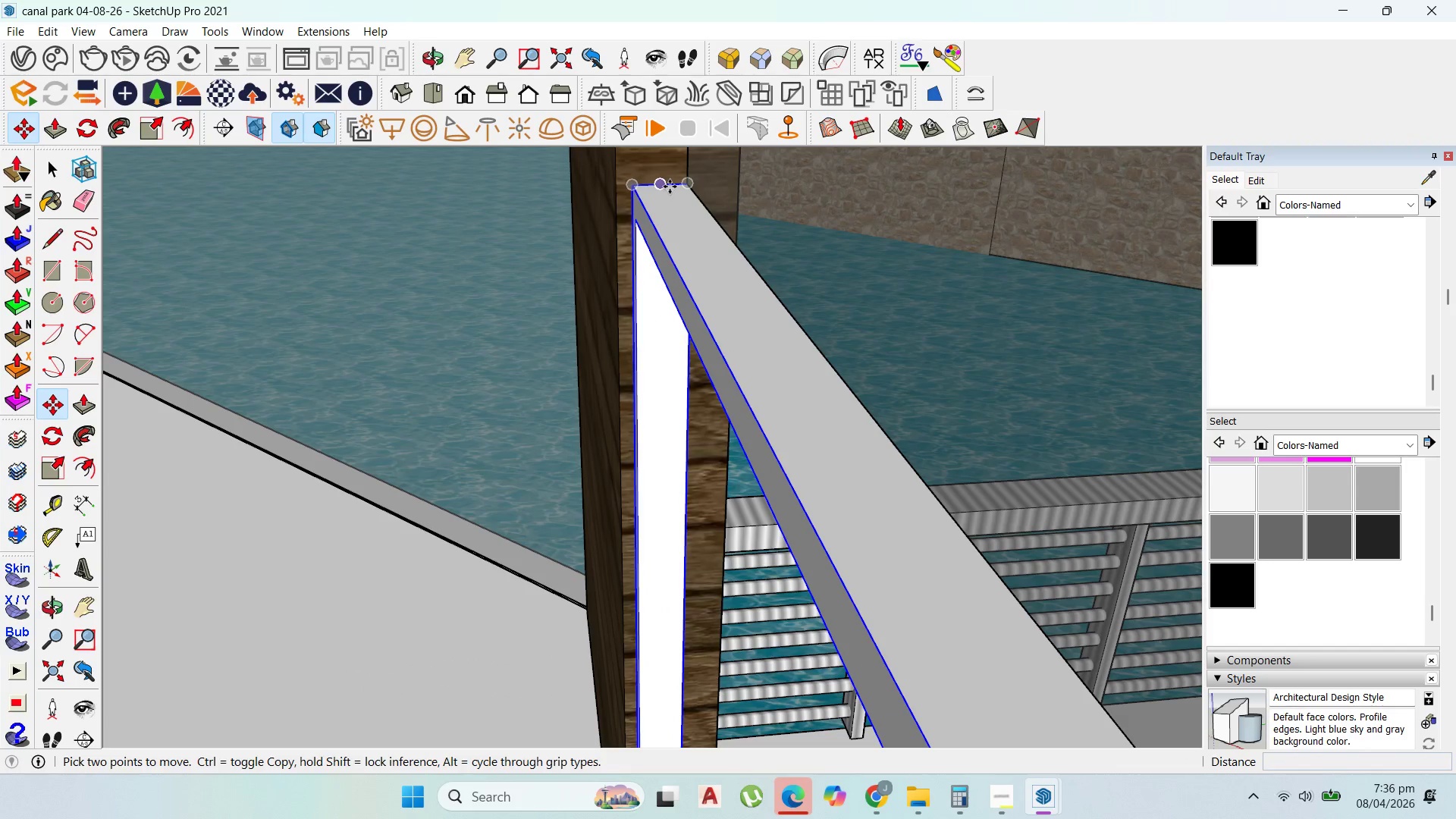 
left_click([669, 186])
 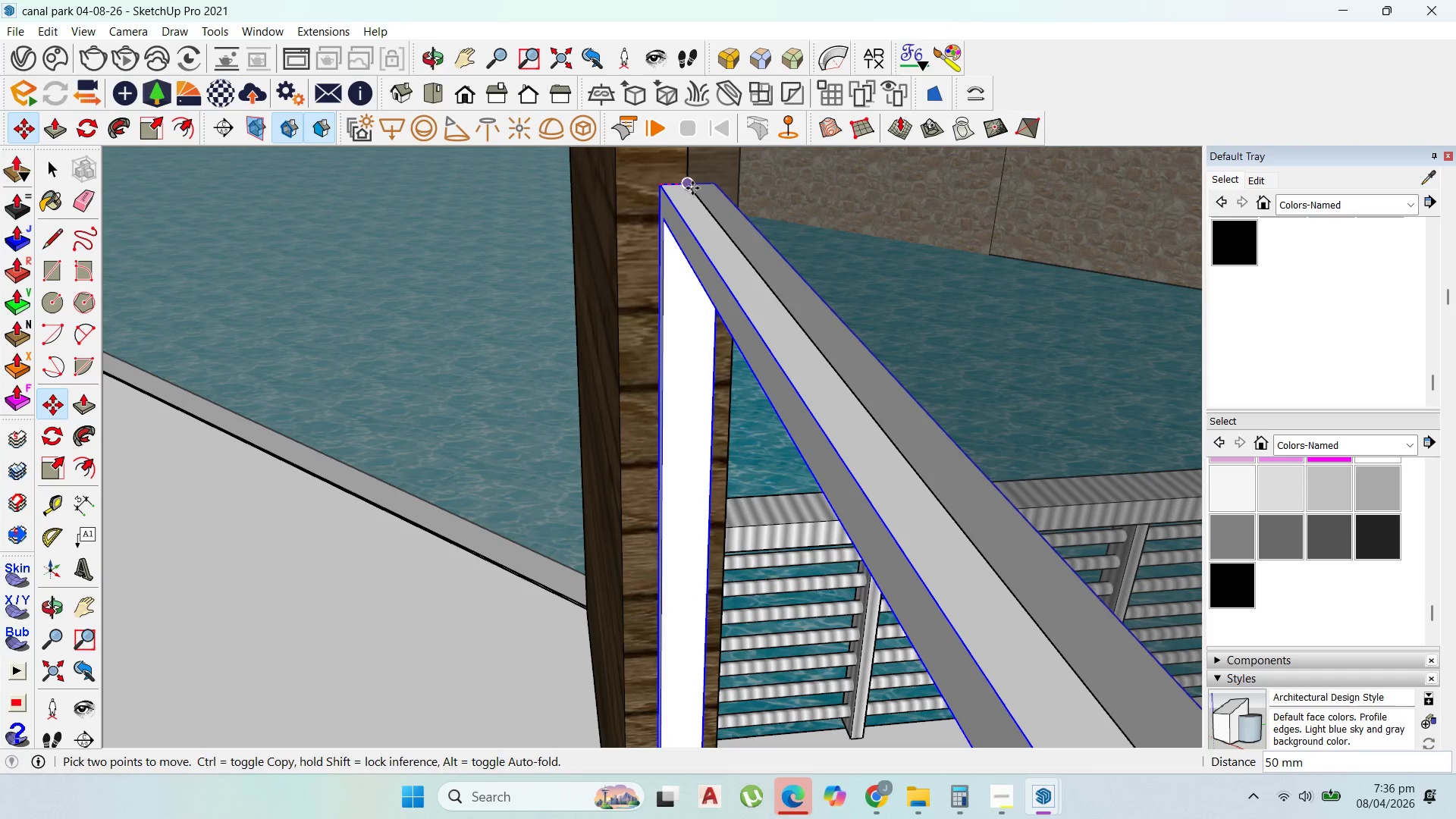 
left_click([692, 188])
 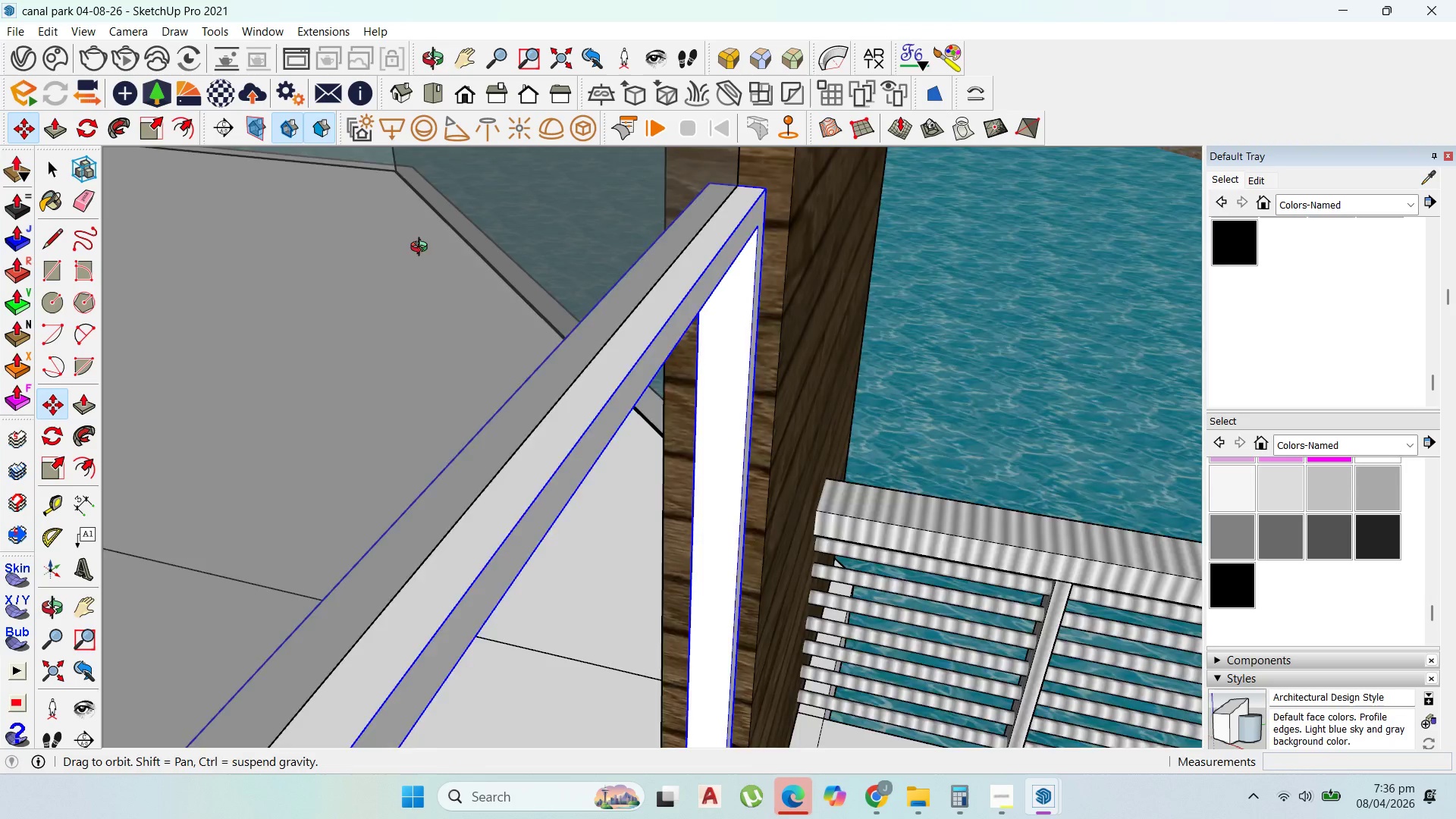 
scroll: coordinate [1104, 443], scroll_direction: down, amount: 28.0
 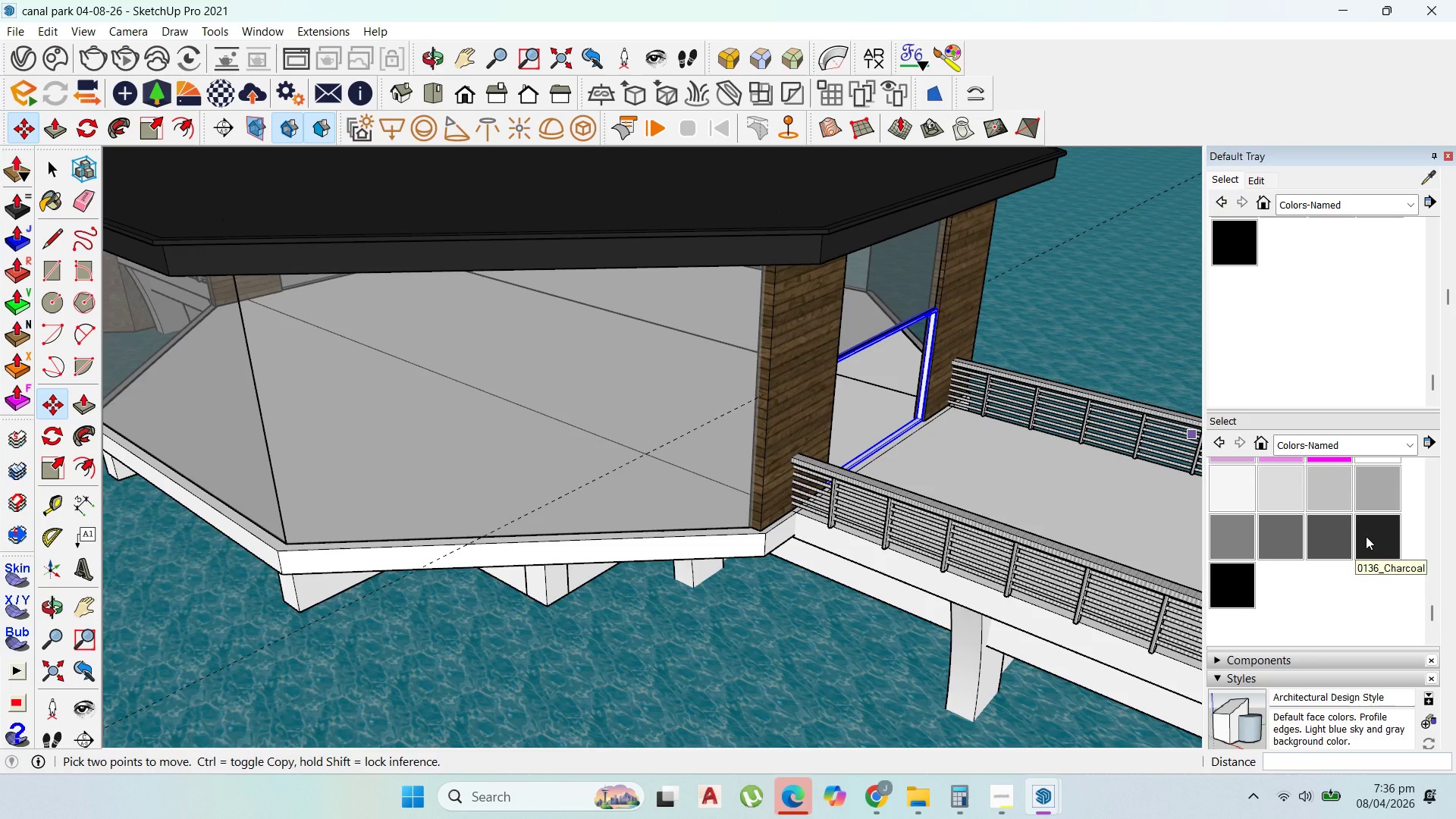 
left_click([1367, 535])
 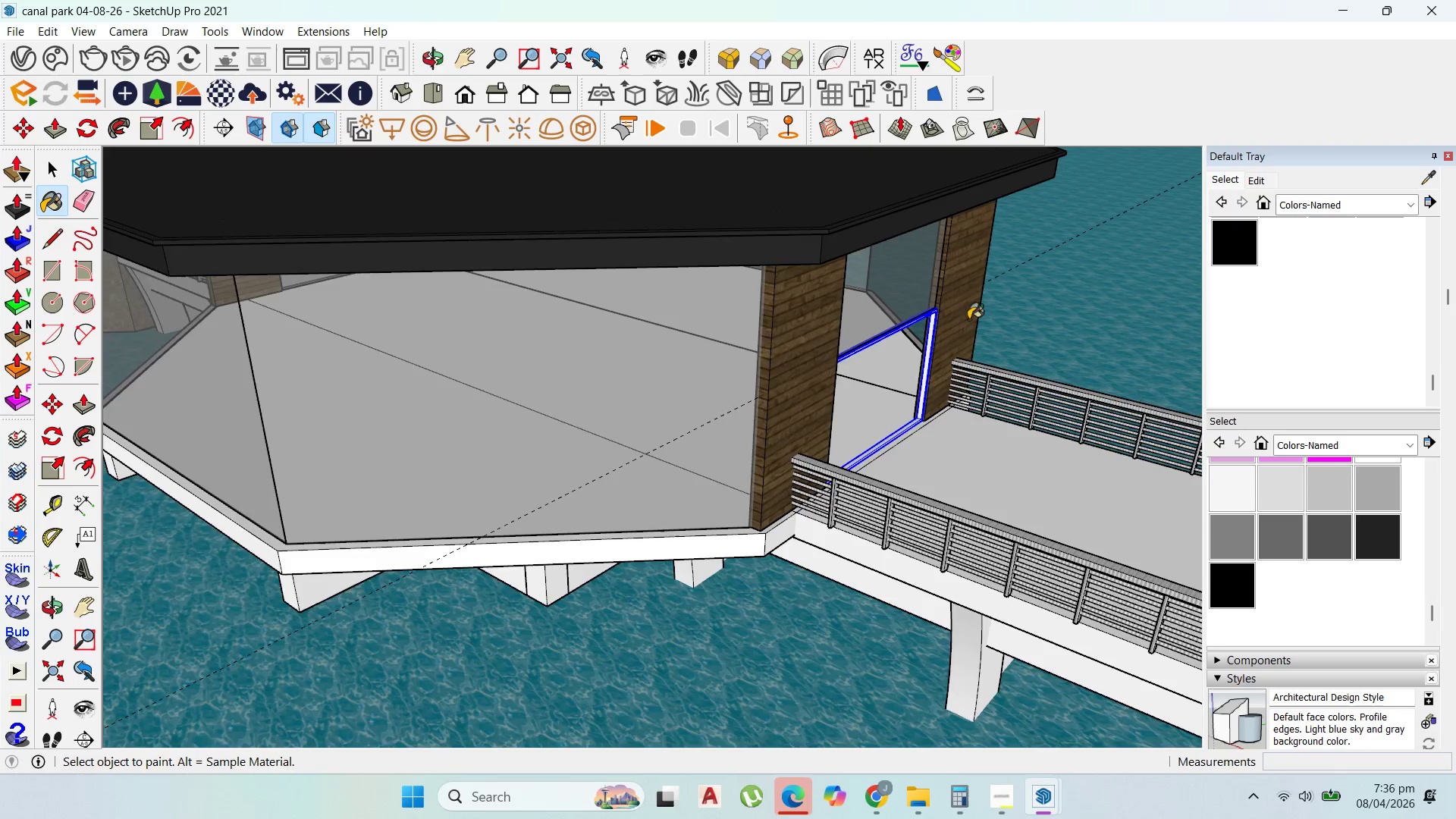 
left_click([918, 340])
 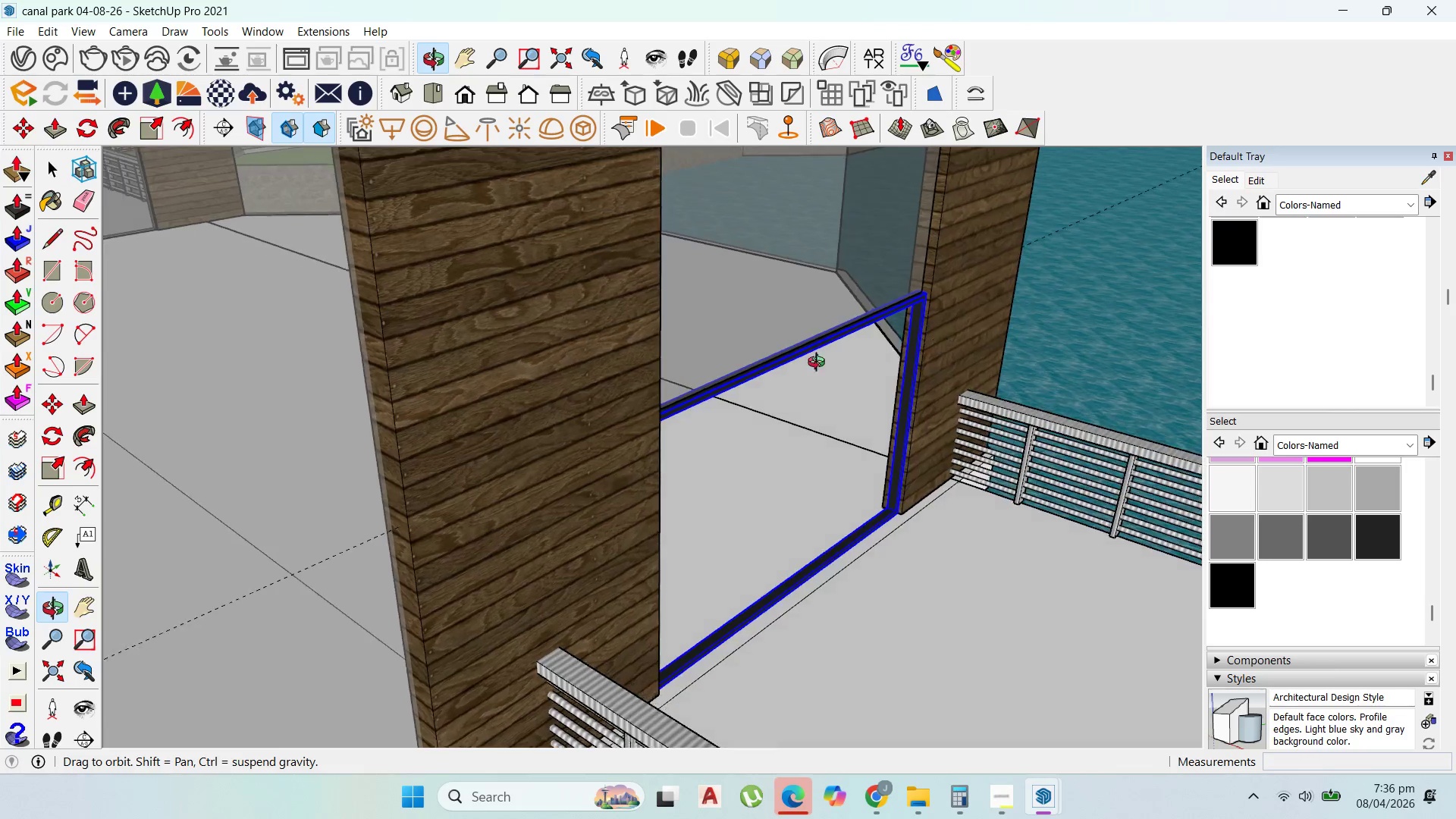 
scroll: coordinate [927, 344], scroll_direction: up, amount: 7.0
 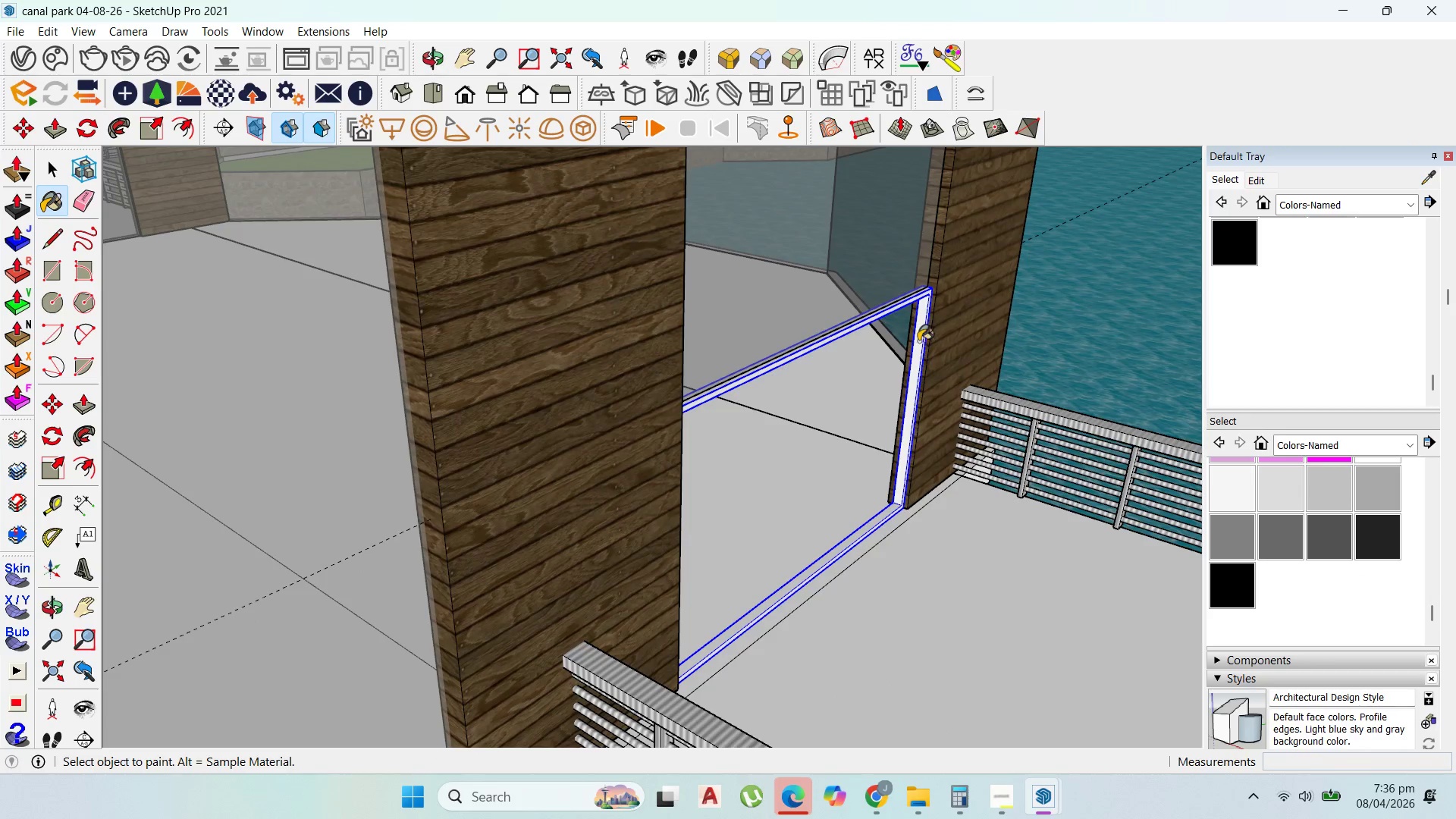 
scroll: coordinate [974, 303], scroll_direction: down, amount: 11.0
 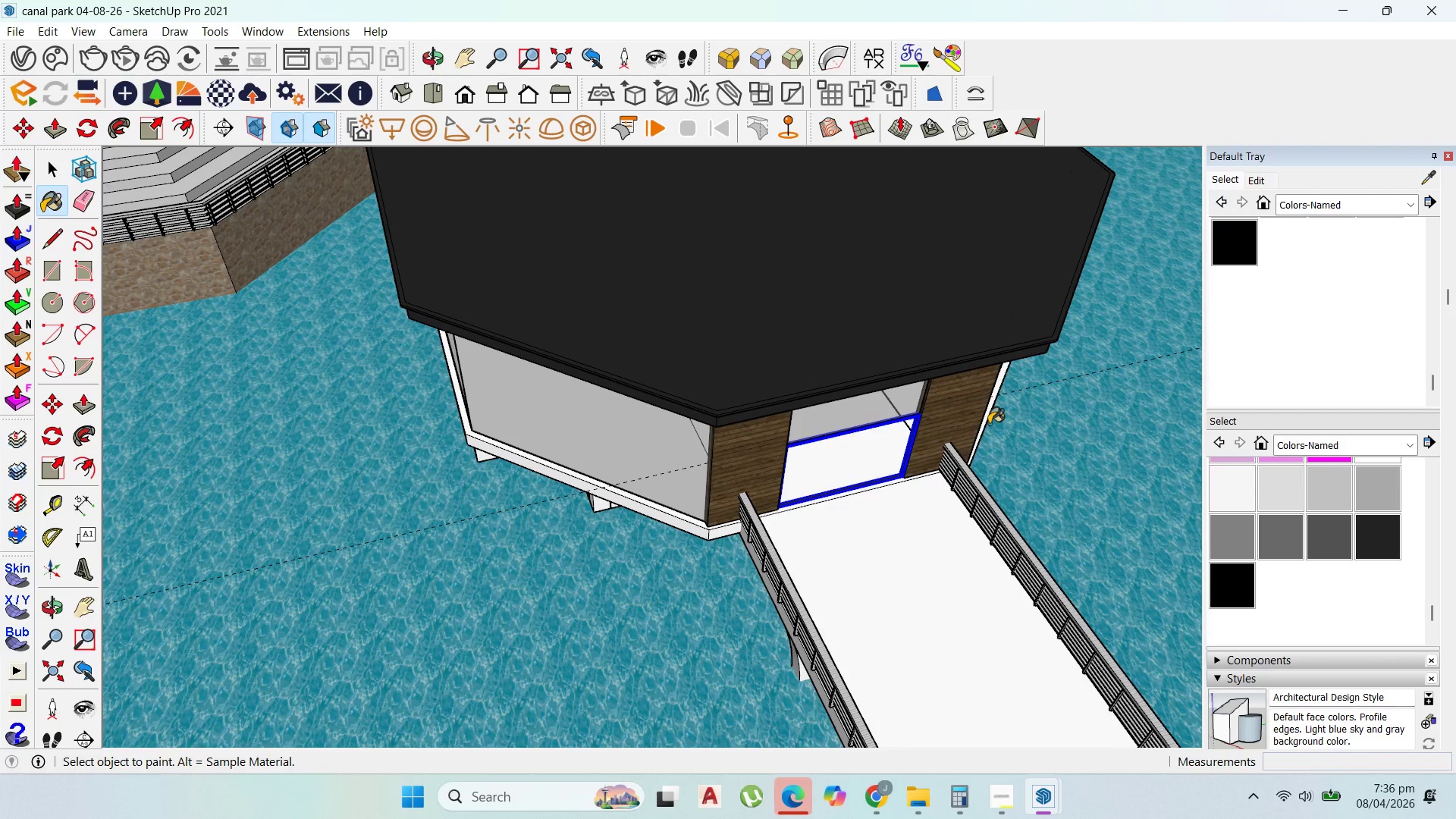 
wait(5.44)
 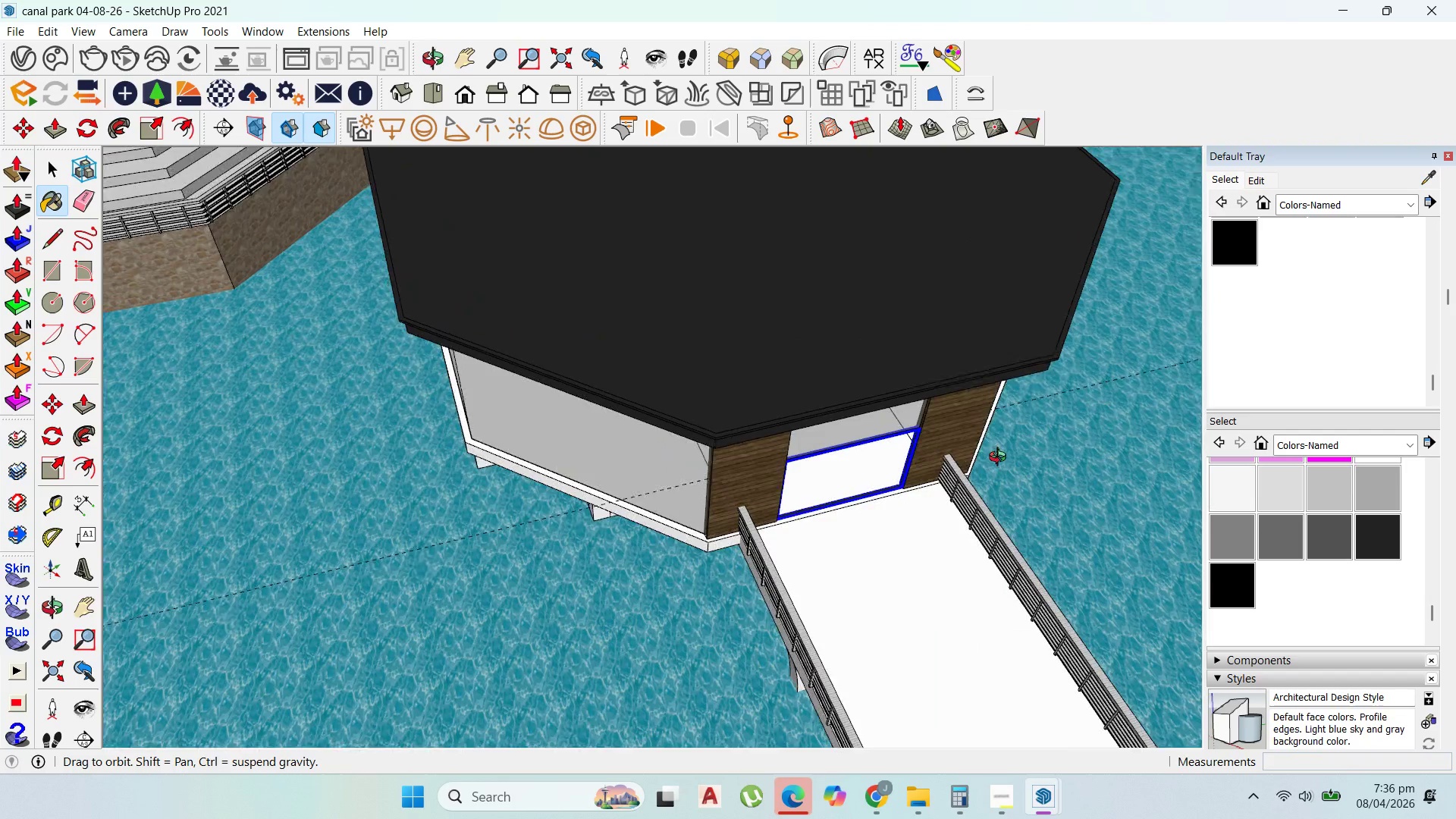 
scroll: coordinate [770, 404], scroll_direction: up, amount: 19.0
 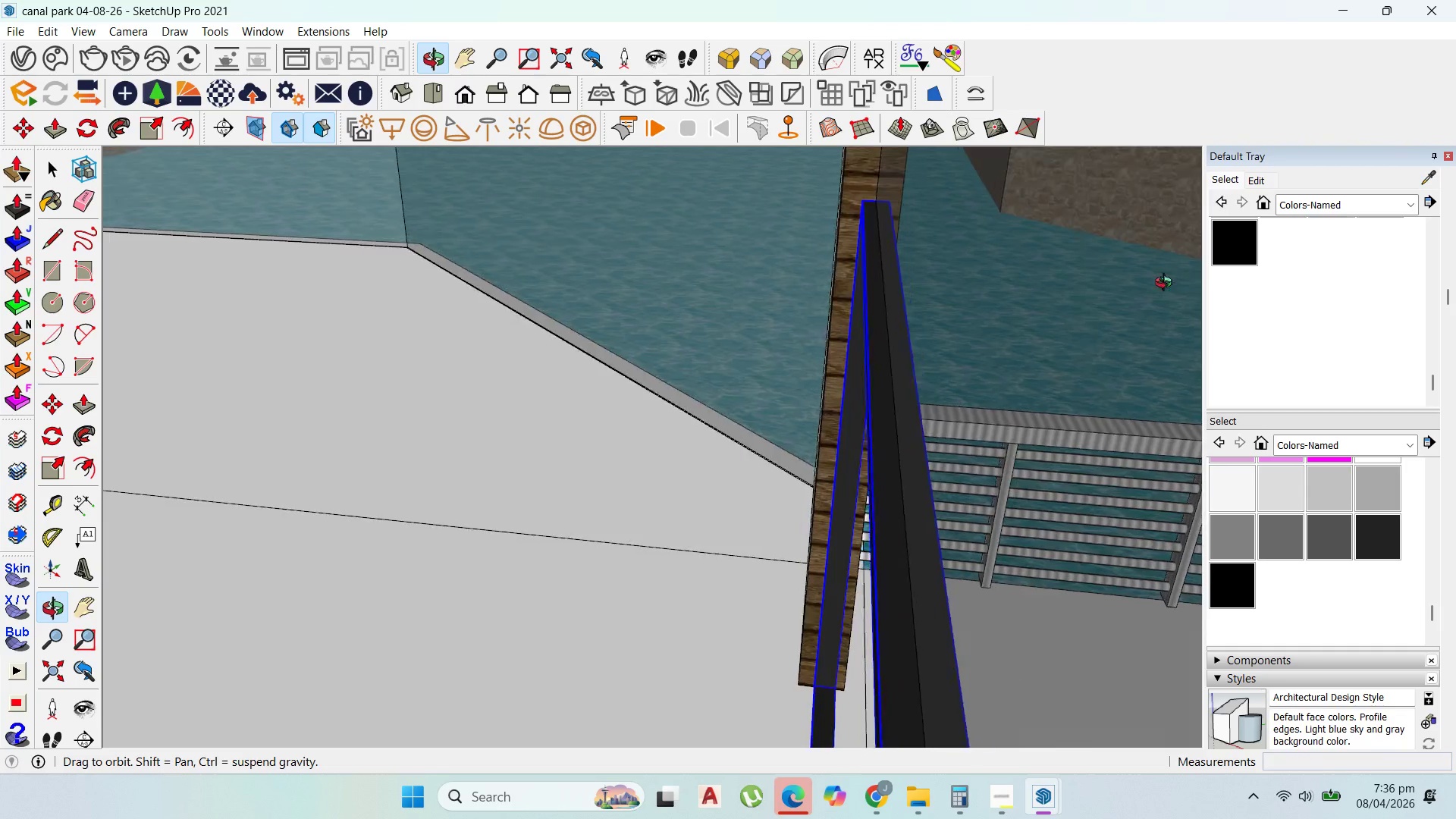 
scroll: coordinate [917, 313], scroll_direction: down, amount: 13.0
 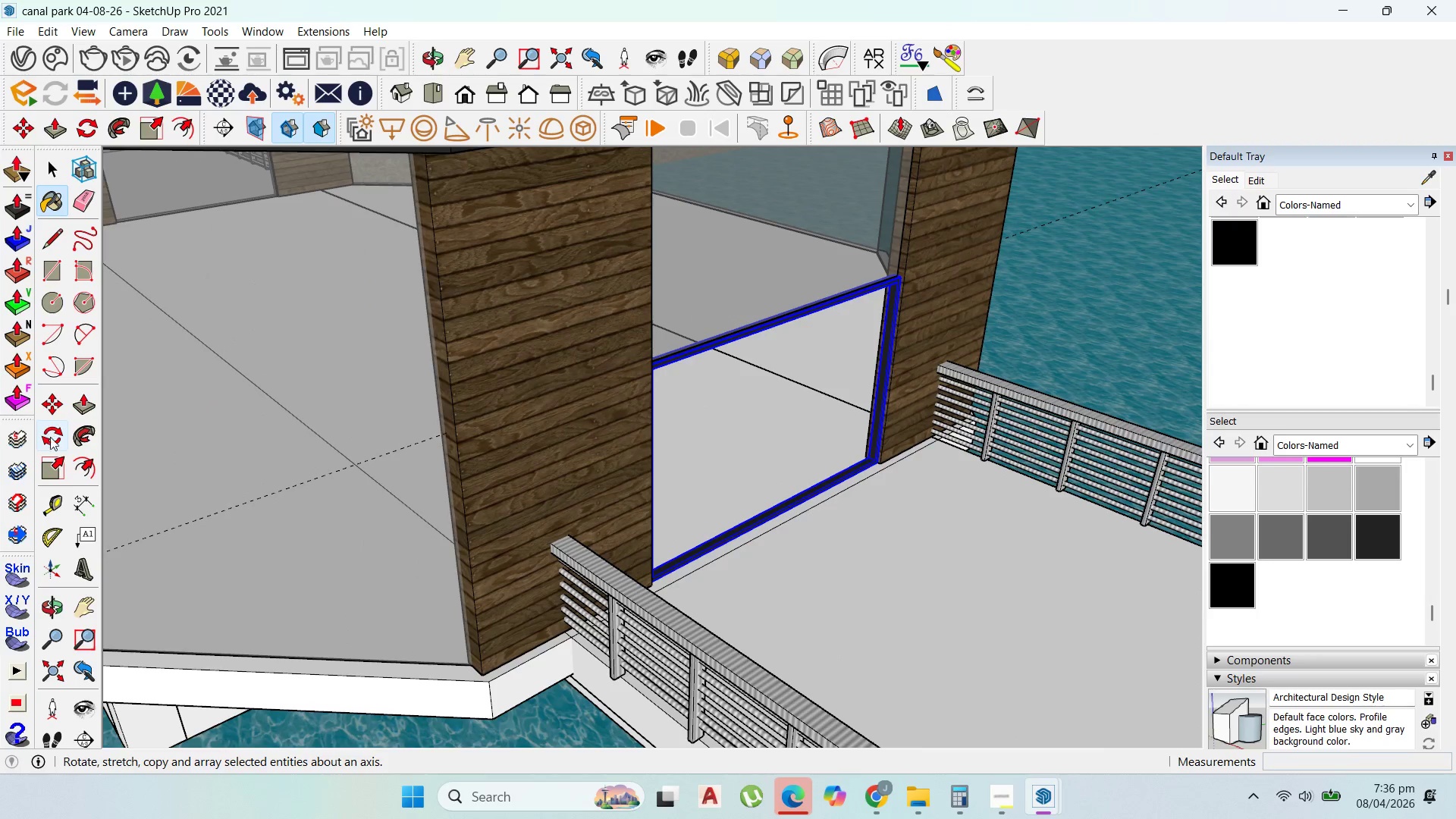 
left_click([34, 266])
 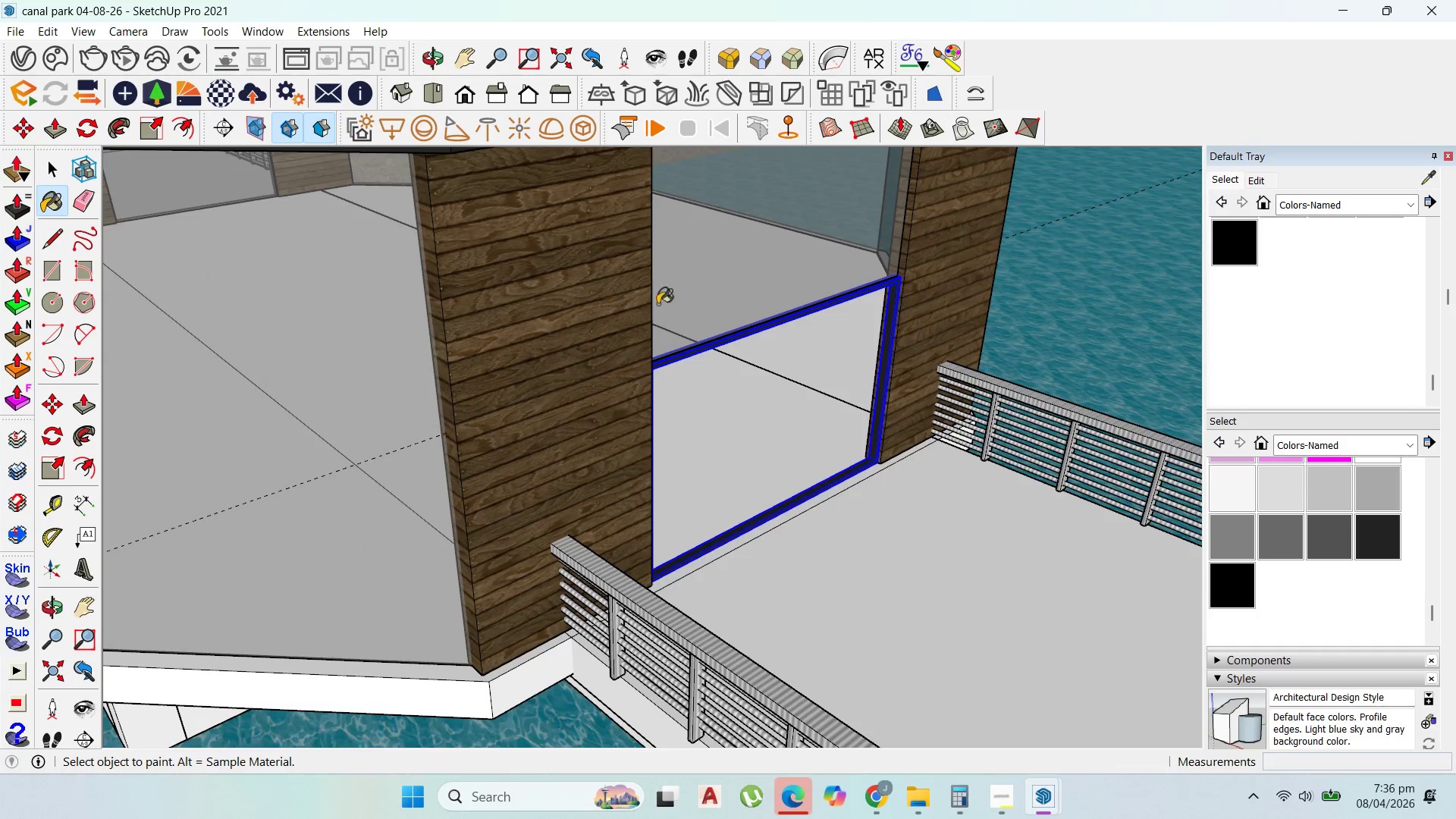 
scroll: coordinate [925, 306], scroll_direction: up, amount: 8.0
 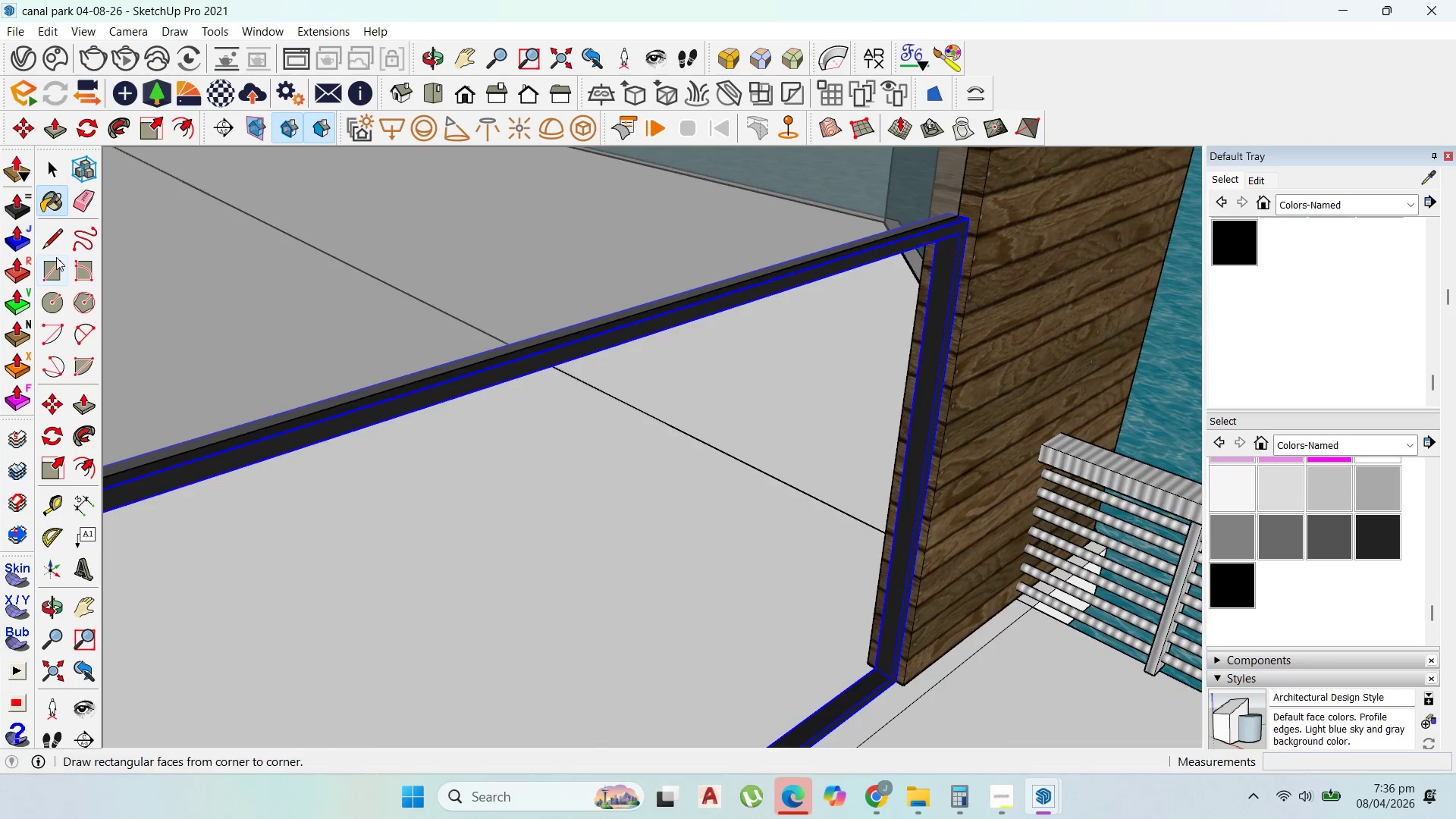 
left_click([52, 276])
 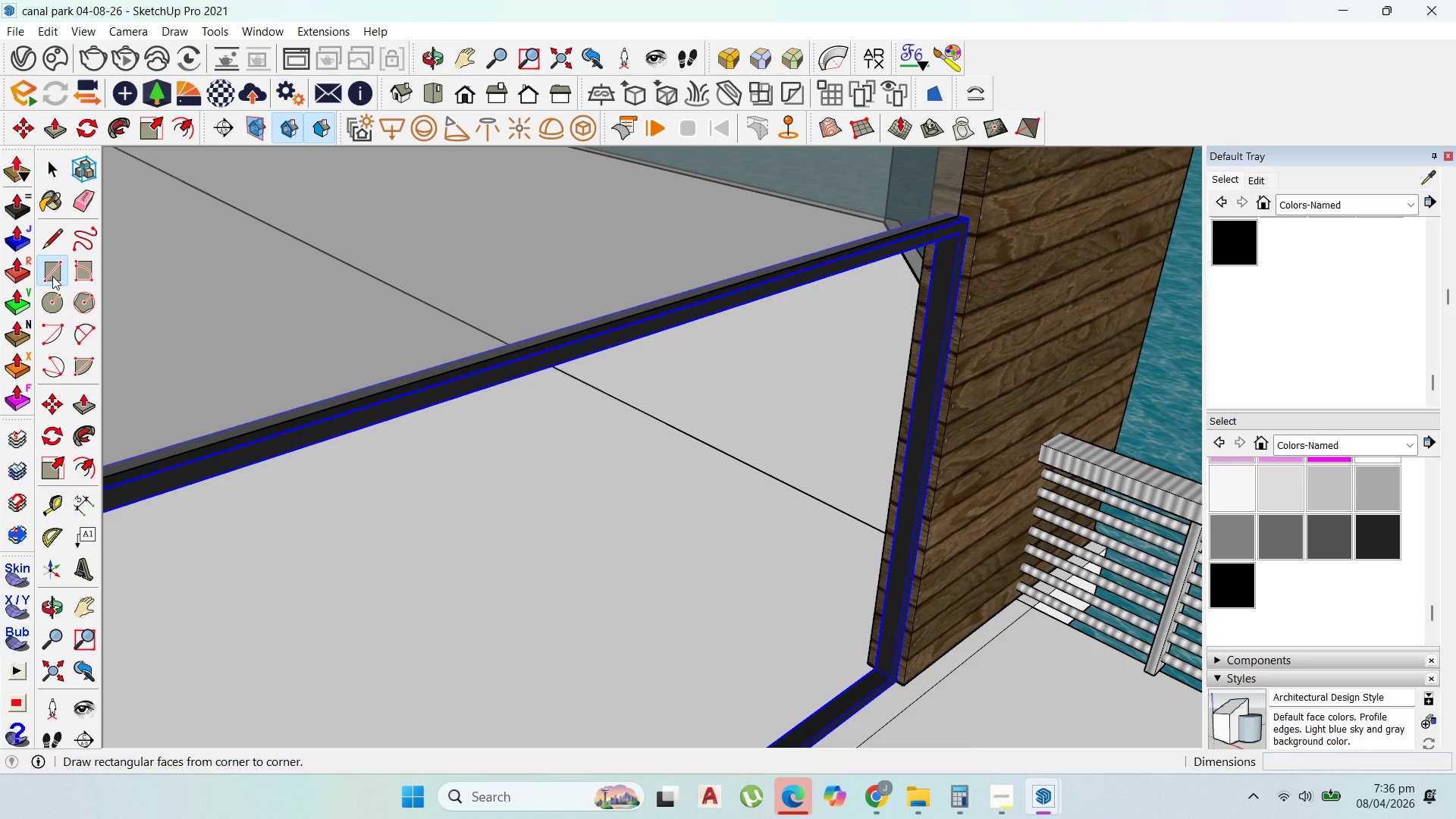 
wait(10.08)
 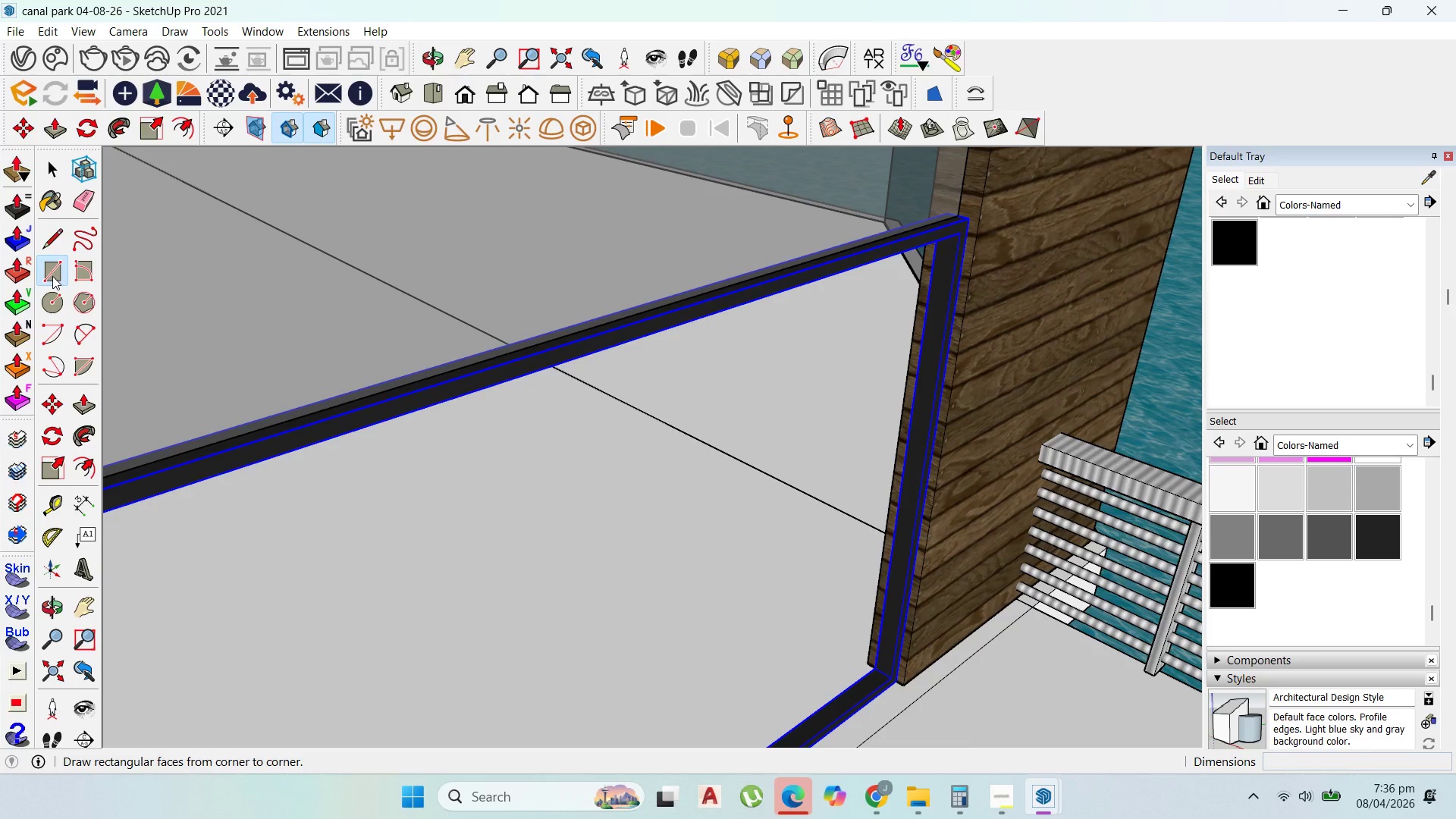 
scroll: coordinate [877, 344], scroll_direction: up, amount: 10.0
 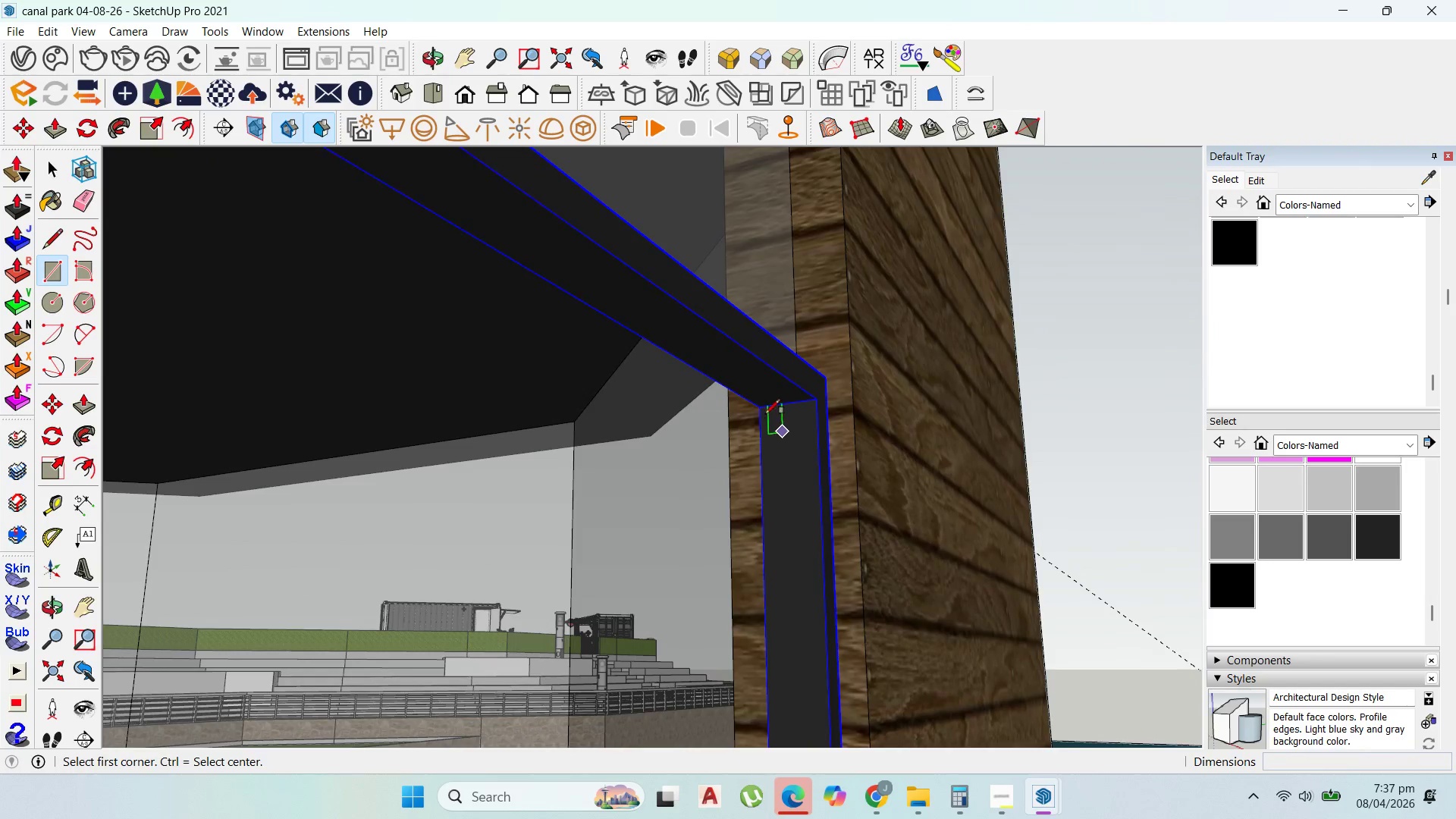 
left_click([758, 410])
 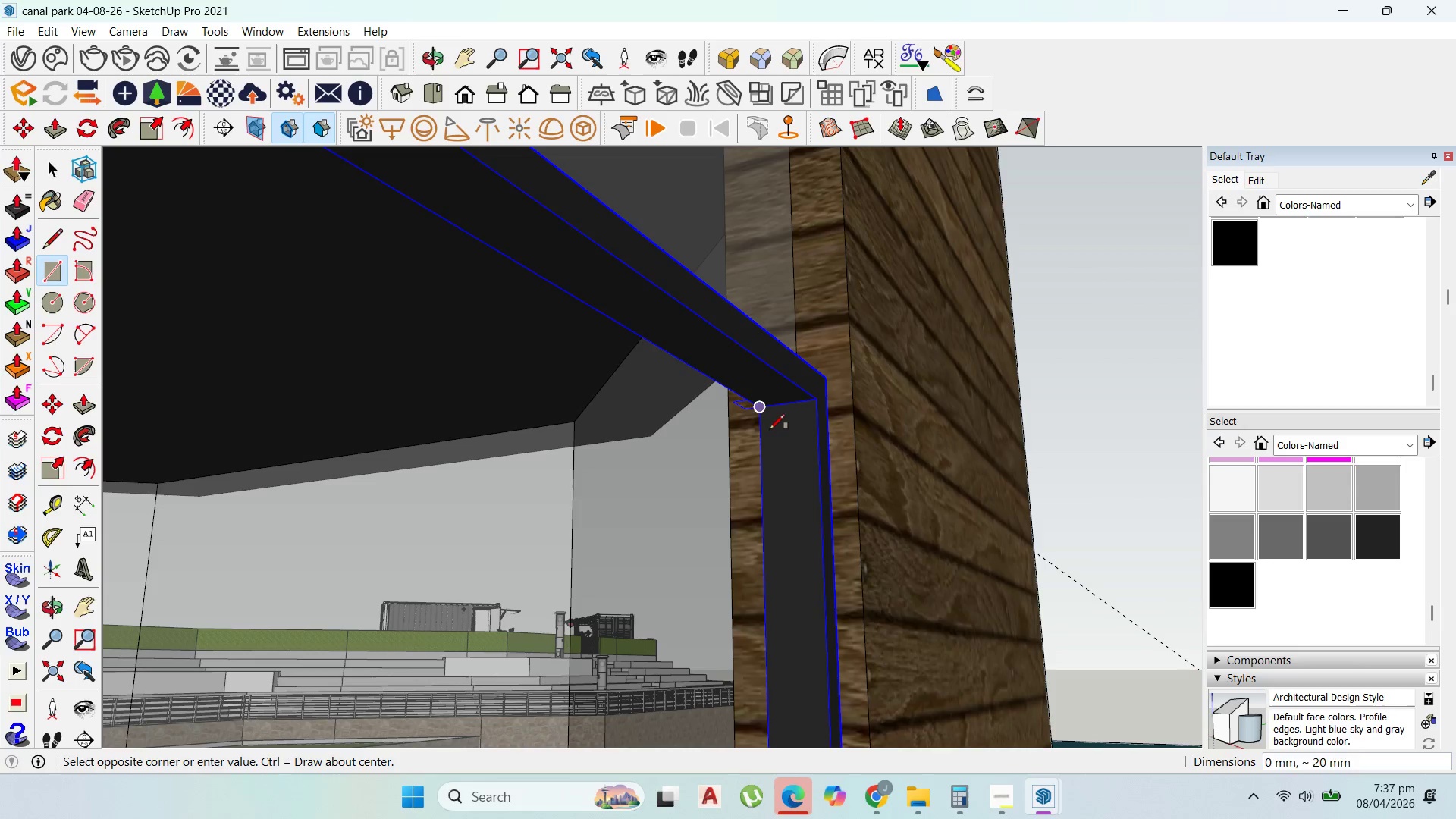 
scroll: coordinate [738, 693], scroll_direction: up, amount: 3.0
 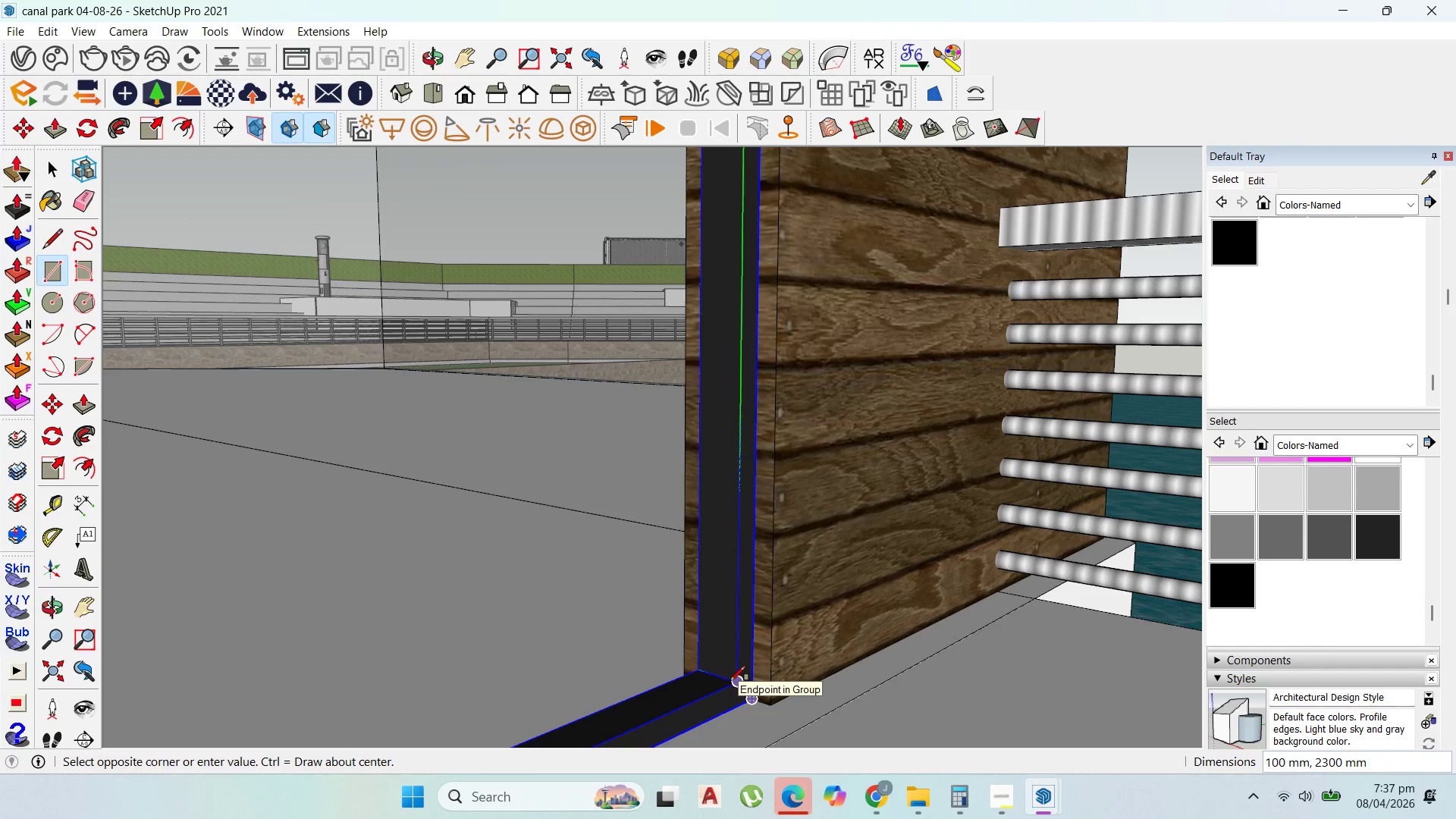 
left_click([730, 681])
 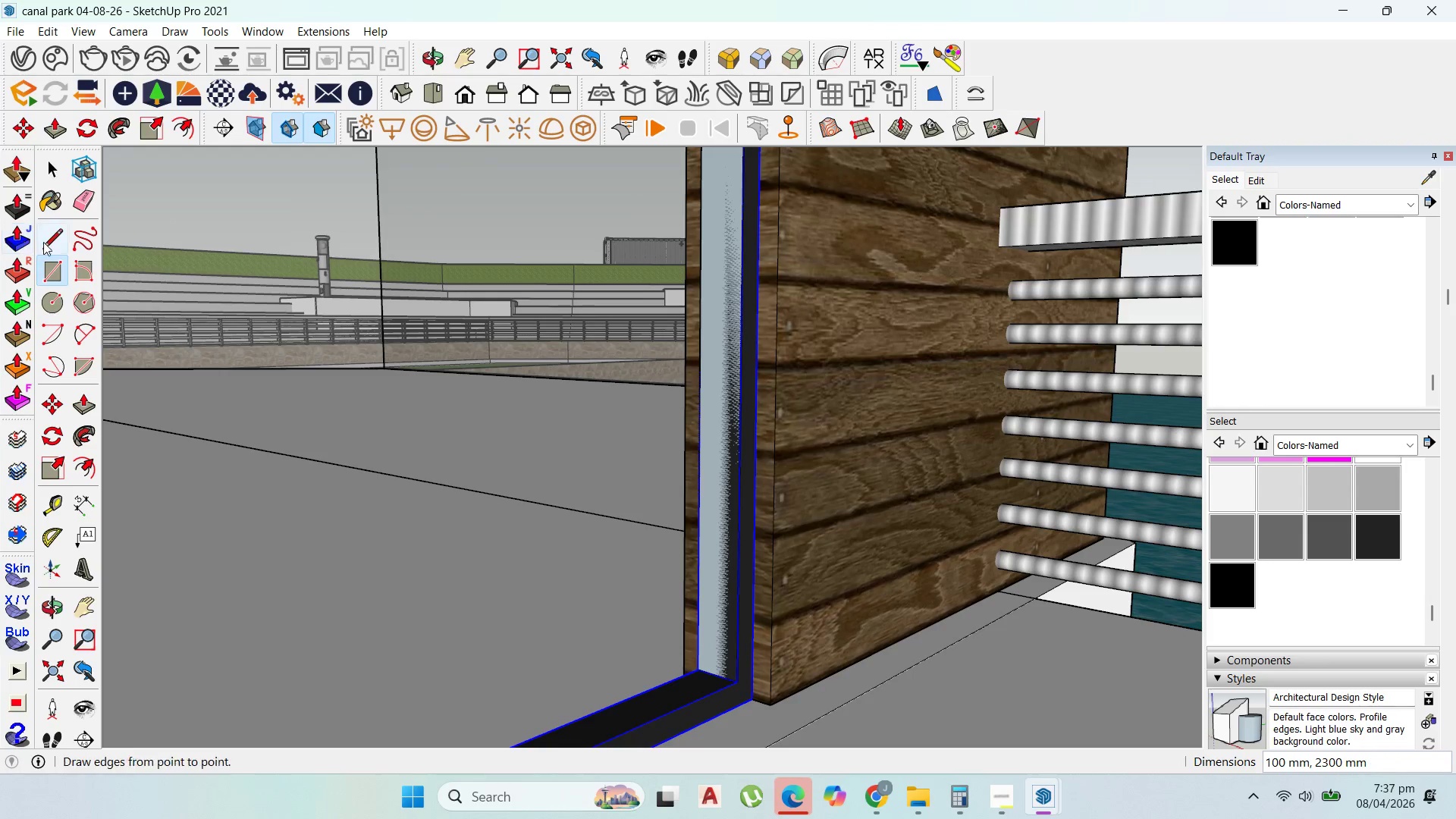 
left_click([52, 163])
 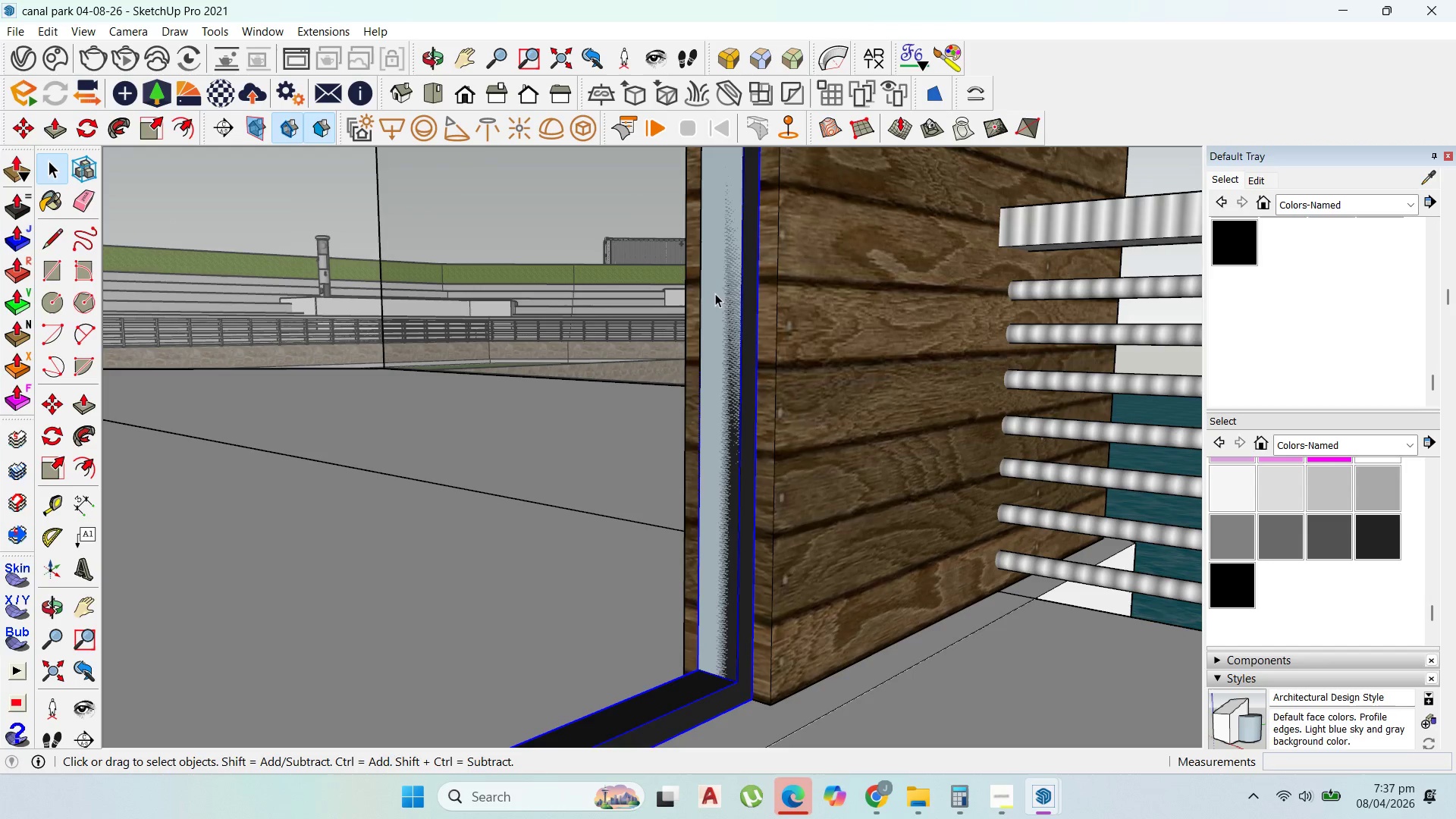 
double_click([715, 293])
 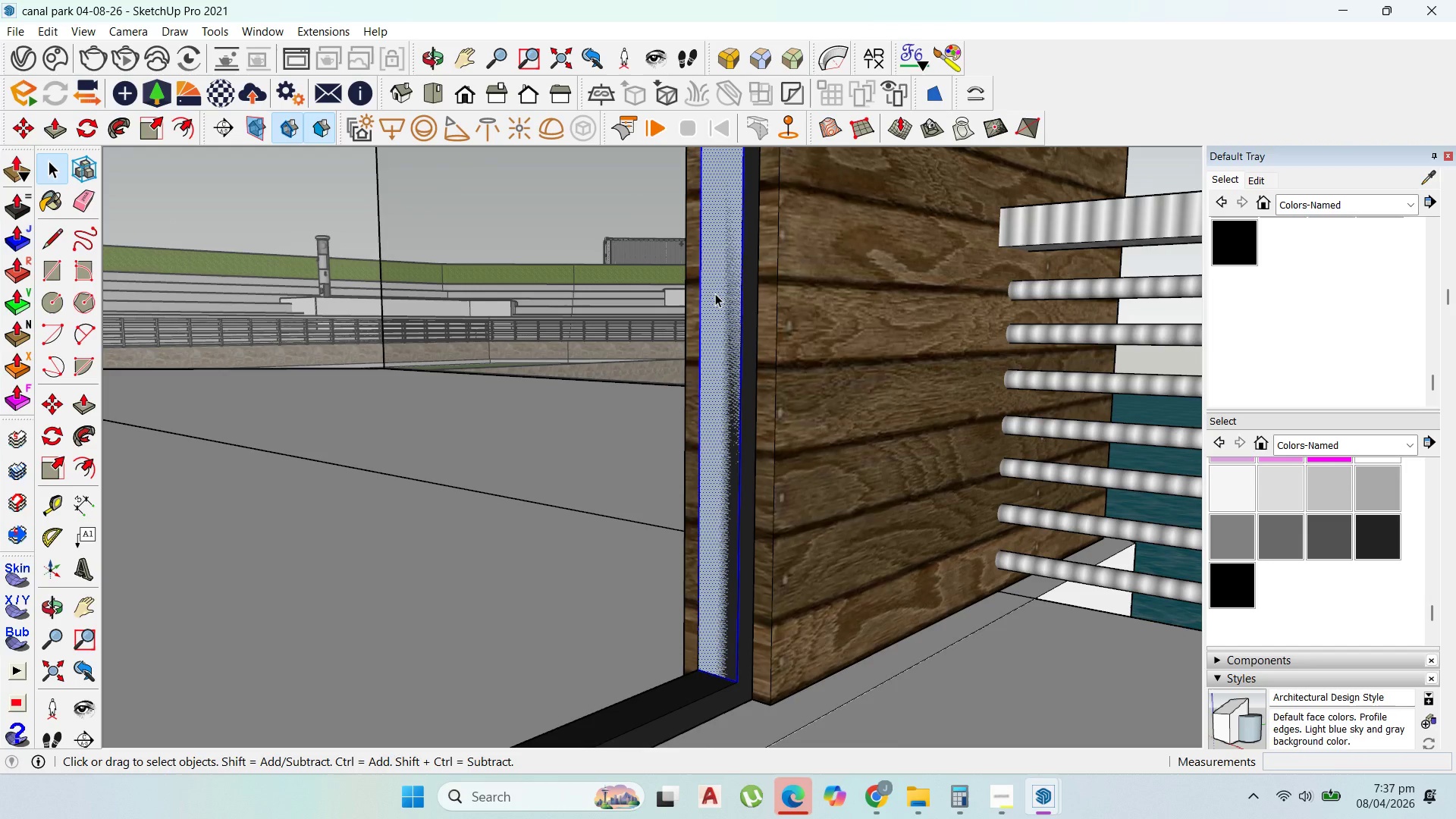 
right_click([715, 293])
 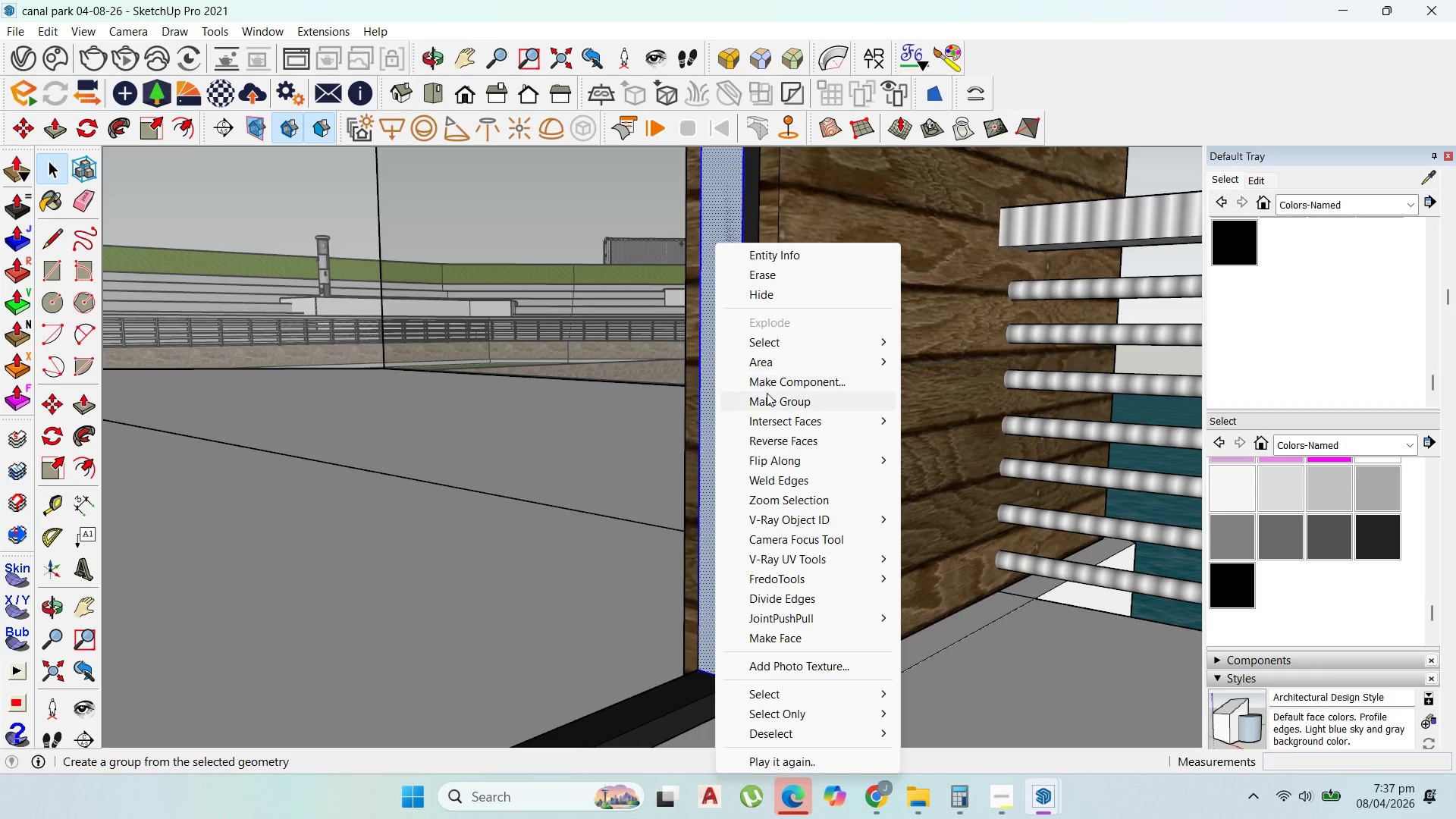 
left_click([767, 393])
 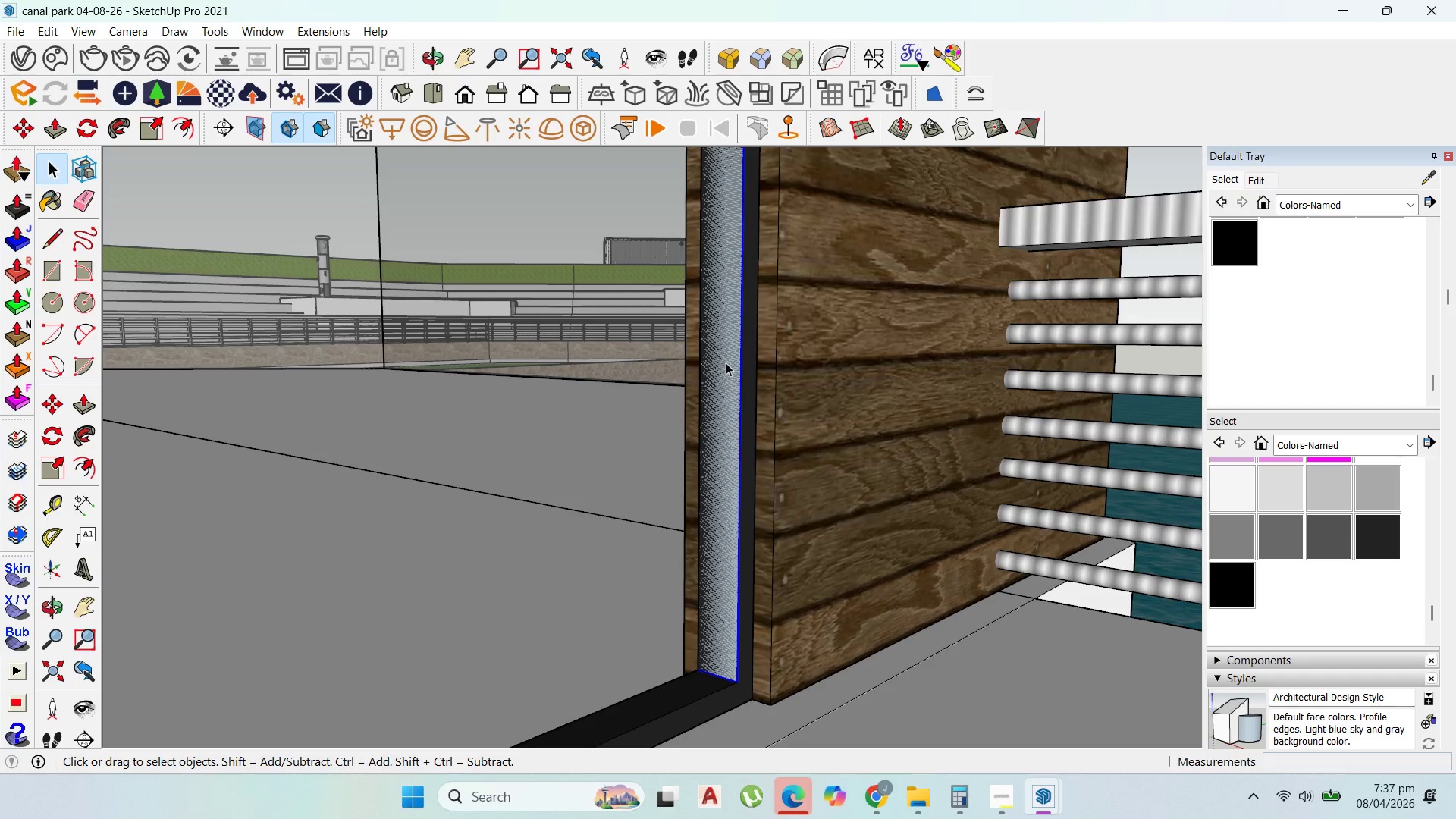 
double_click([726, 362])
 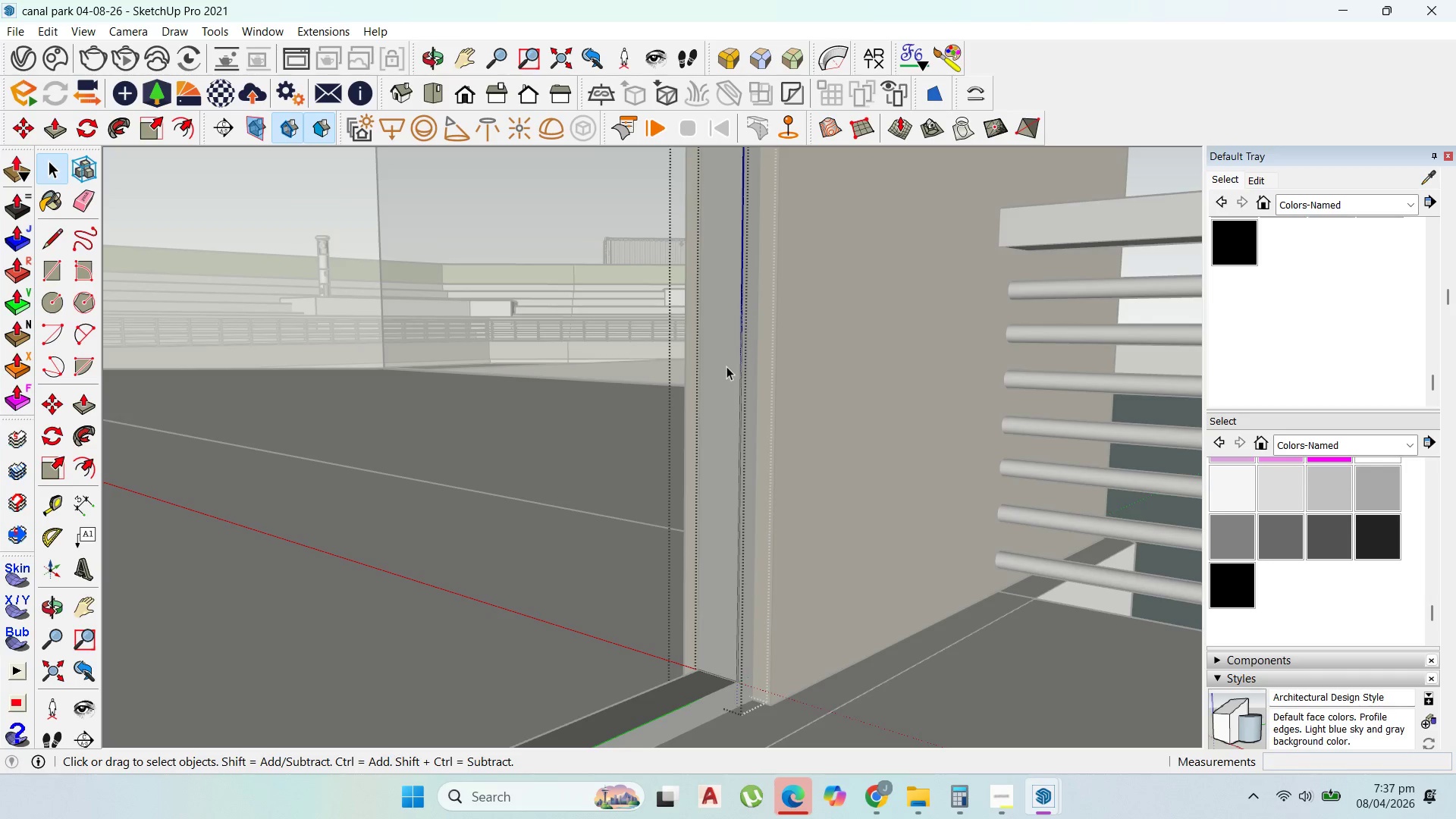 
key(P)
 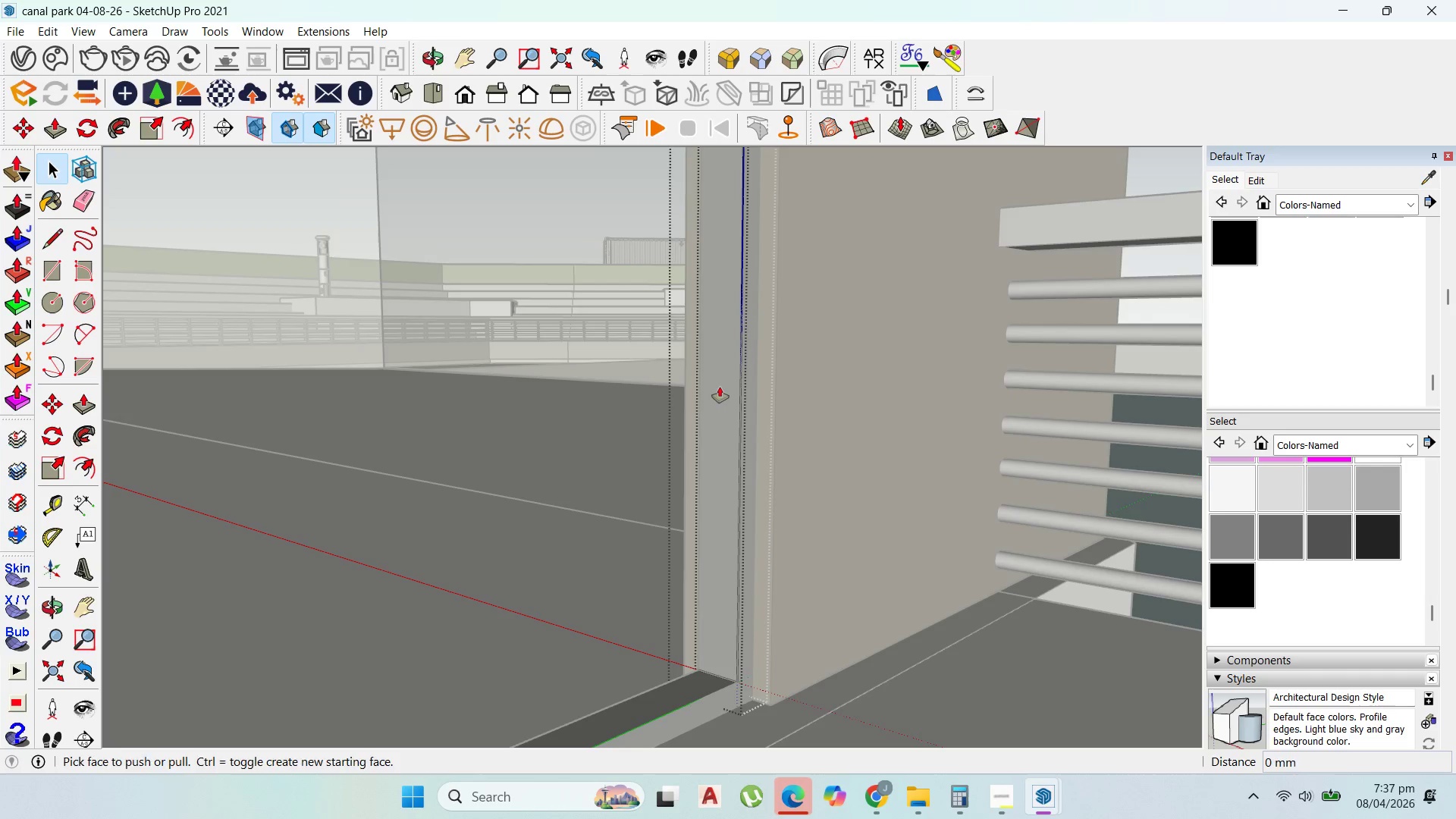 
left_click_drag(start_coordinate=[726, 366], to_coordinate=[698, 392])
 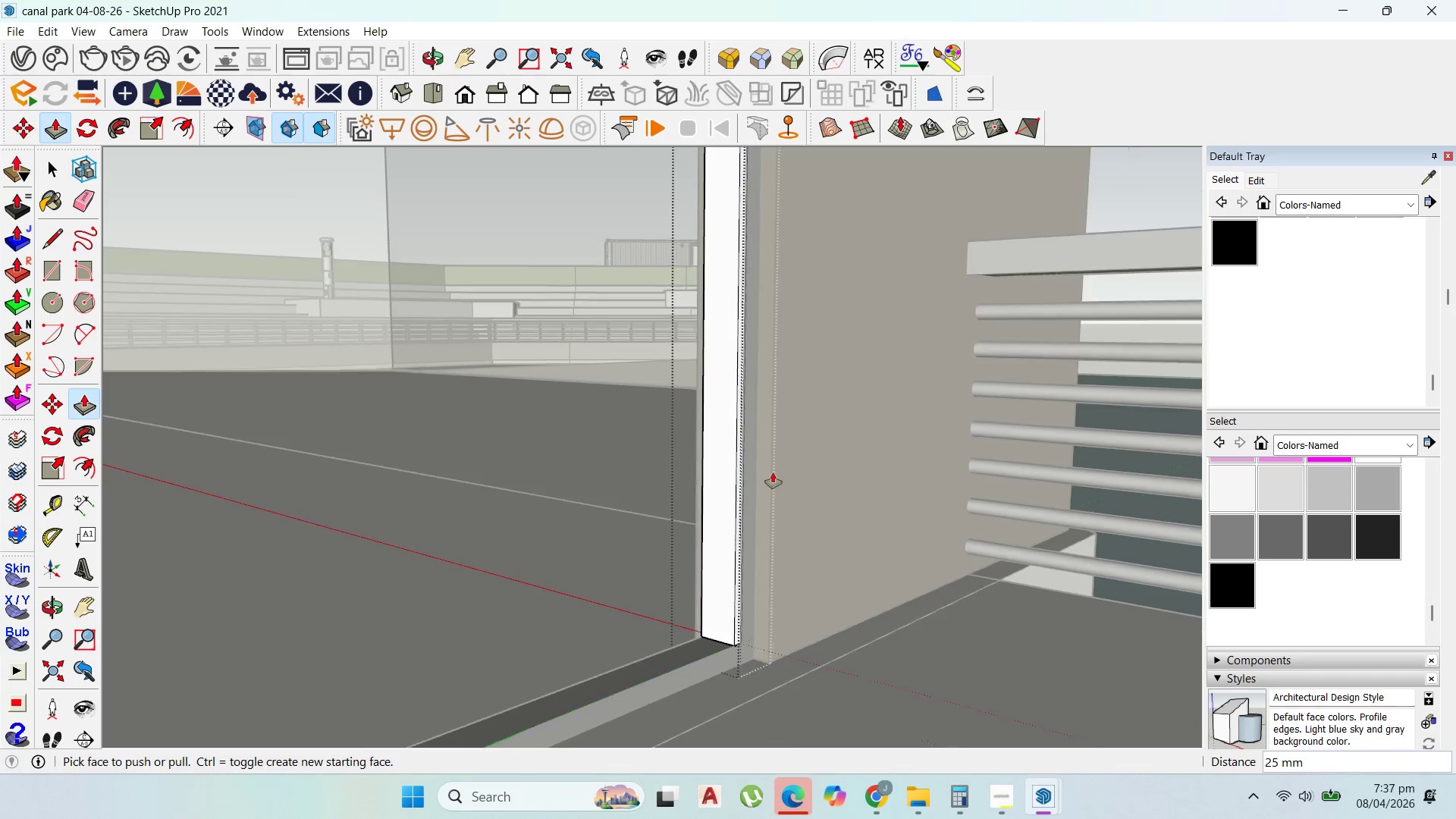 
type(25)
 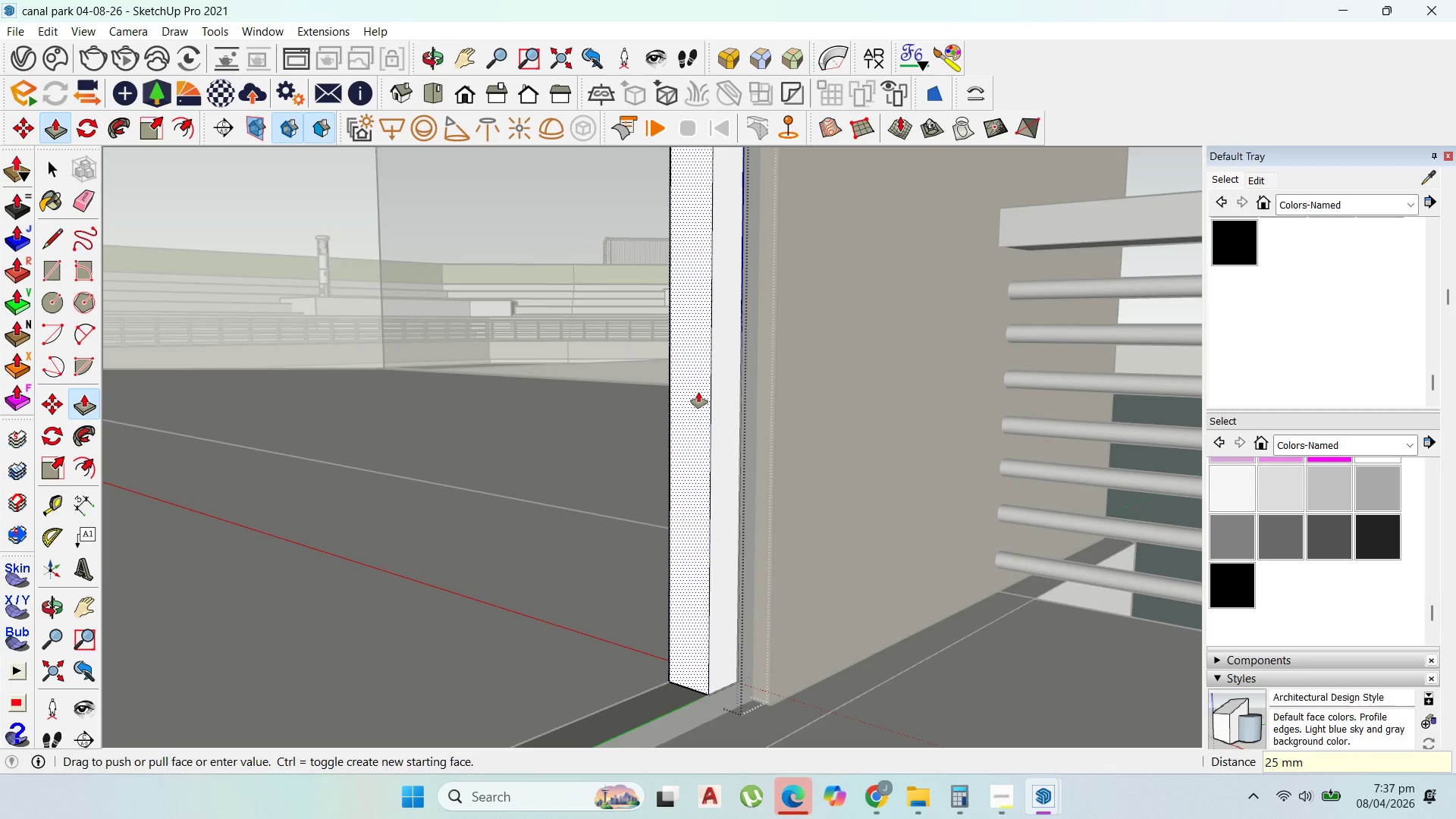 
key(Enter)
 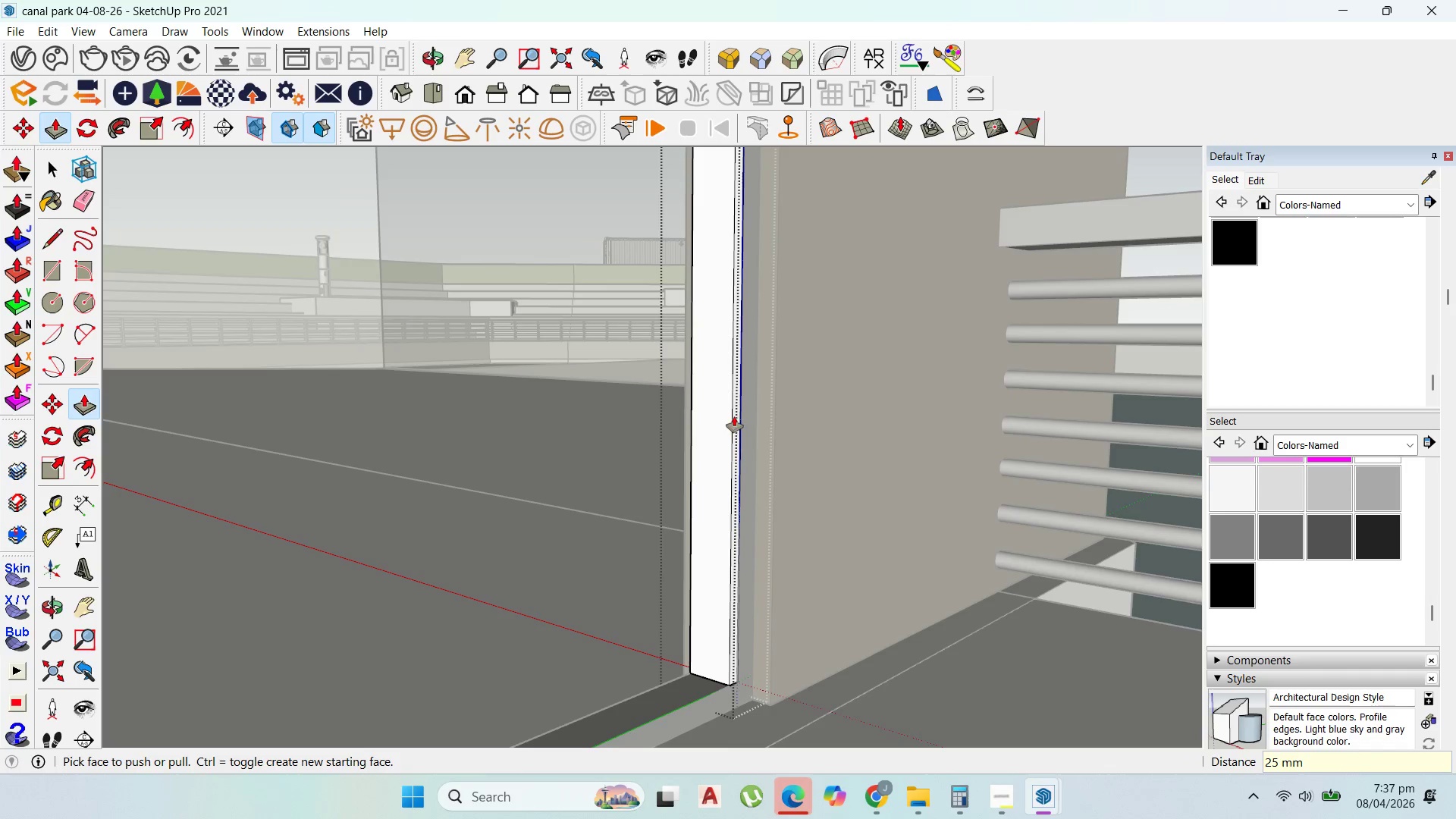 
scroll: coordinate [774, 480], scroll_direction: down, amount: 31.0
 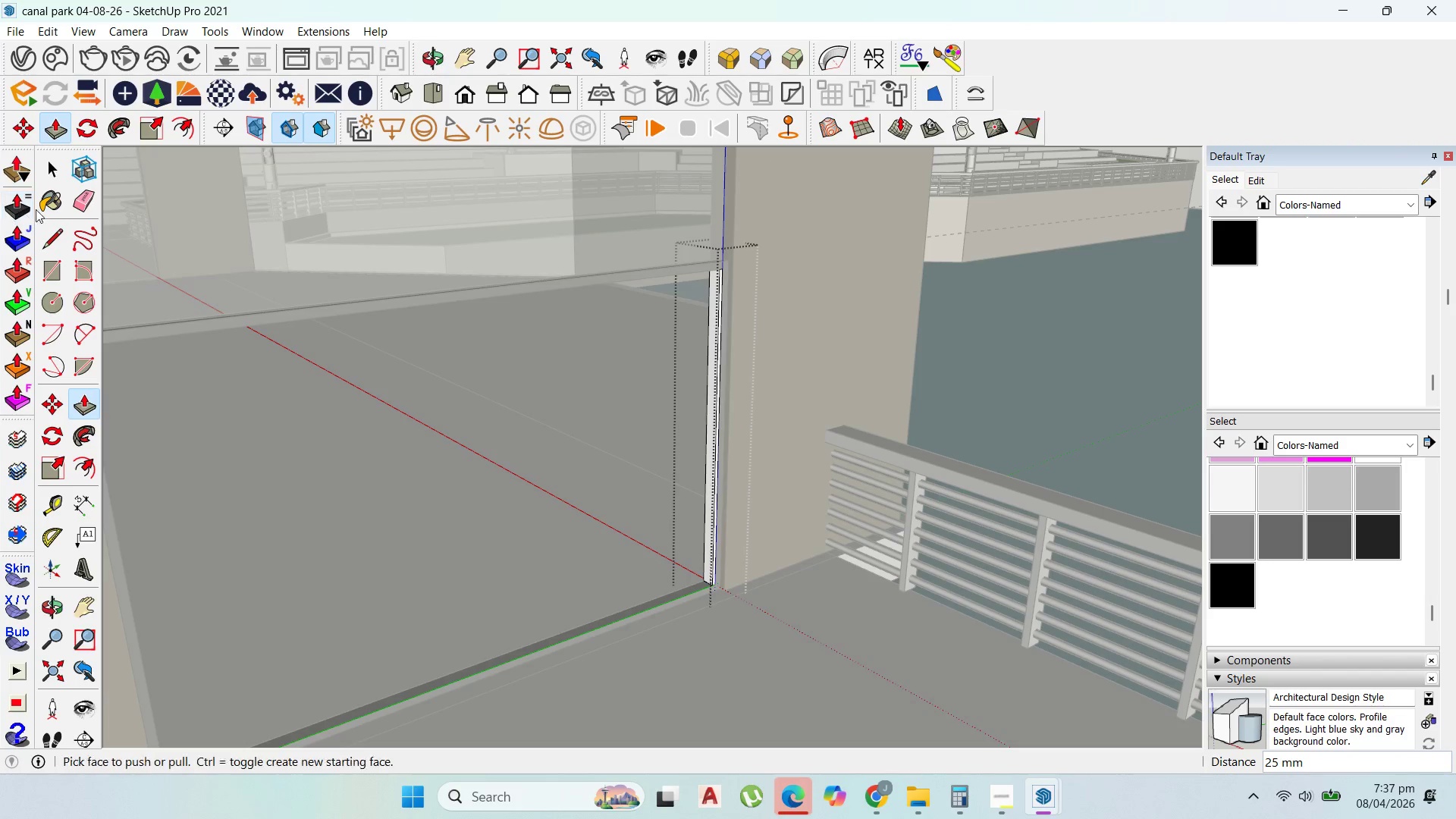 
left_click([49, 169])
 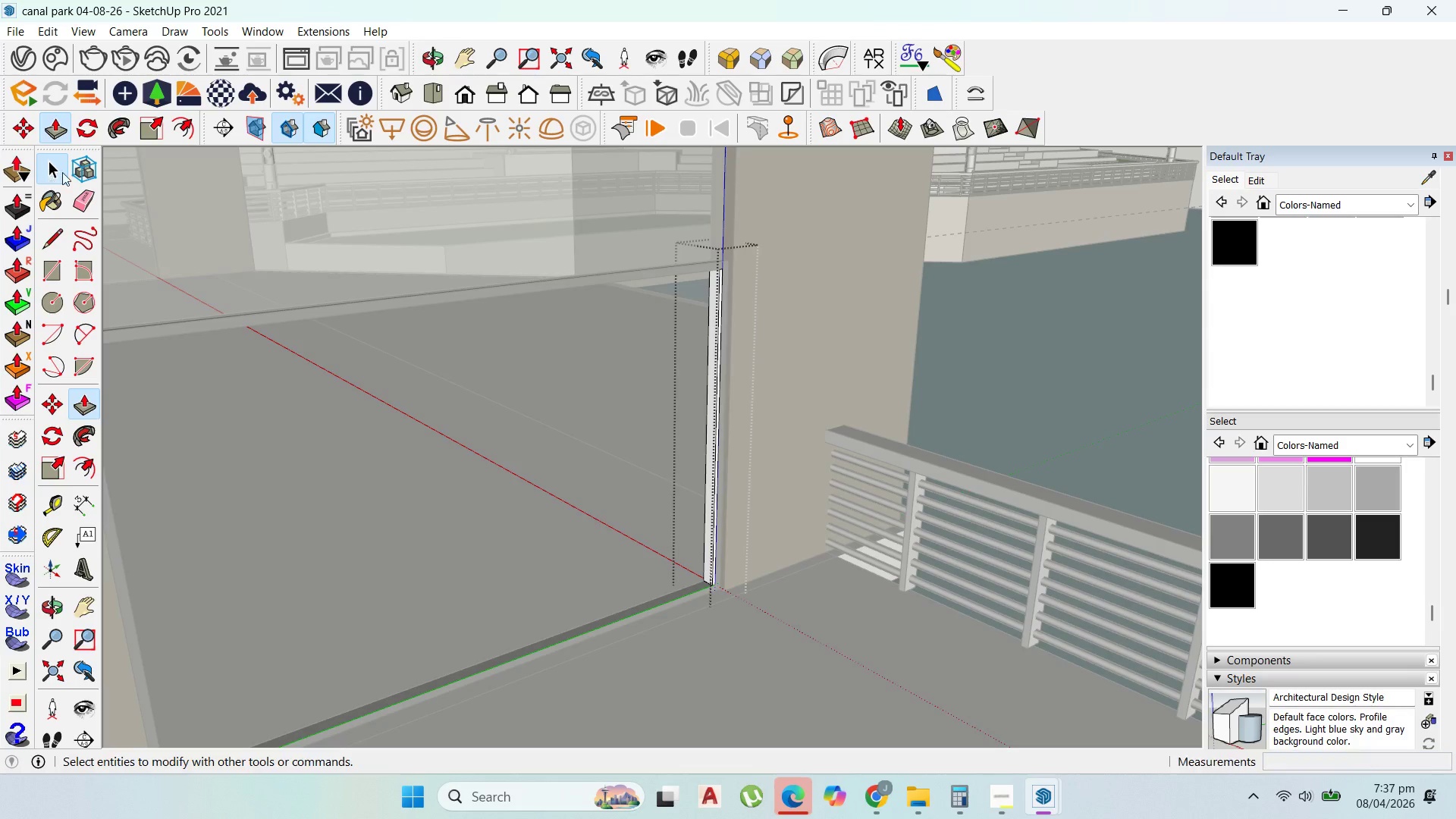 
key(Escape)
 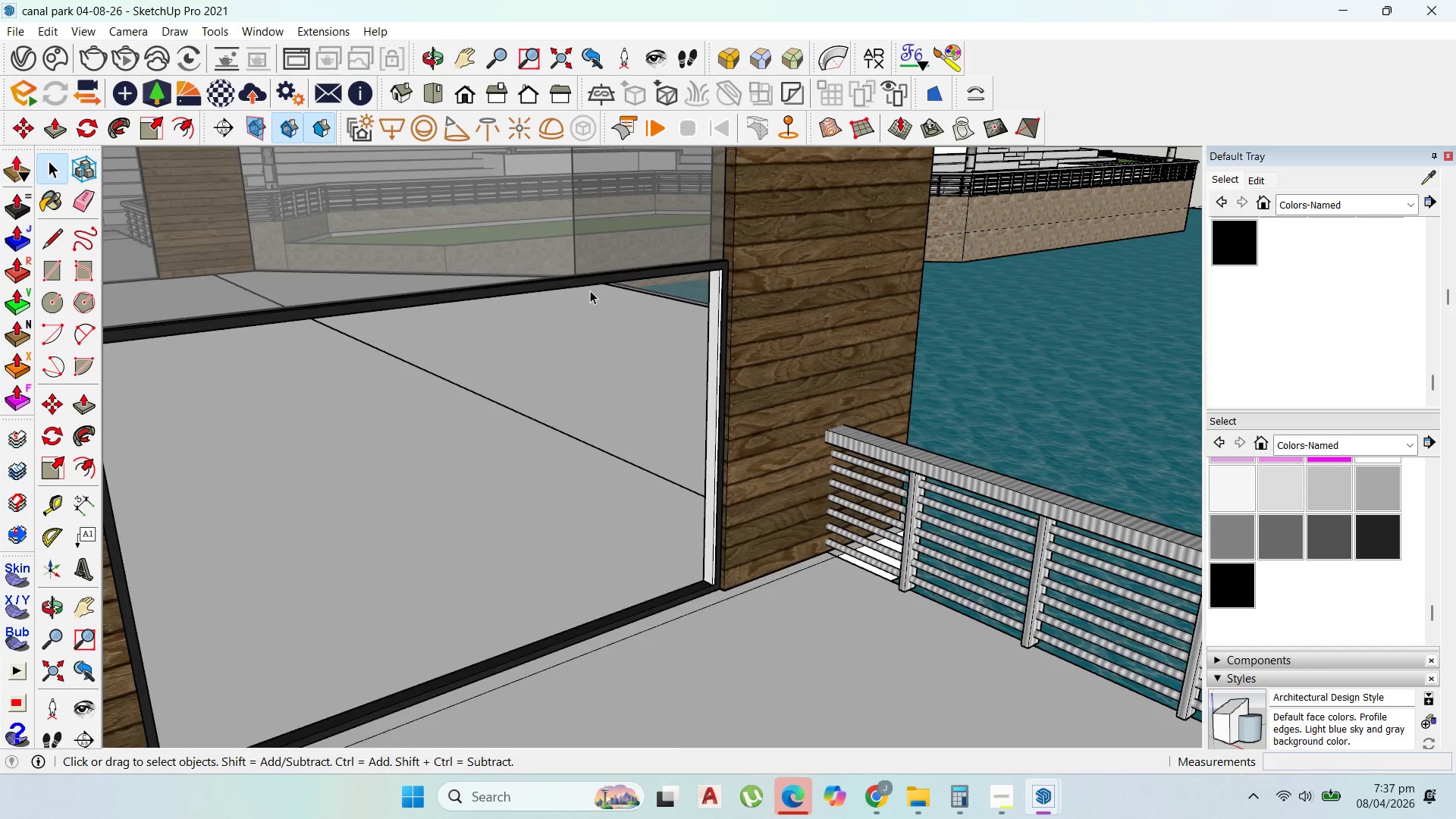 
scroll: coordinate [664, 299], scroll_direction: up, amount: 3.0
 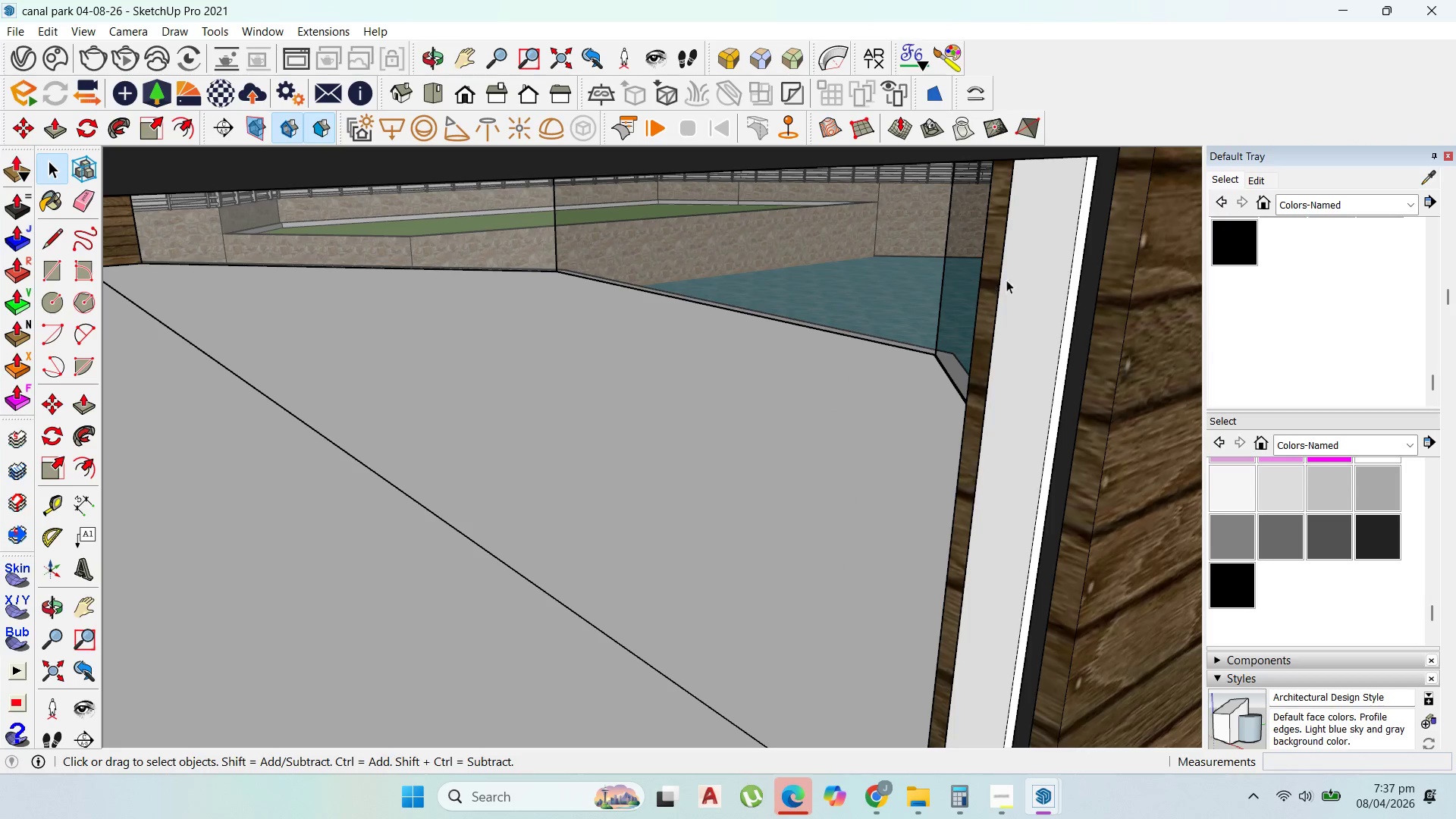 
double_click([1021, 281])
 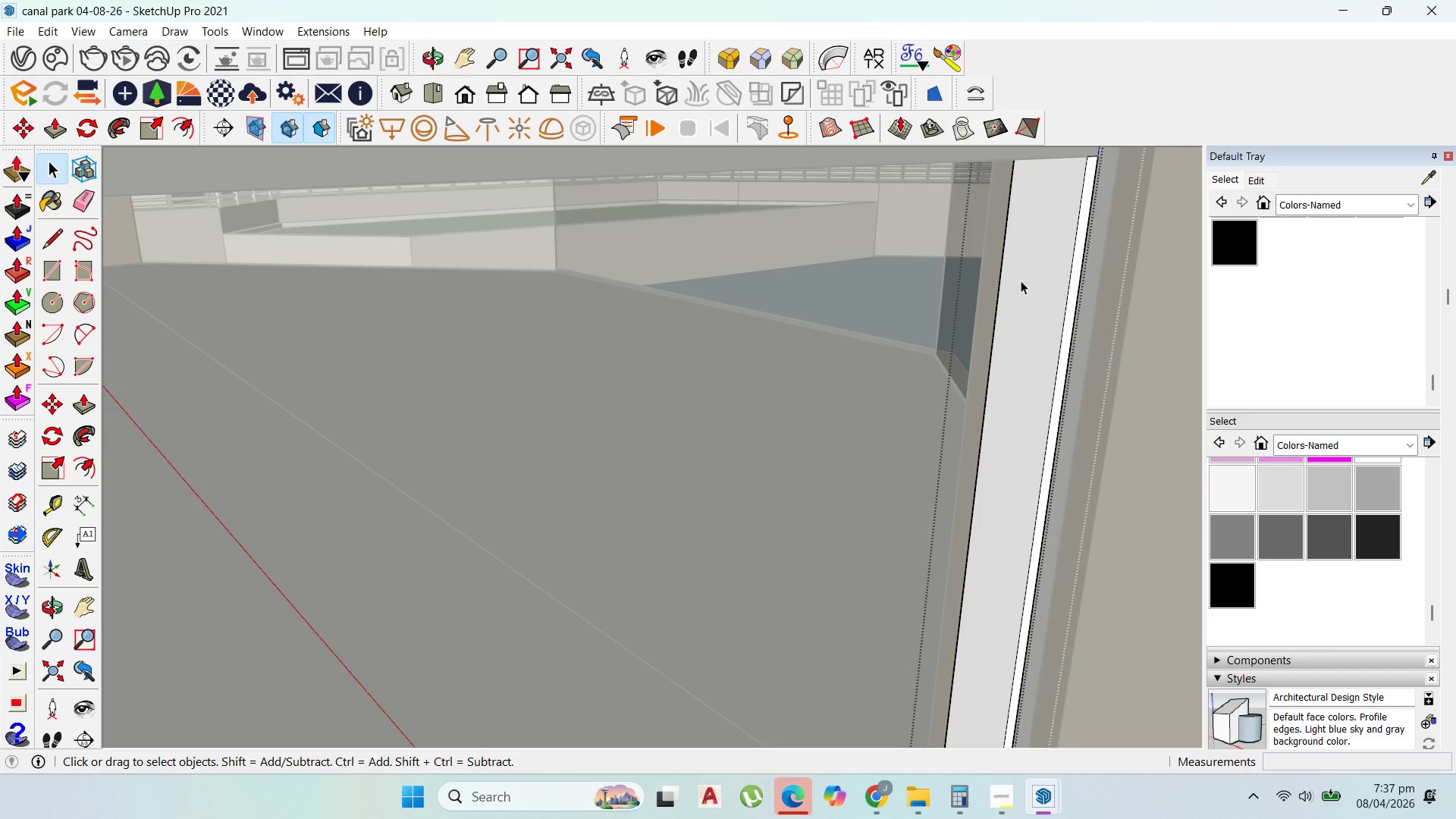 
key(Escape)
 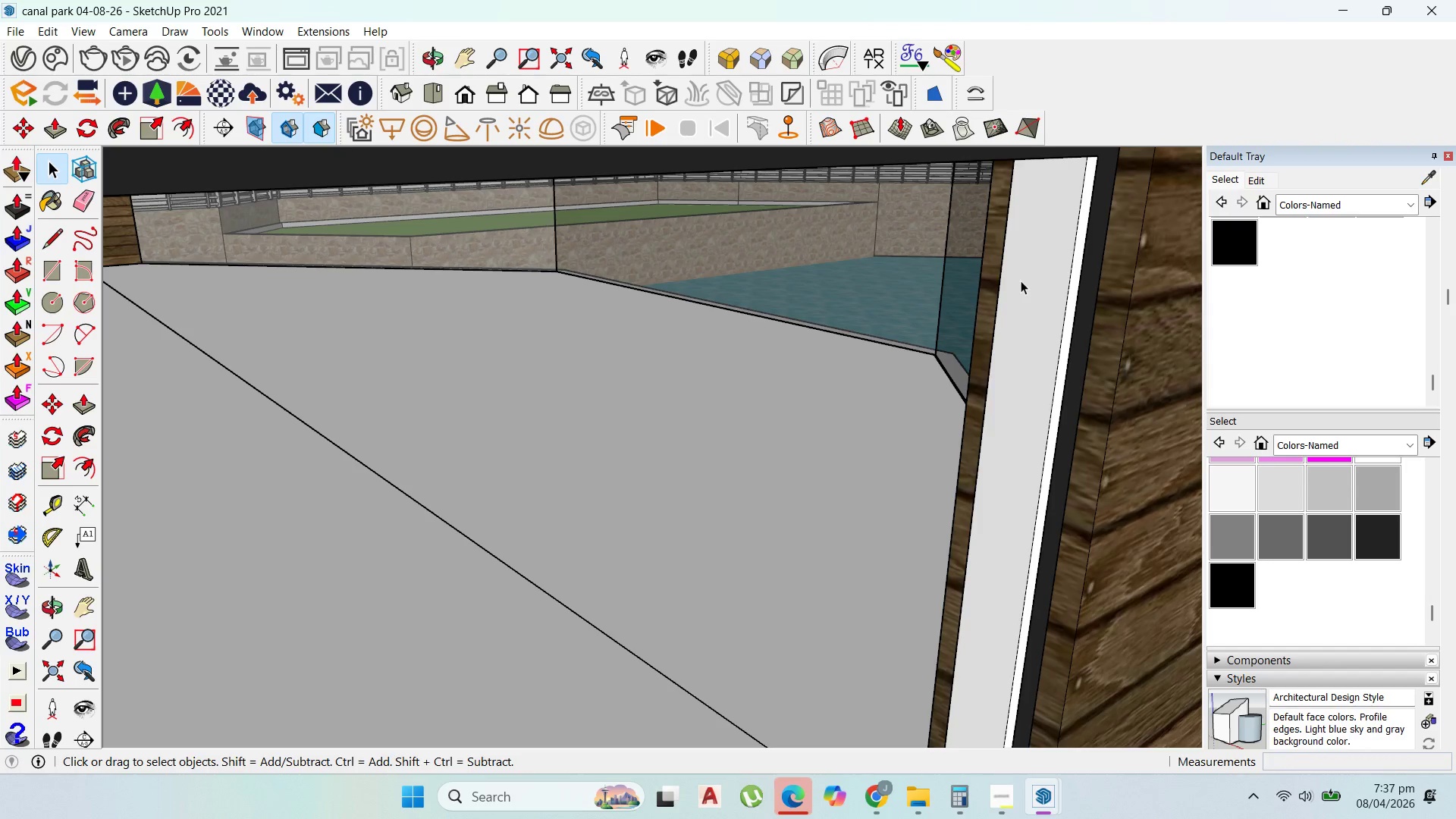 
left_click([1021, 281])
 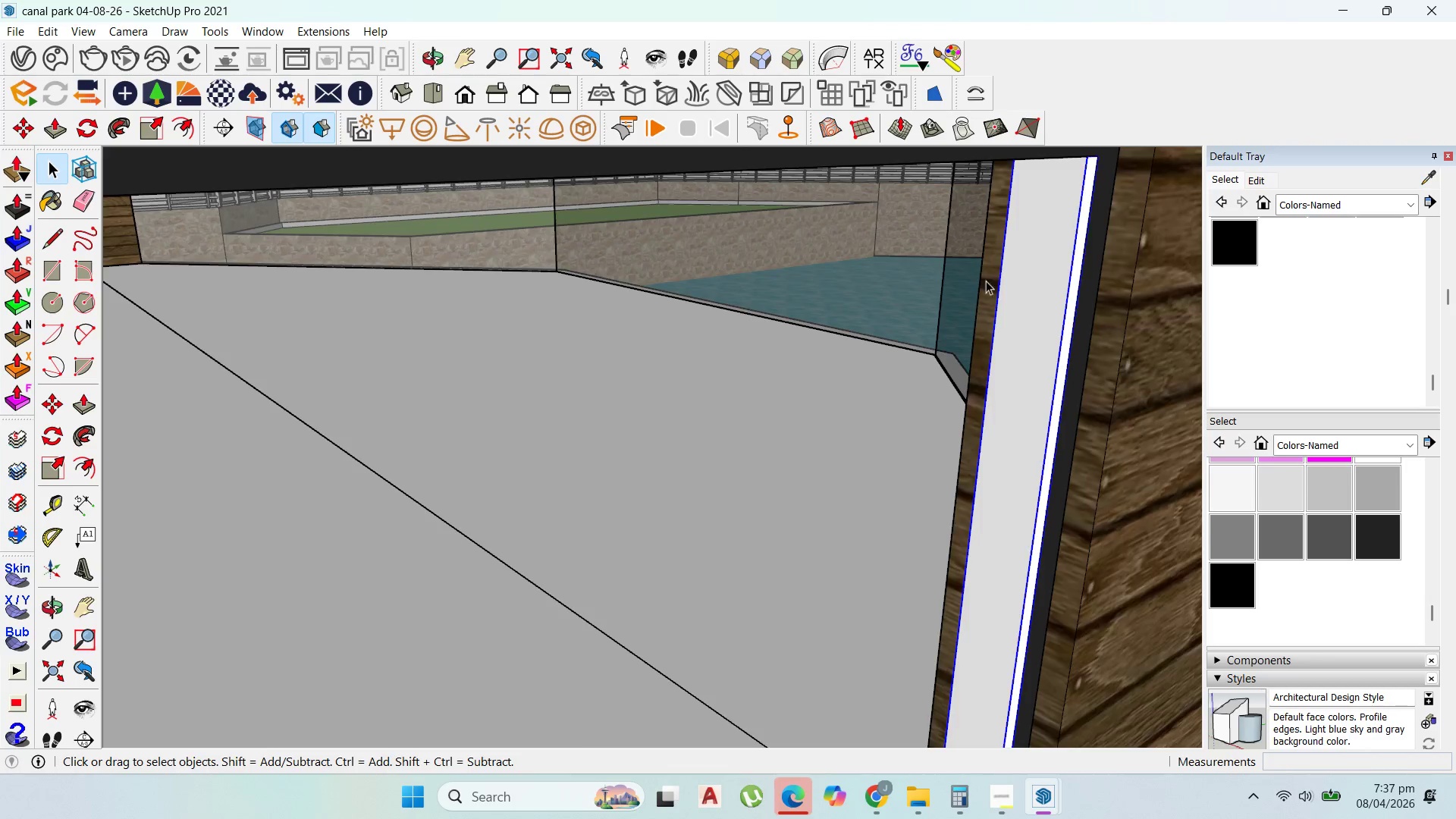 
scroll: coordinate [988, 270], scroll_direction: up, amount: 16.0
 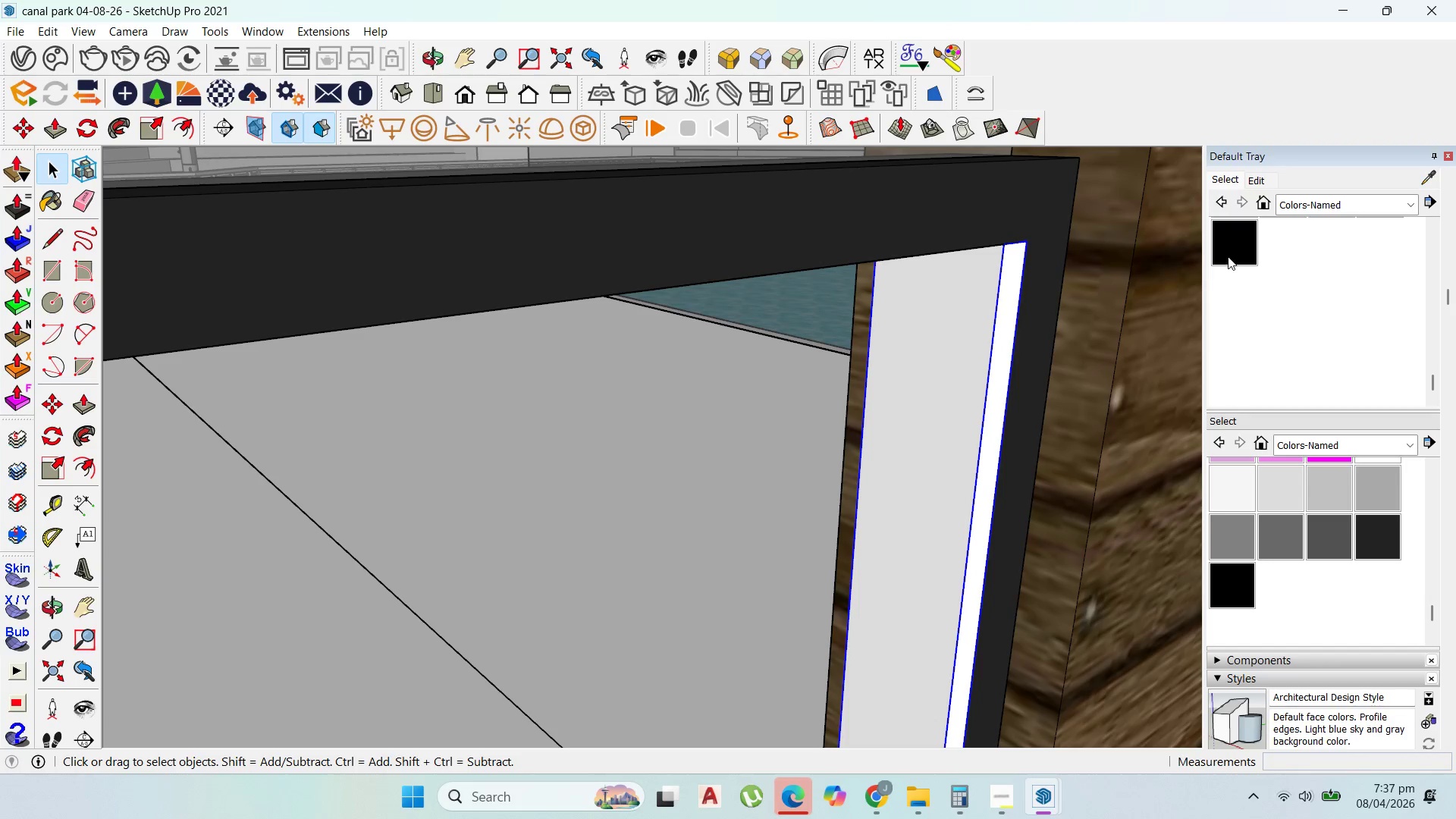 
left_click([1232, 262])
 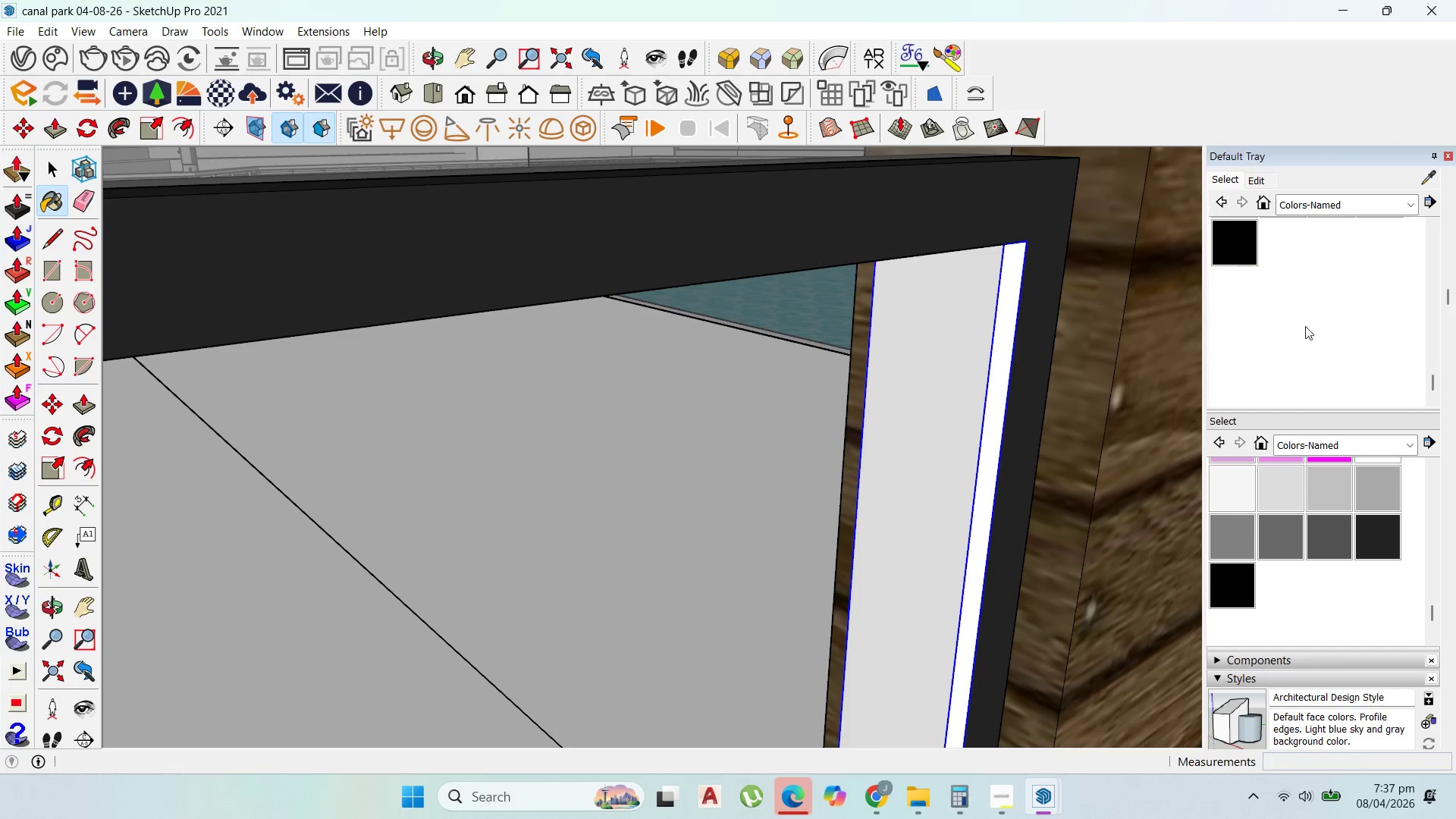 
scroll: coordinate [1314, 344], scroll_direction: up, amount: 2.0
 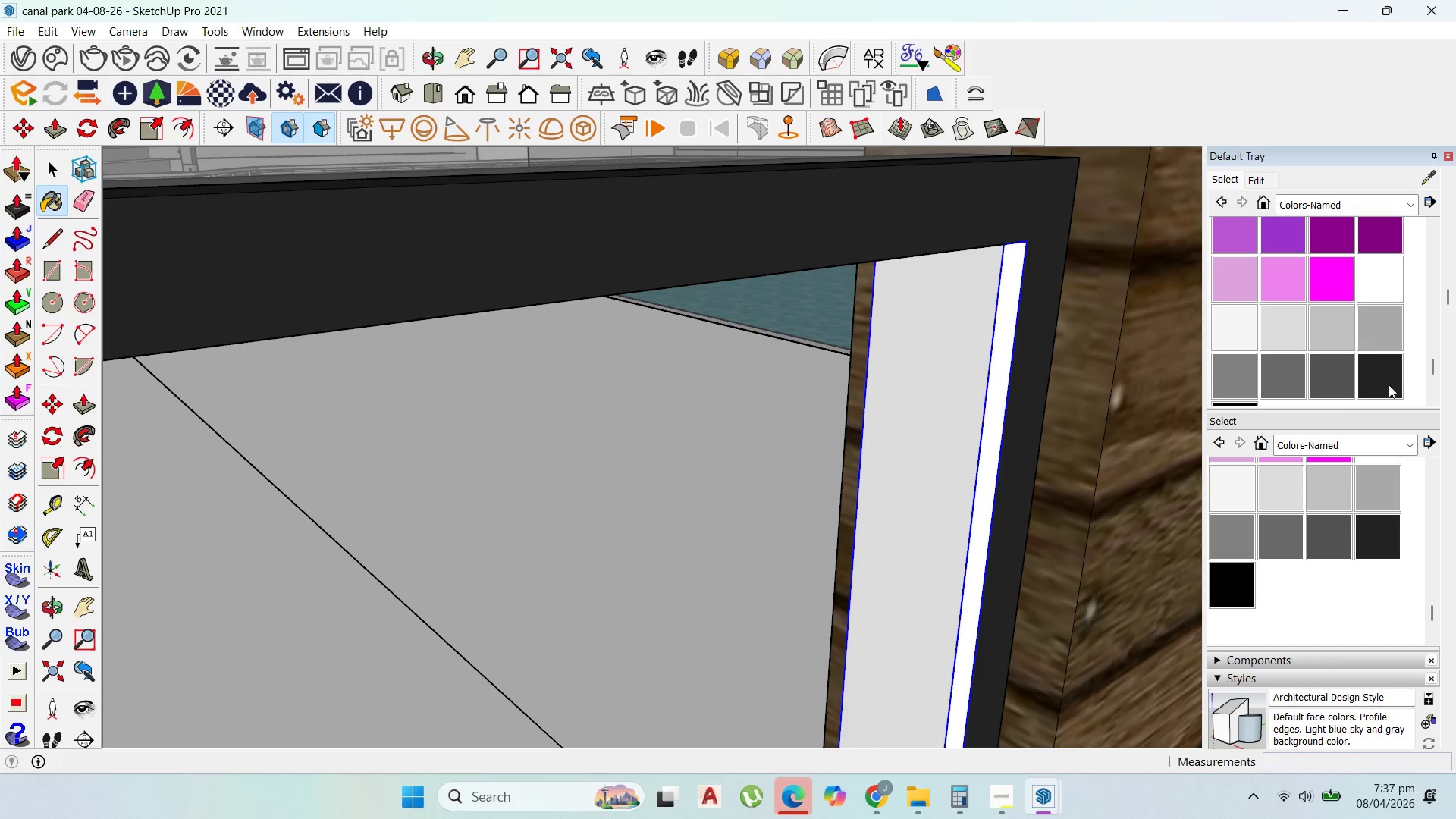 
left_click([1393, 383])
 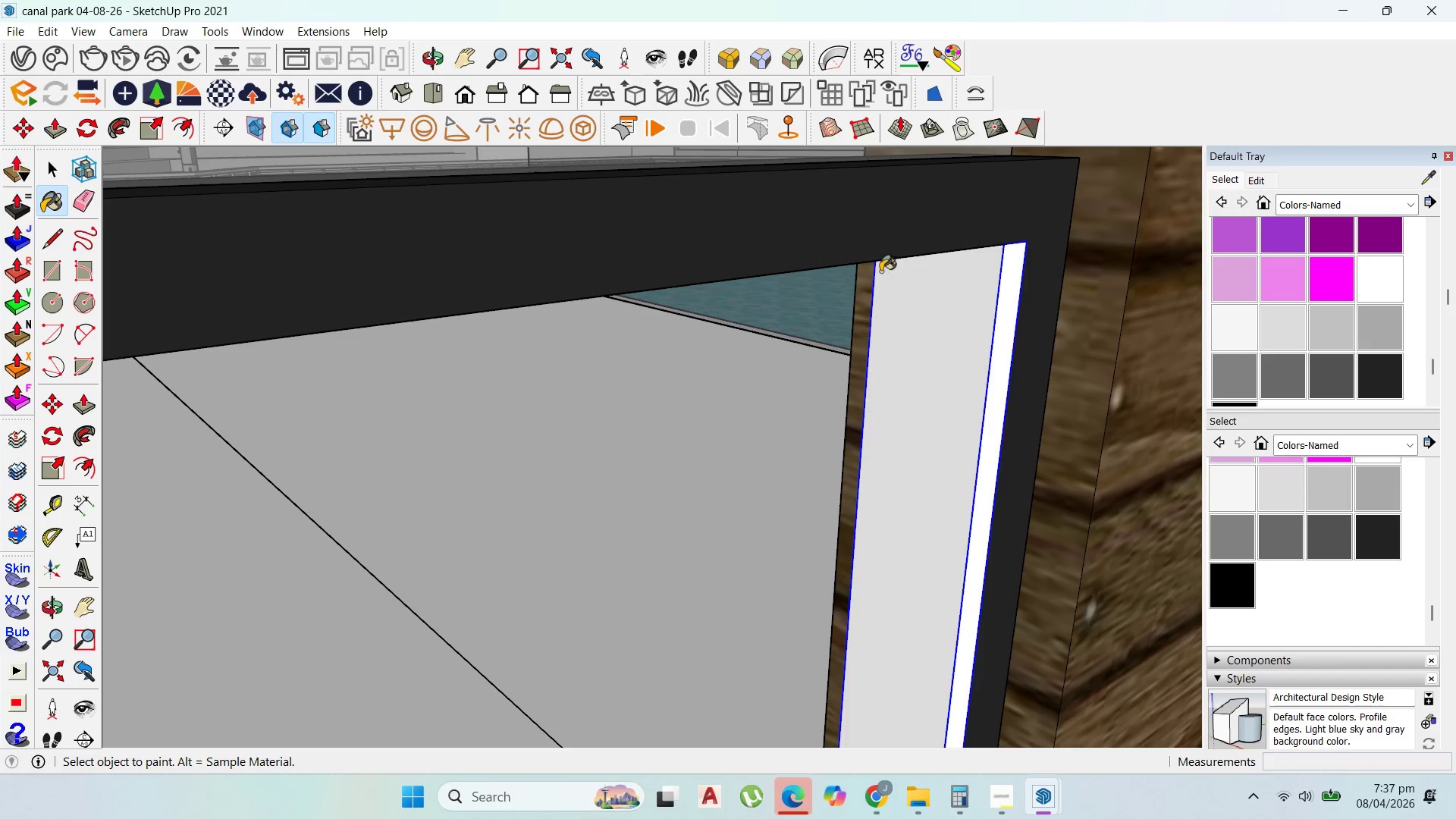 
left_click([932, 281])
 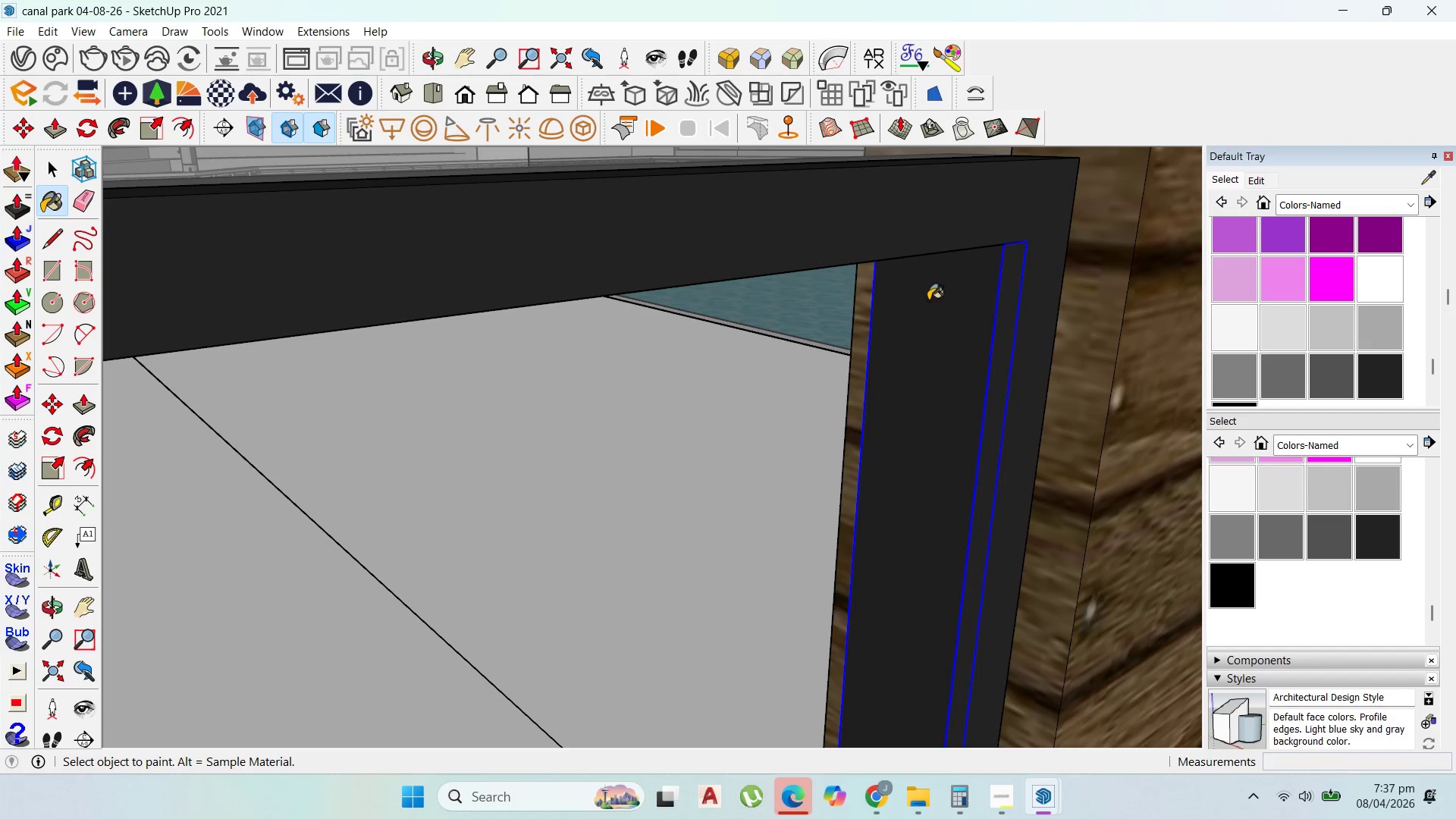 
key(M)
 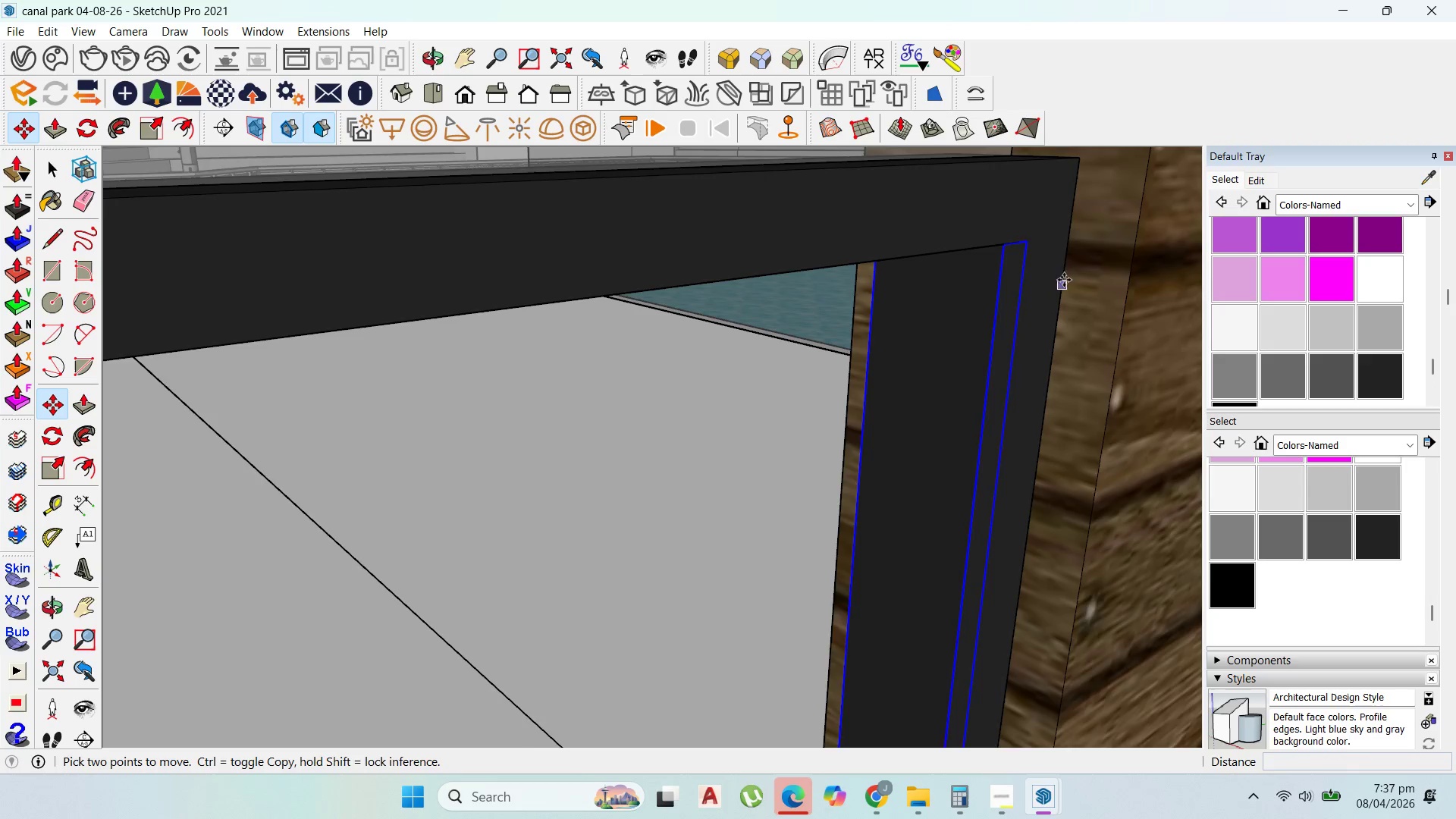 
scroll: coordinate [1020, 256], scroll_direction: up, amount: 3.0
 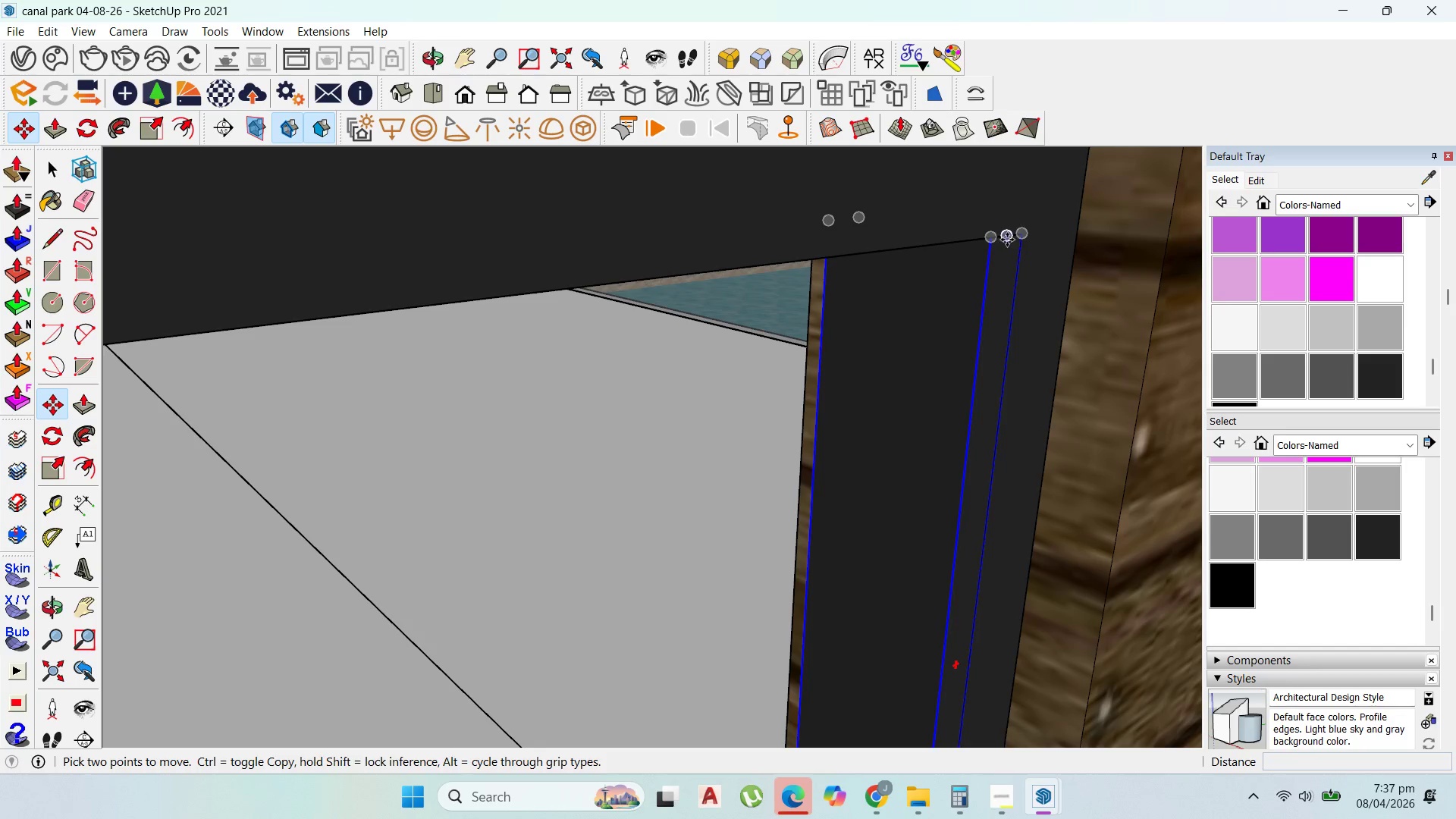 
left_click([1007, 239])
 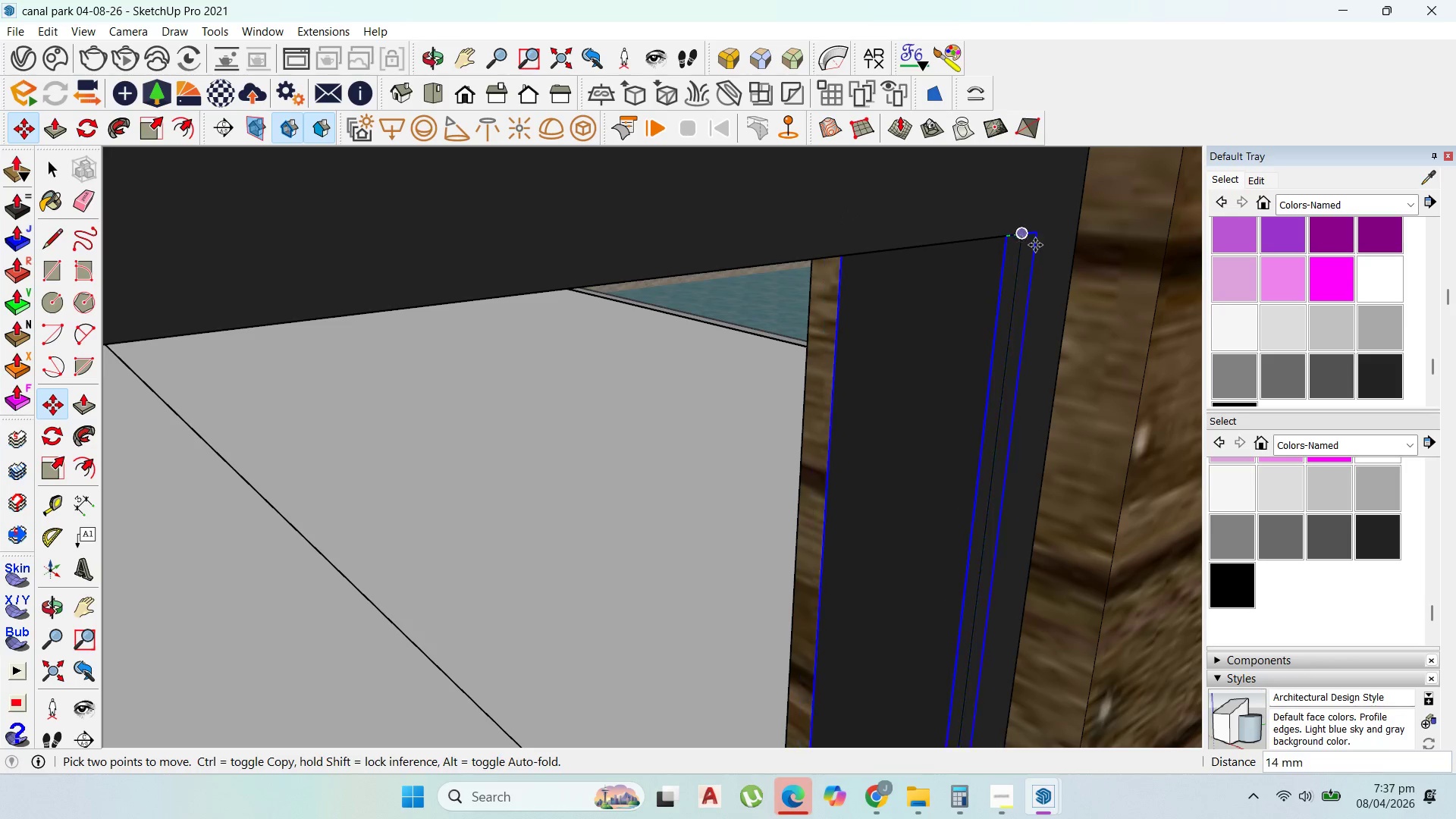 
scroll: coordinate [987, 291], scroll_direction: down, amount: 31.0
 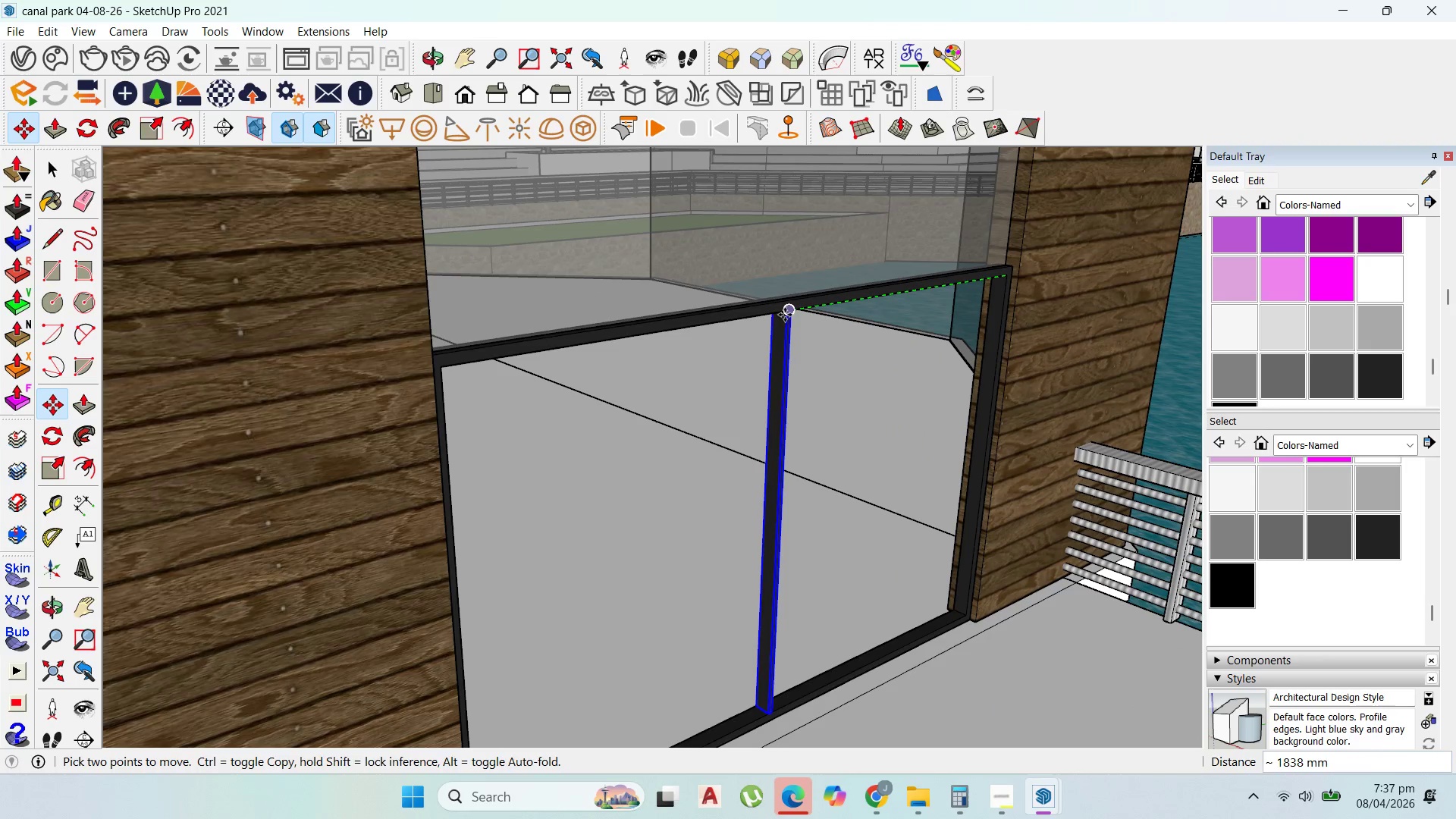 
left_click([778, 315])
 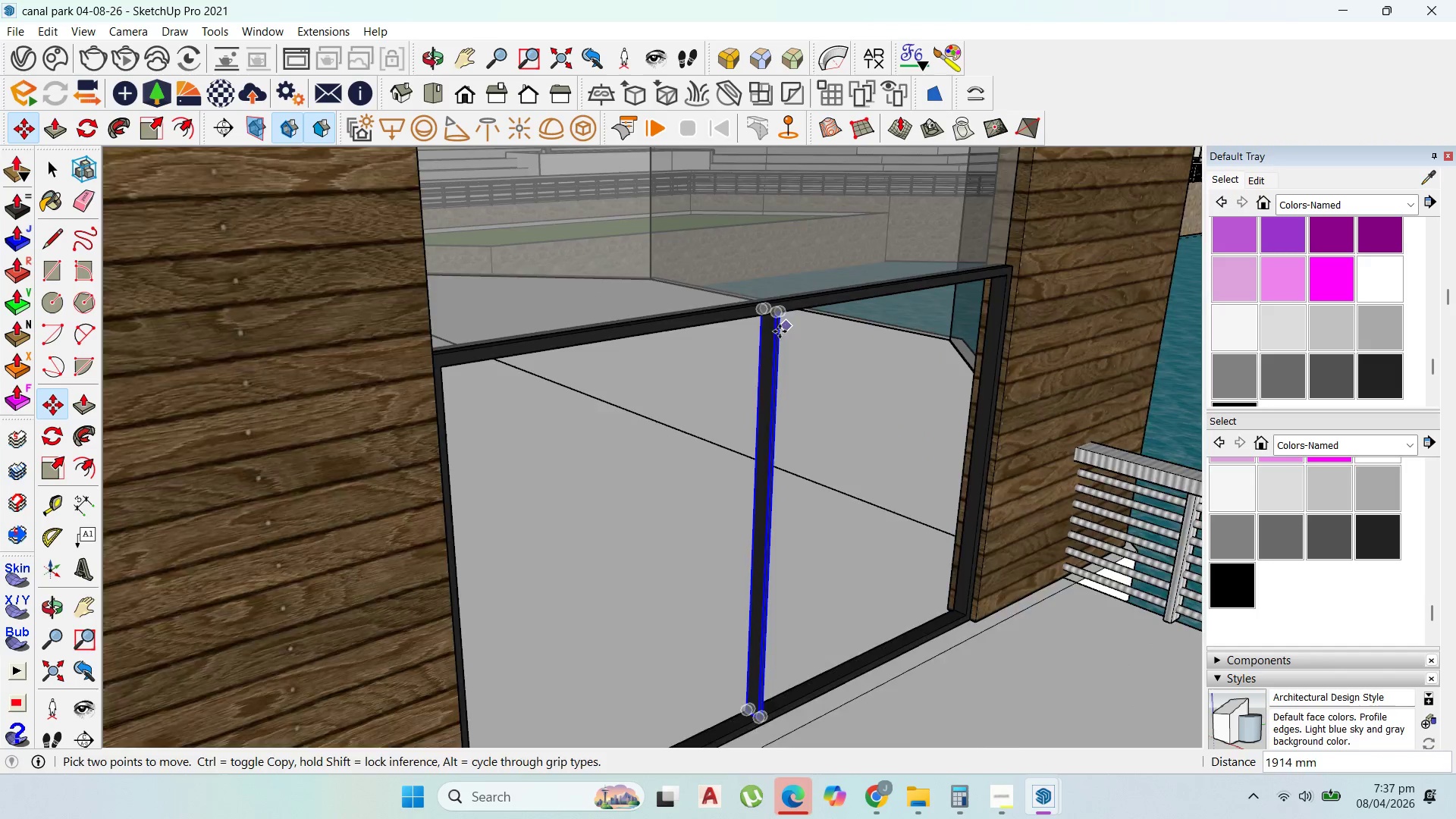 
scroll: coordinate [783, 328], scroll_direction: up, amount: 1.0
 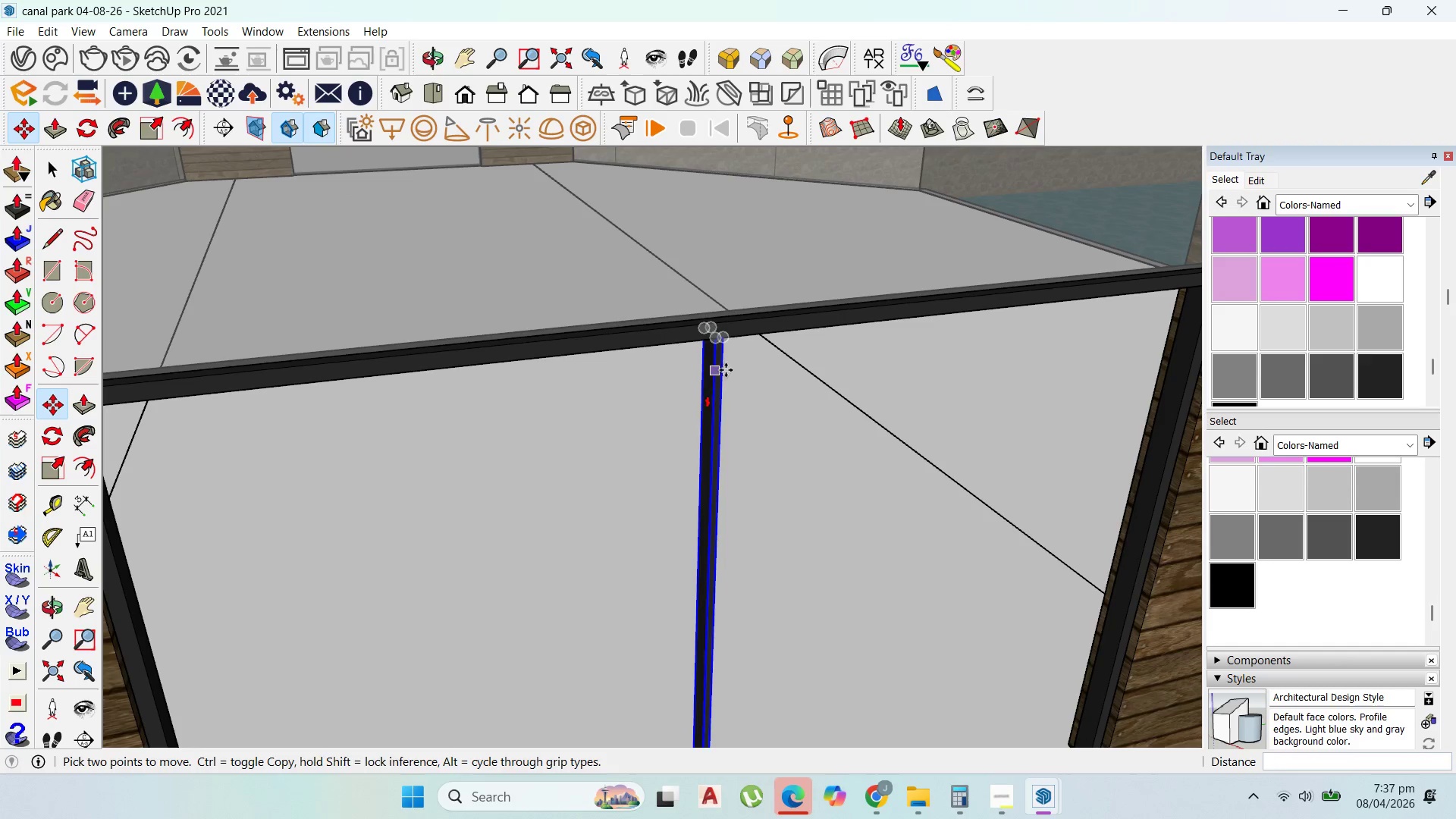 
left_click([726, 369])
 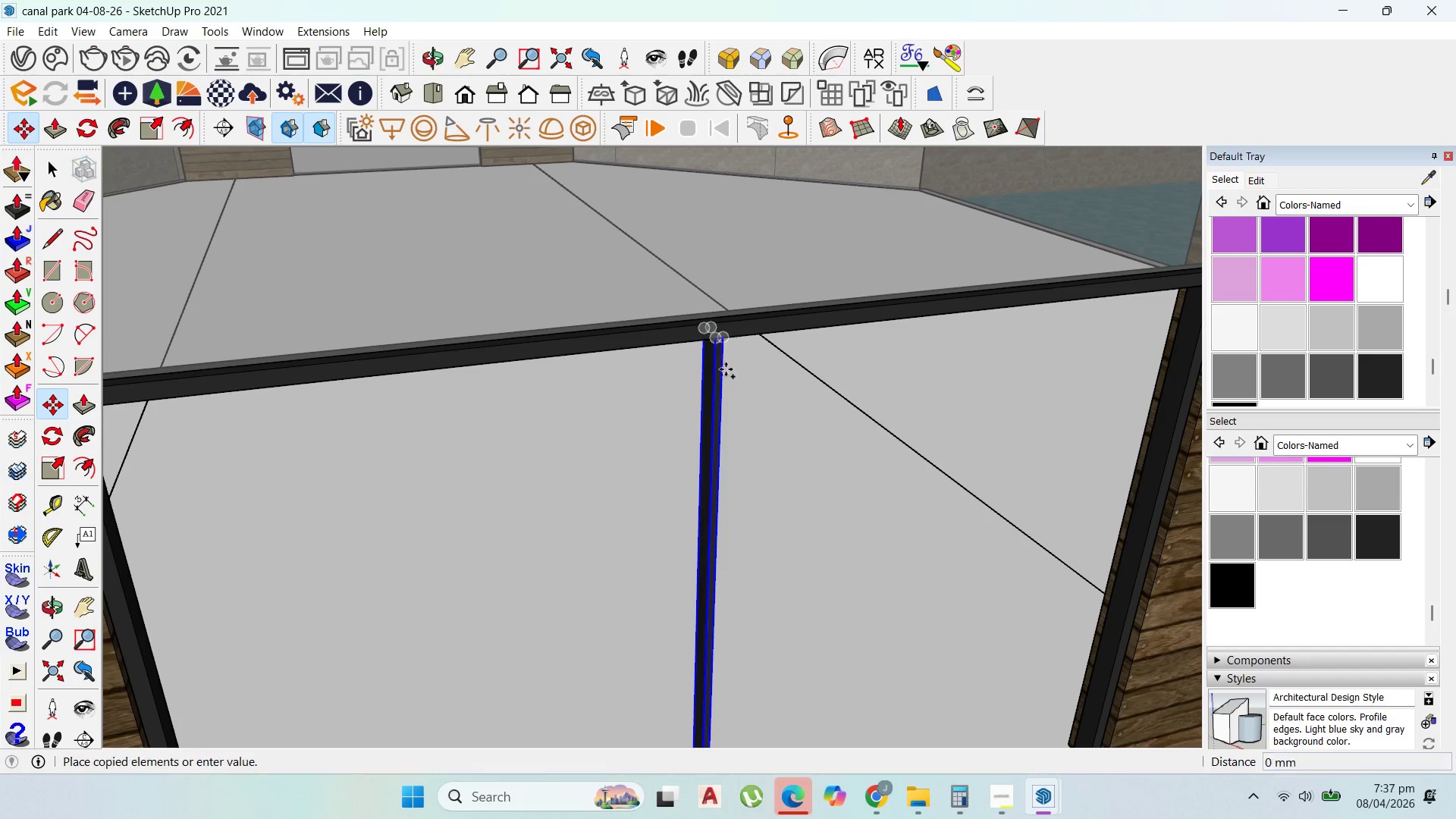 
key(Control+ControlLeft)
 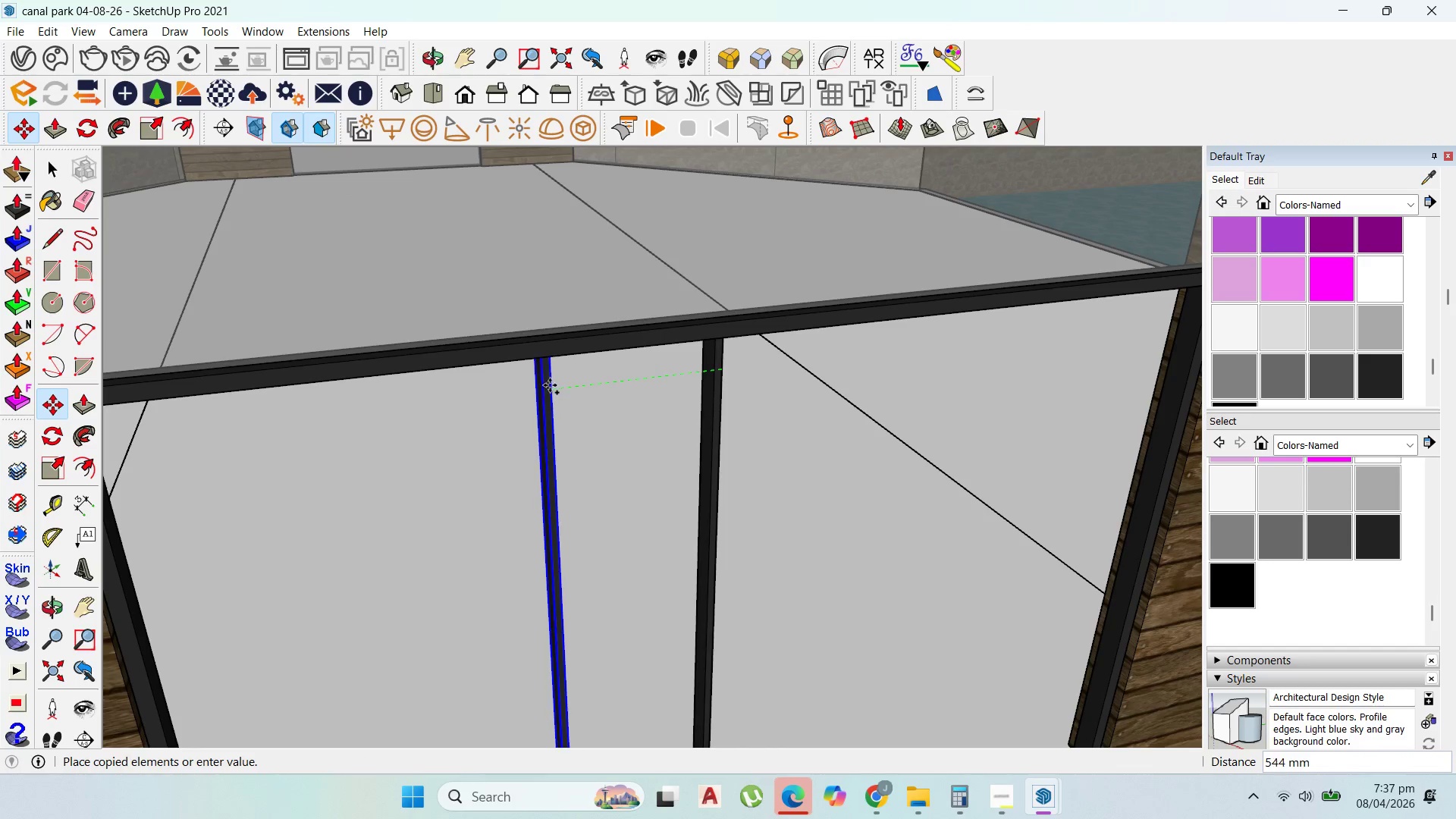 
type(1000)
 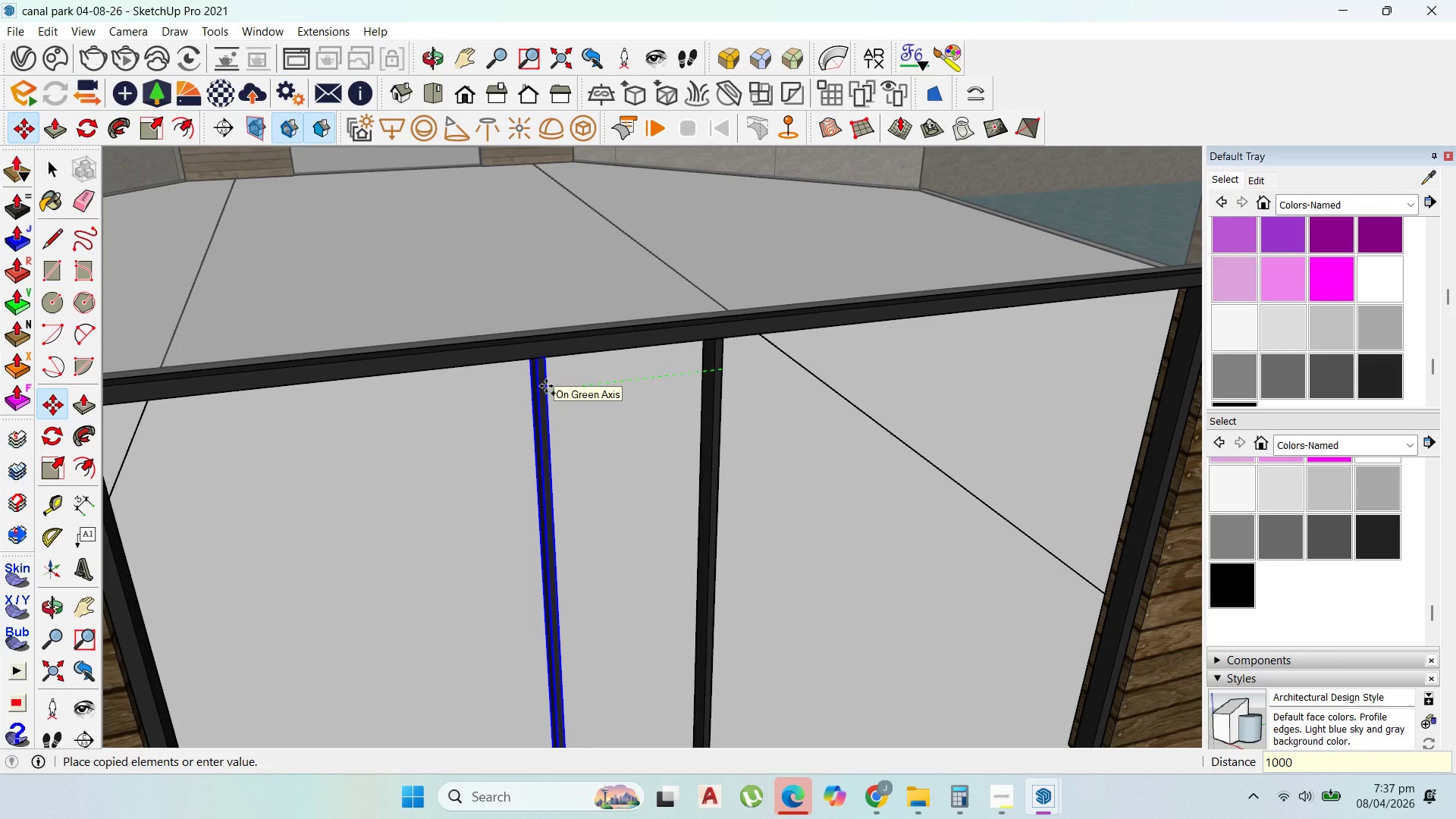 
key(Enter)
 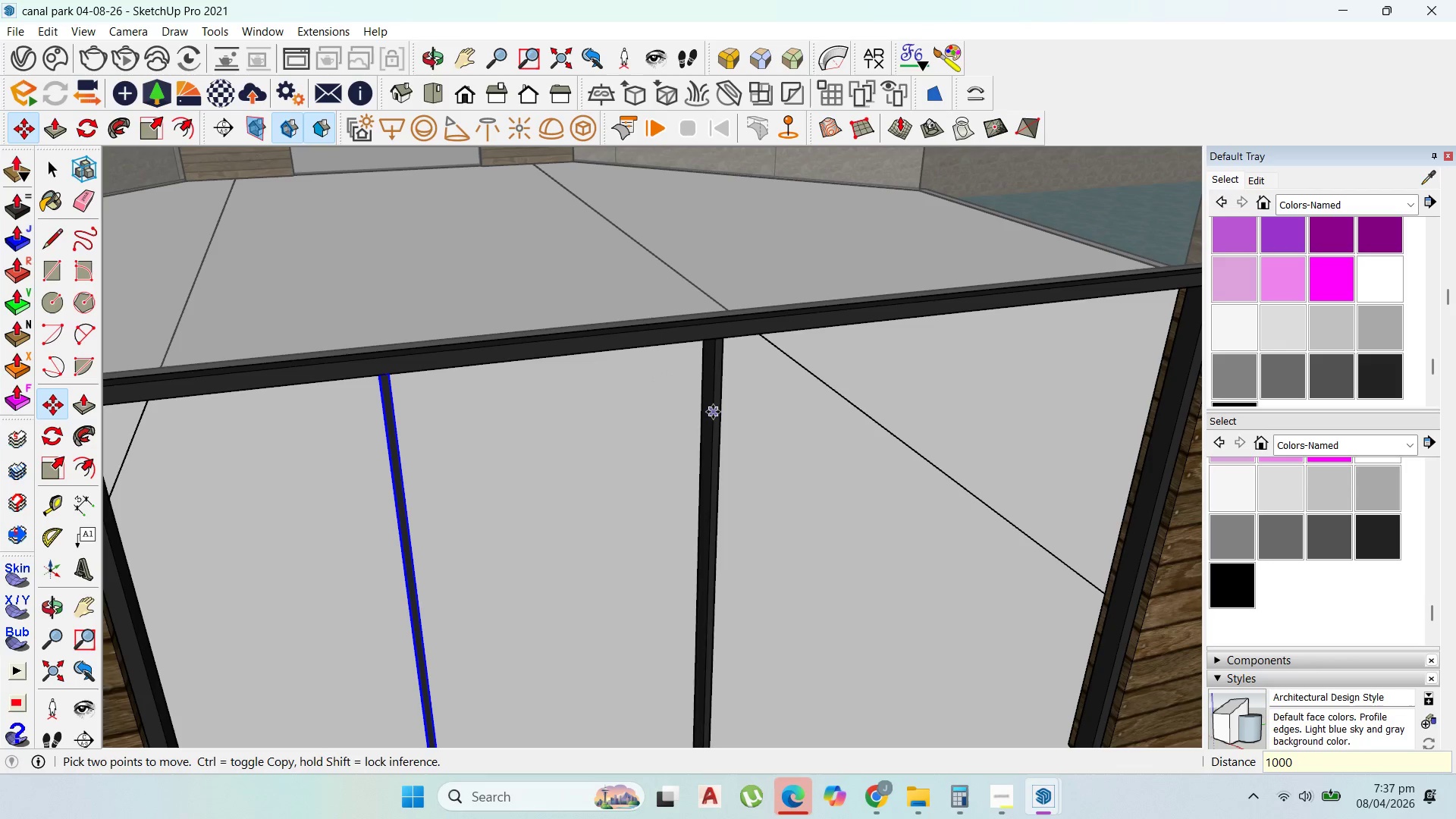 
key(Escape)
 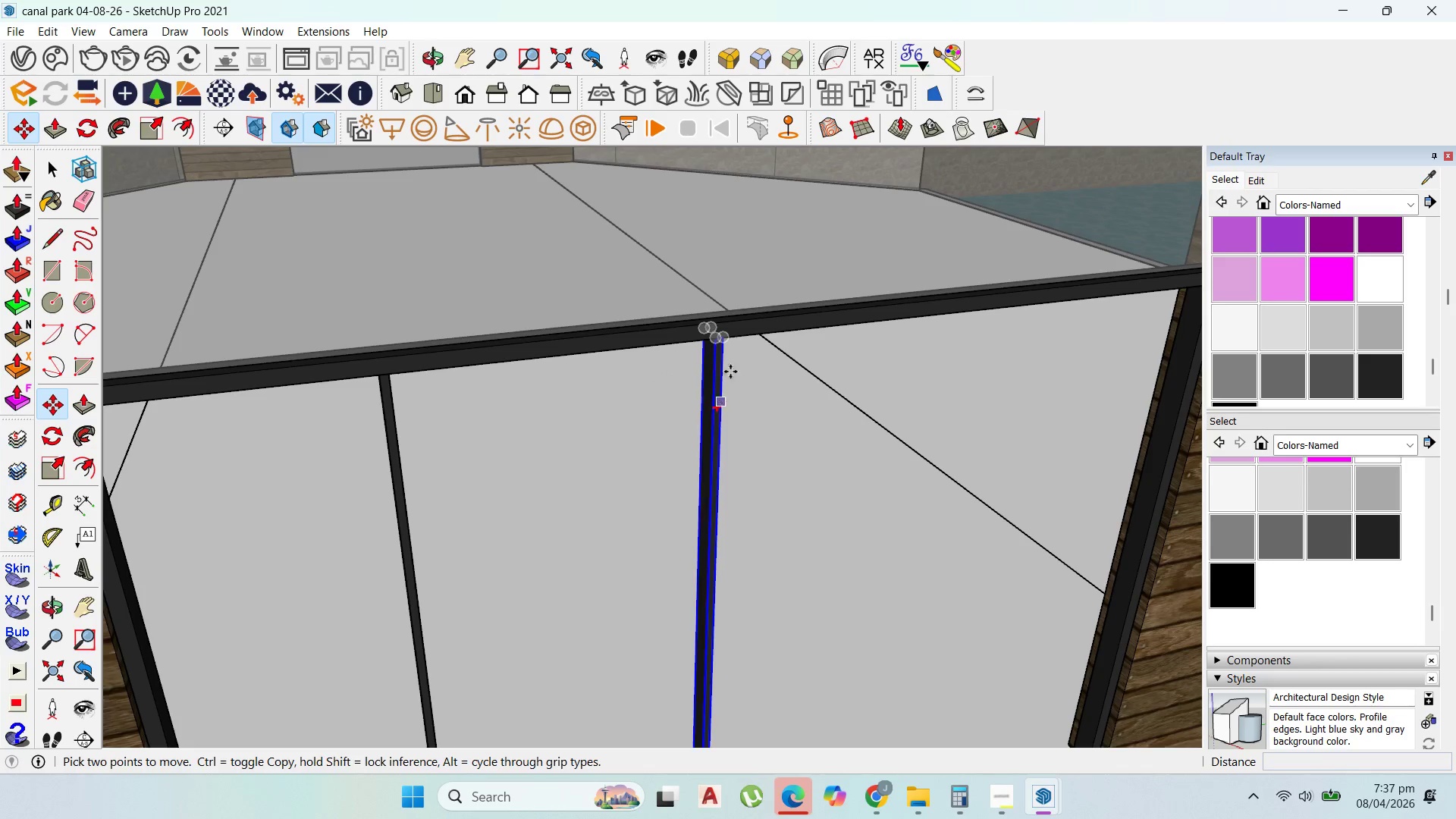 
scroll: coordinate [708, 353], scroll_direction: up, amount: 12.0
 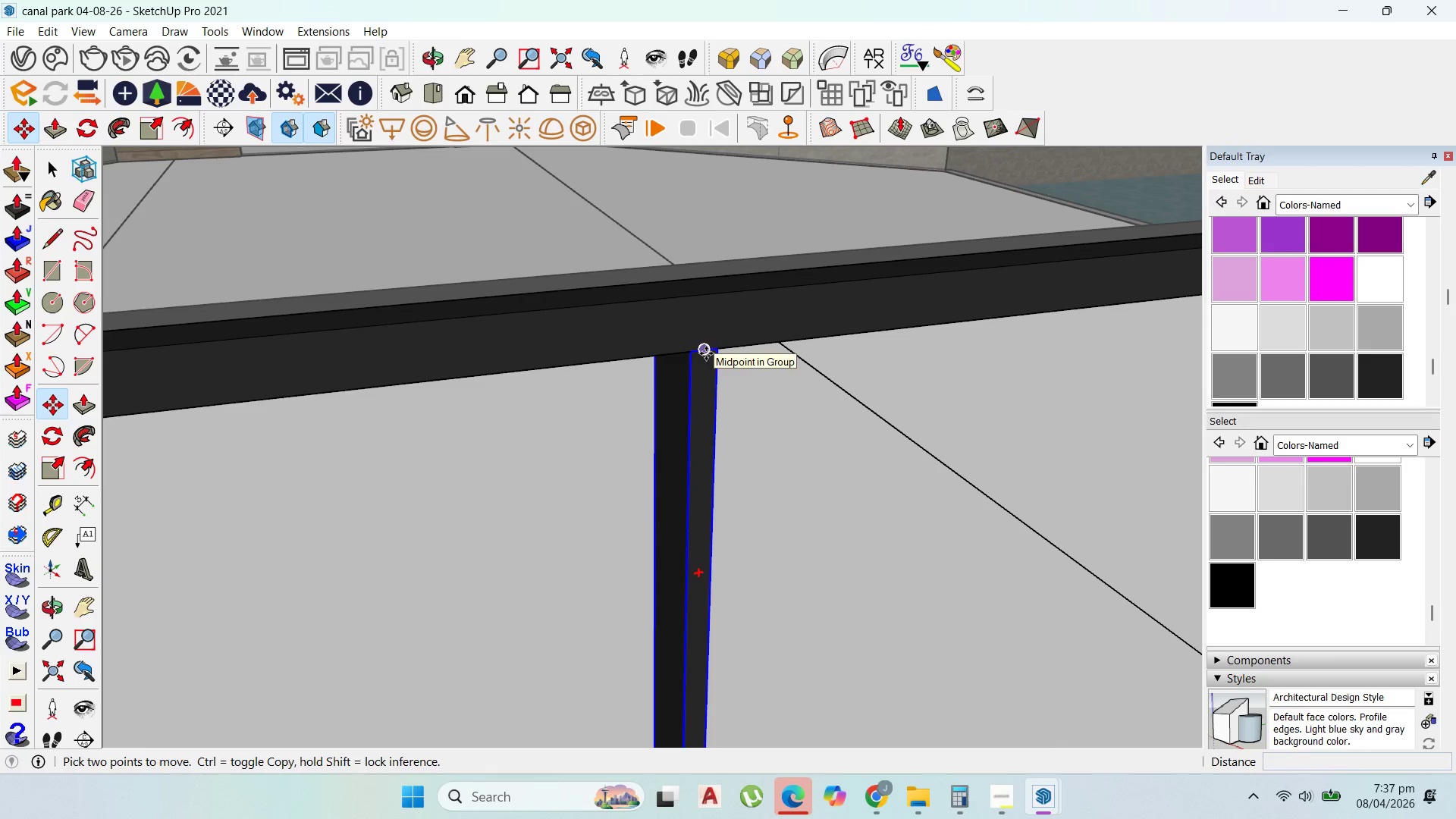 
left_click([706, 353])
 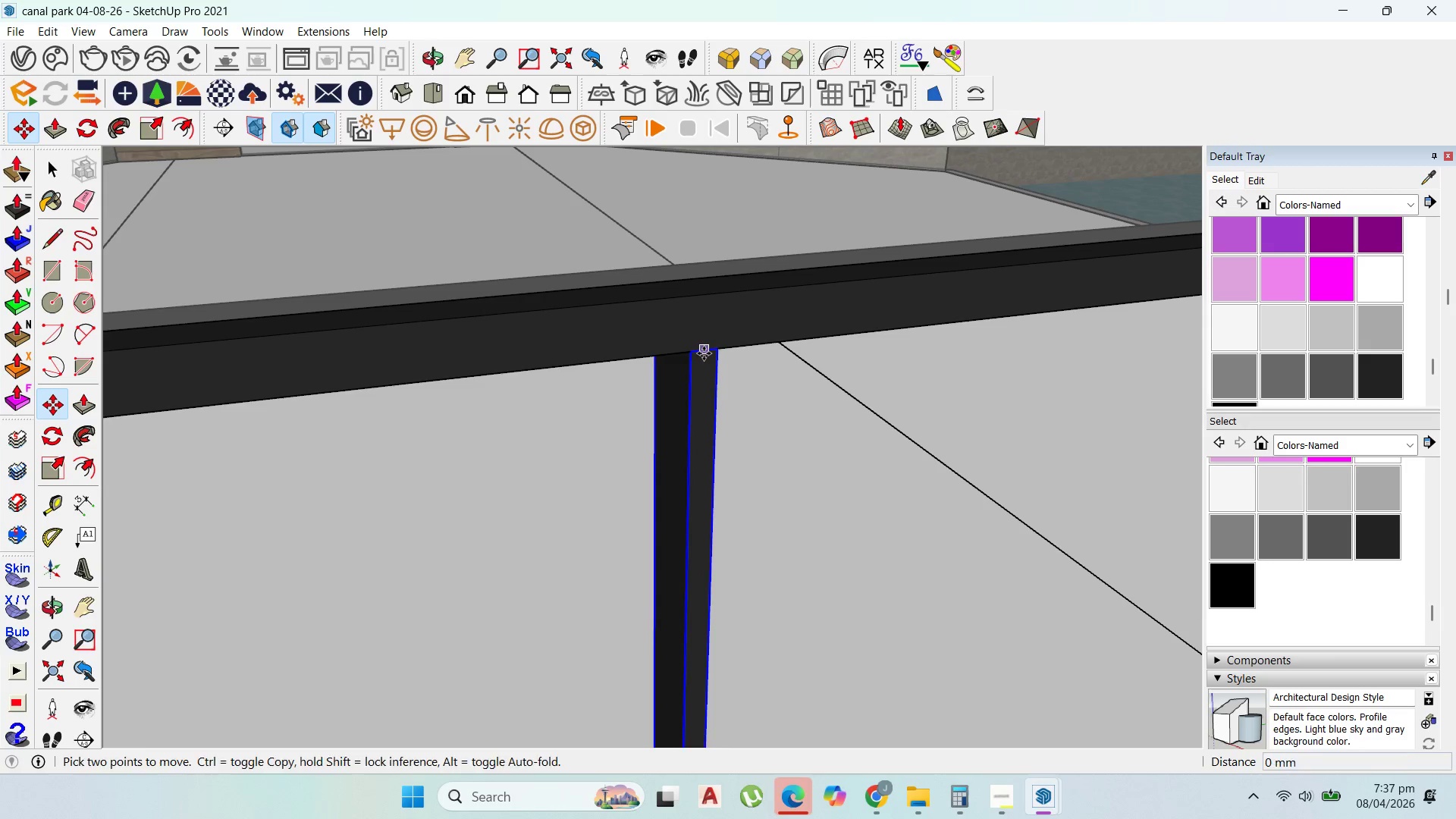 
key(Control+ControlLeft)
 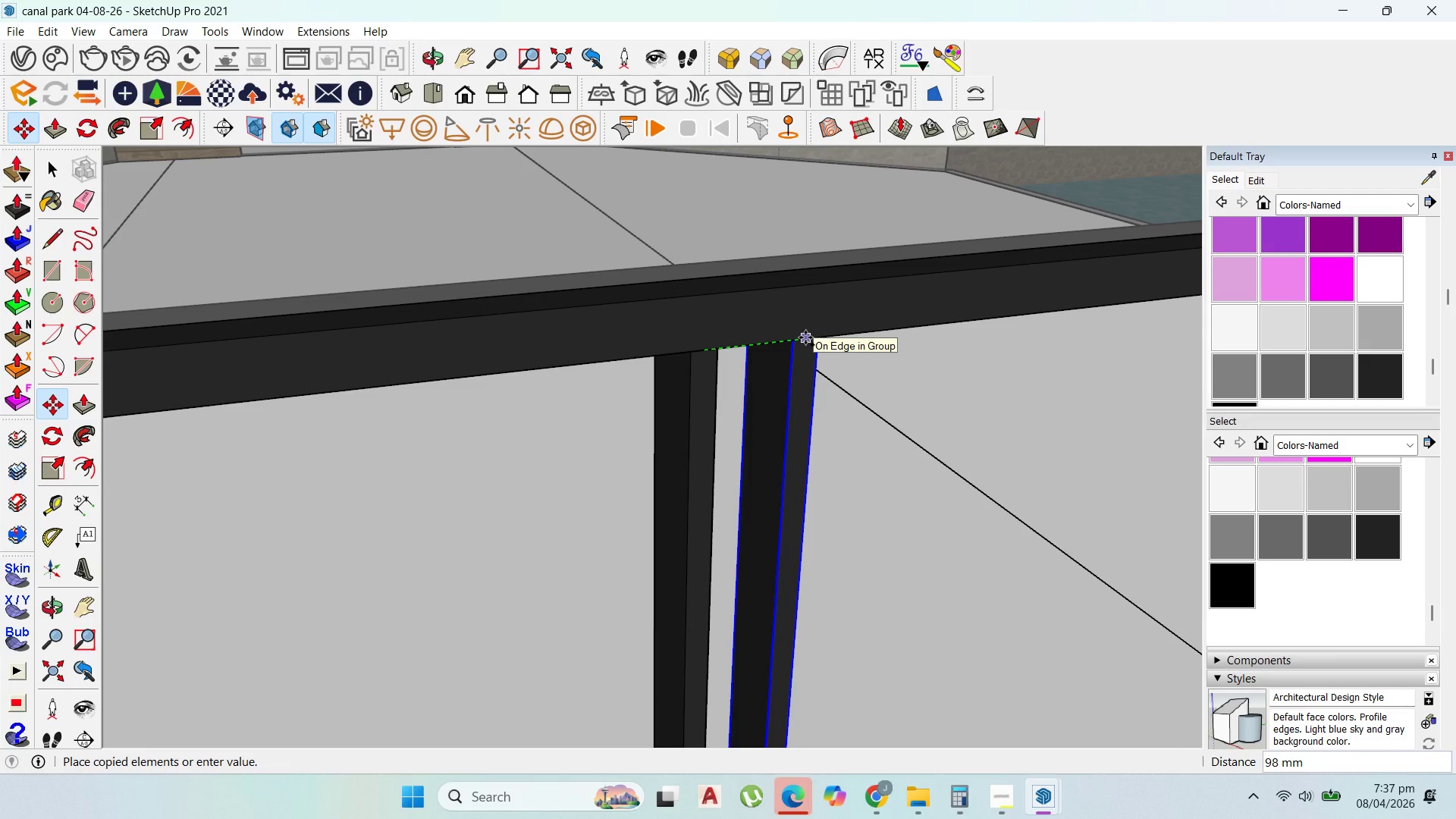 
type(1000)
 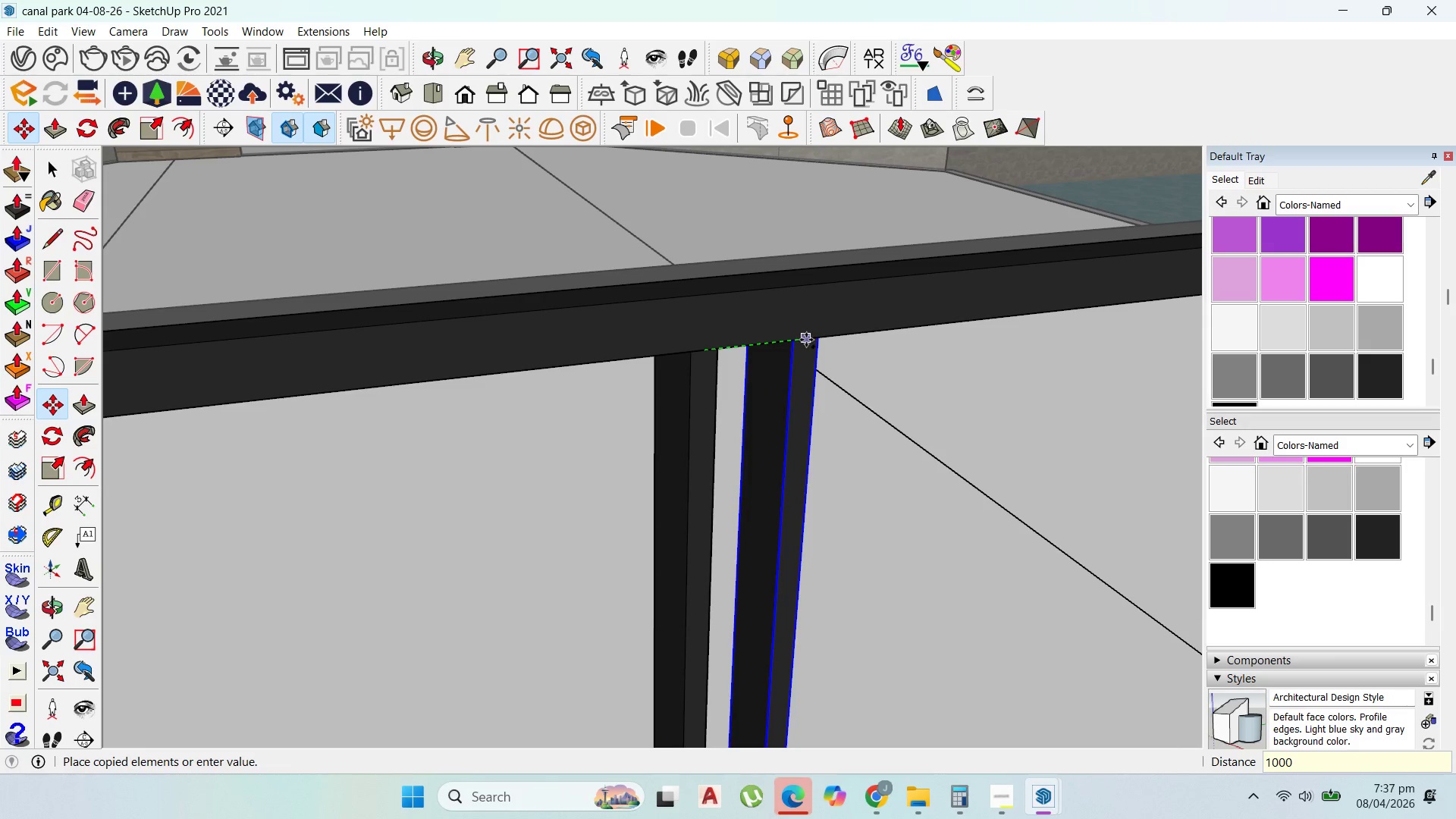 
key(Enter)
 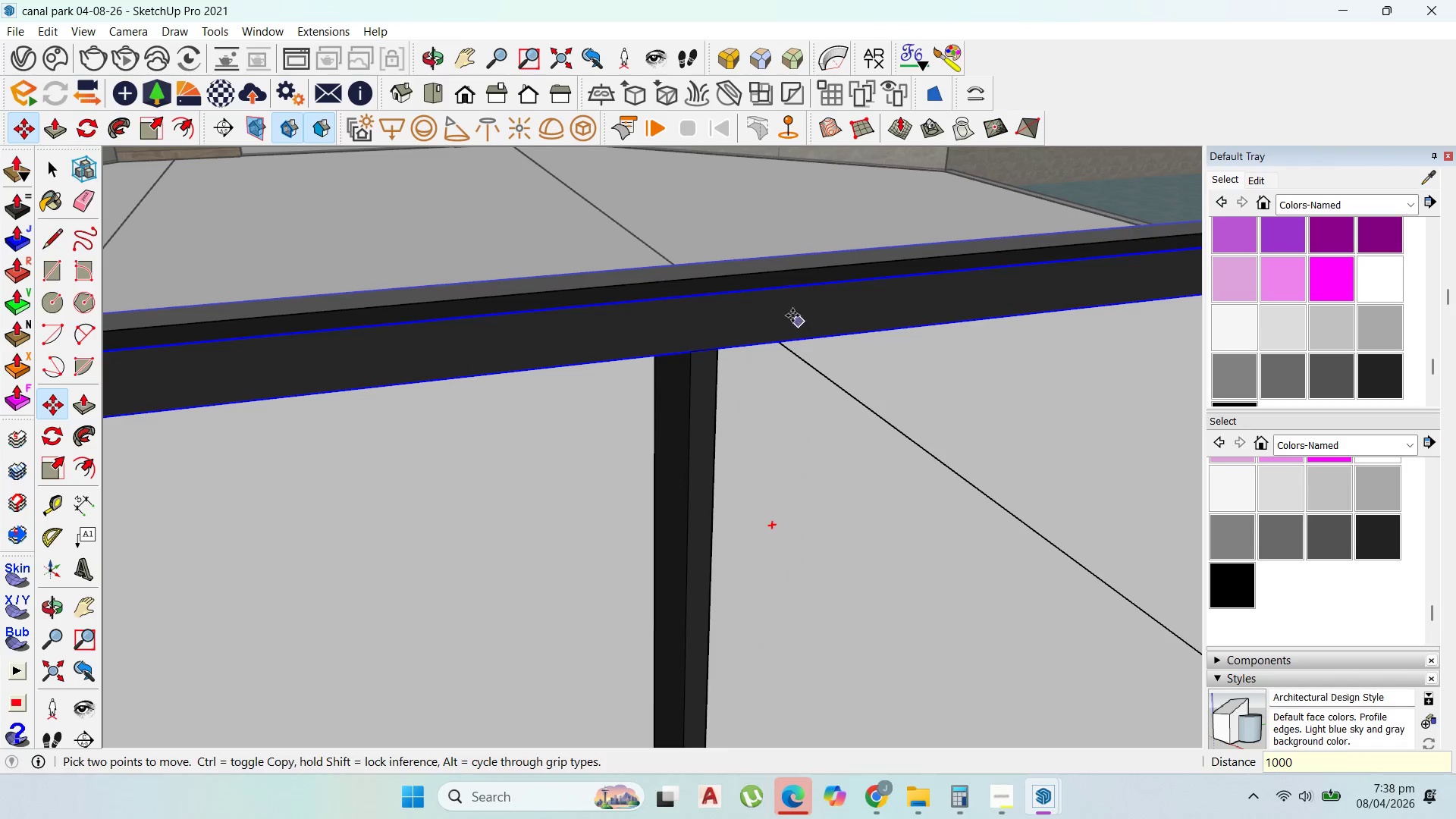 
scroll: coordinate [753, 309], scroll_direction: down, amount: 21.0
 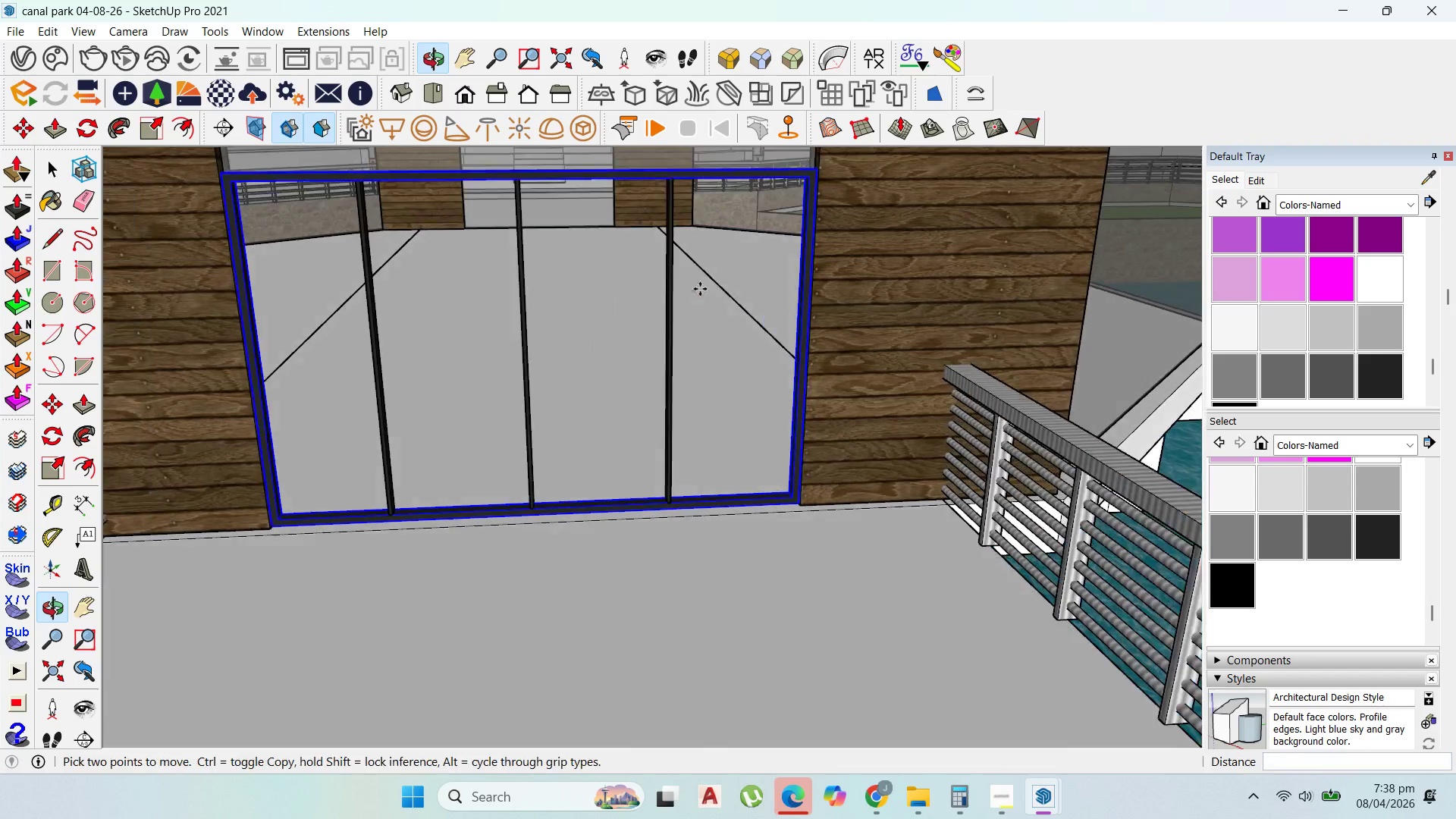 
scroll: coordinate [967, 535], scroll_direction: up, amount: 3.0
 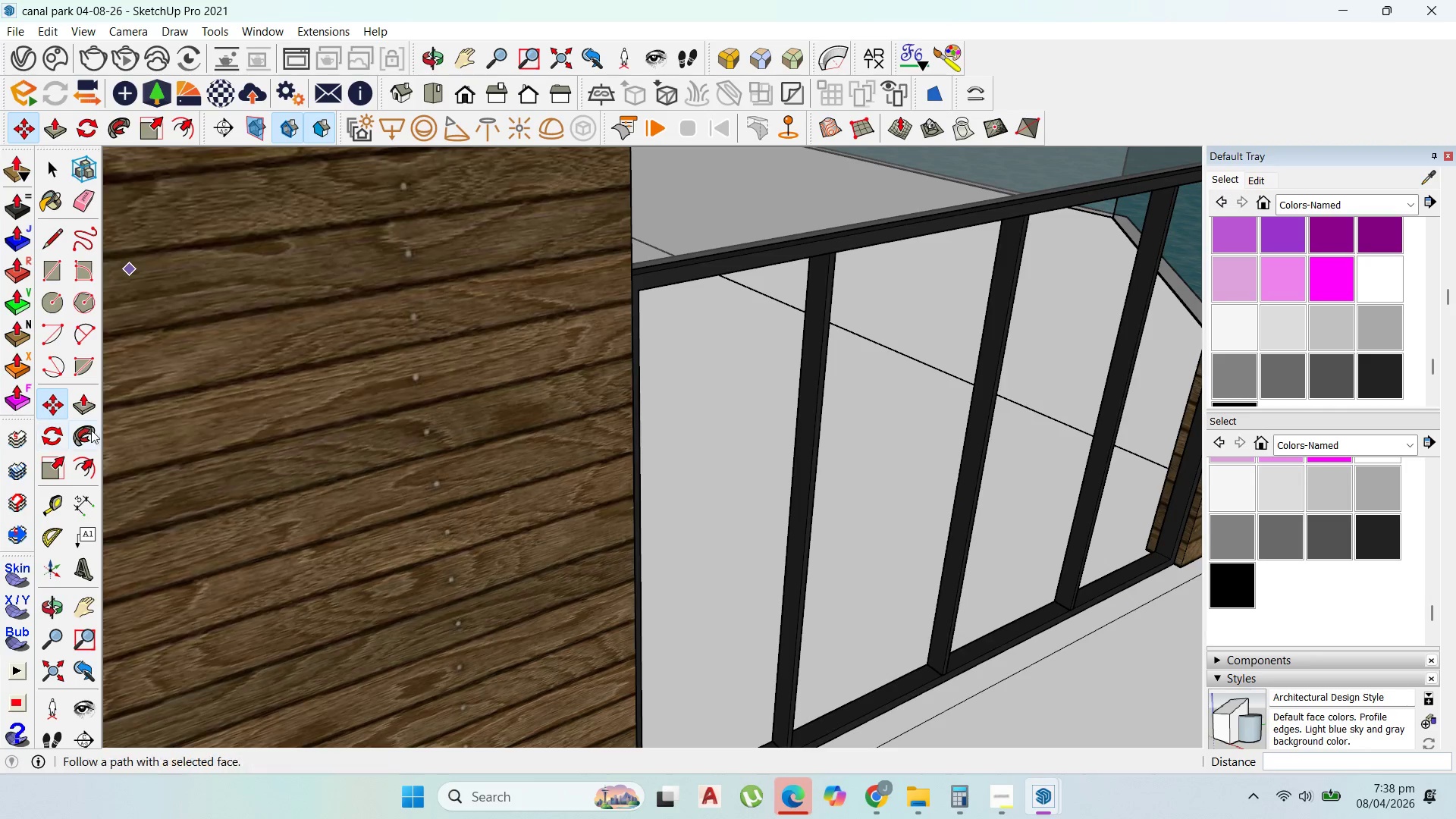 
left_click([52, 271])
 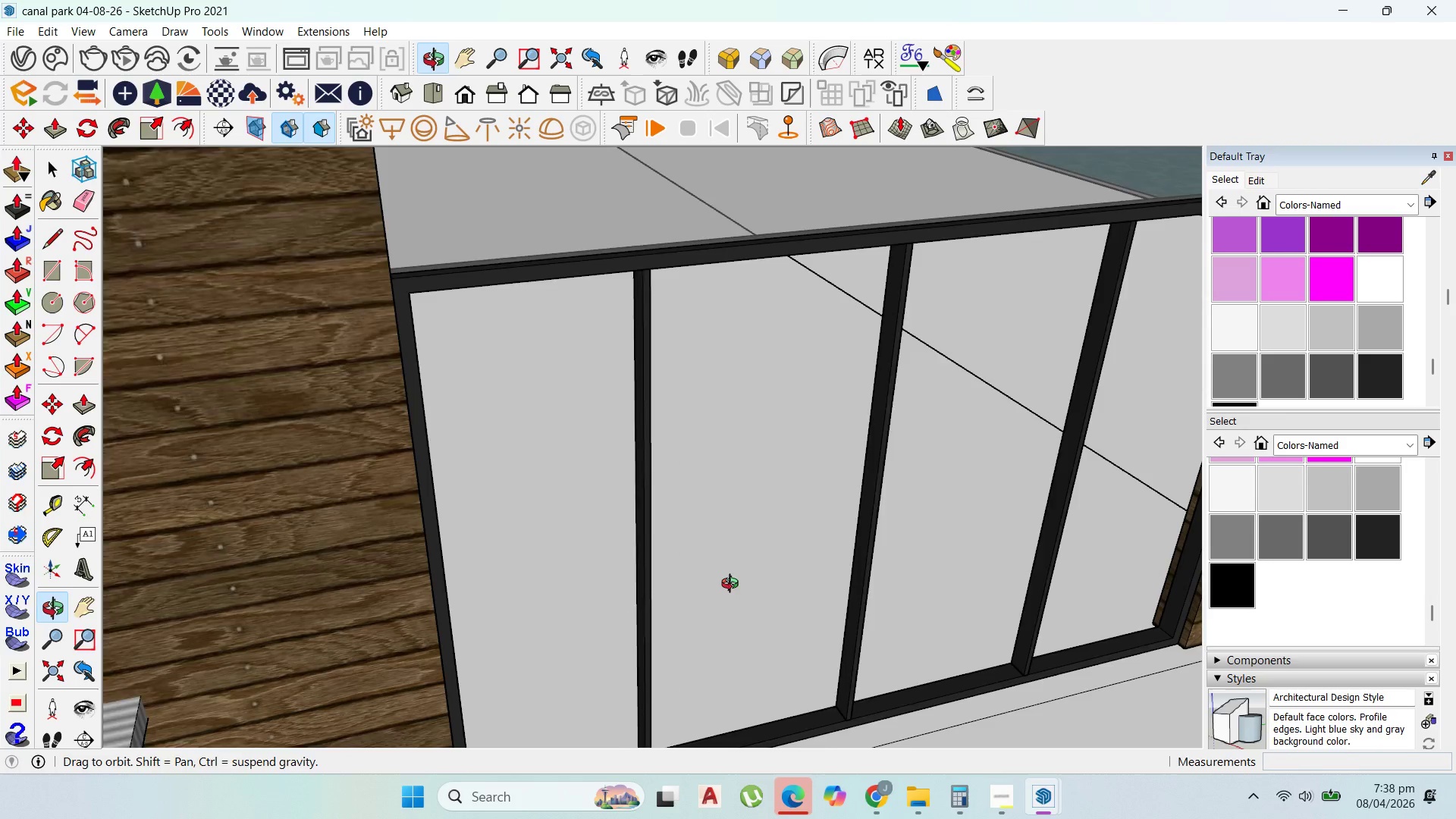 
scroll: coordinate [466, 698], scroll_direction: up, amount: 16.0
 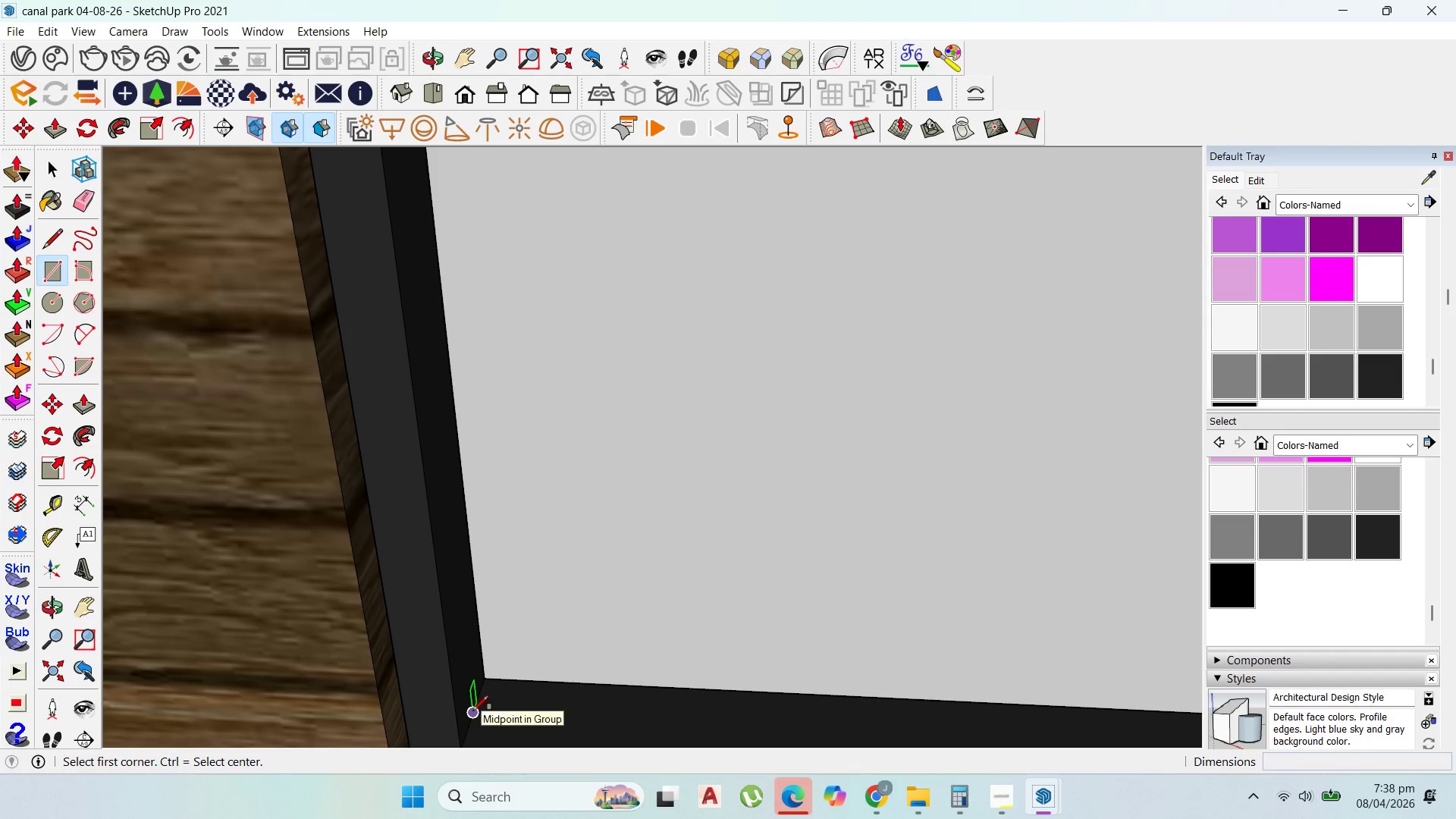 
scroll: coordinate [972, 416], scroll_direction: down, amount: 10.0
 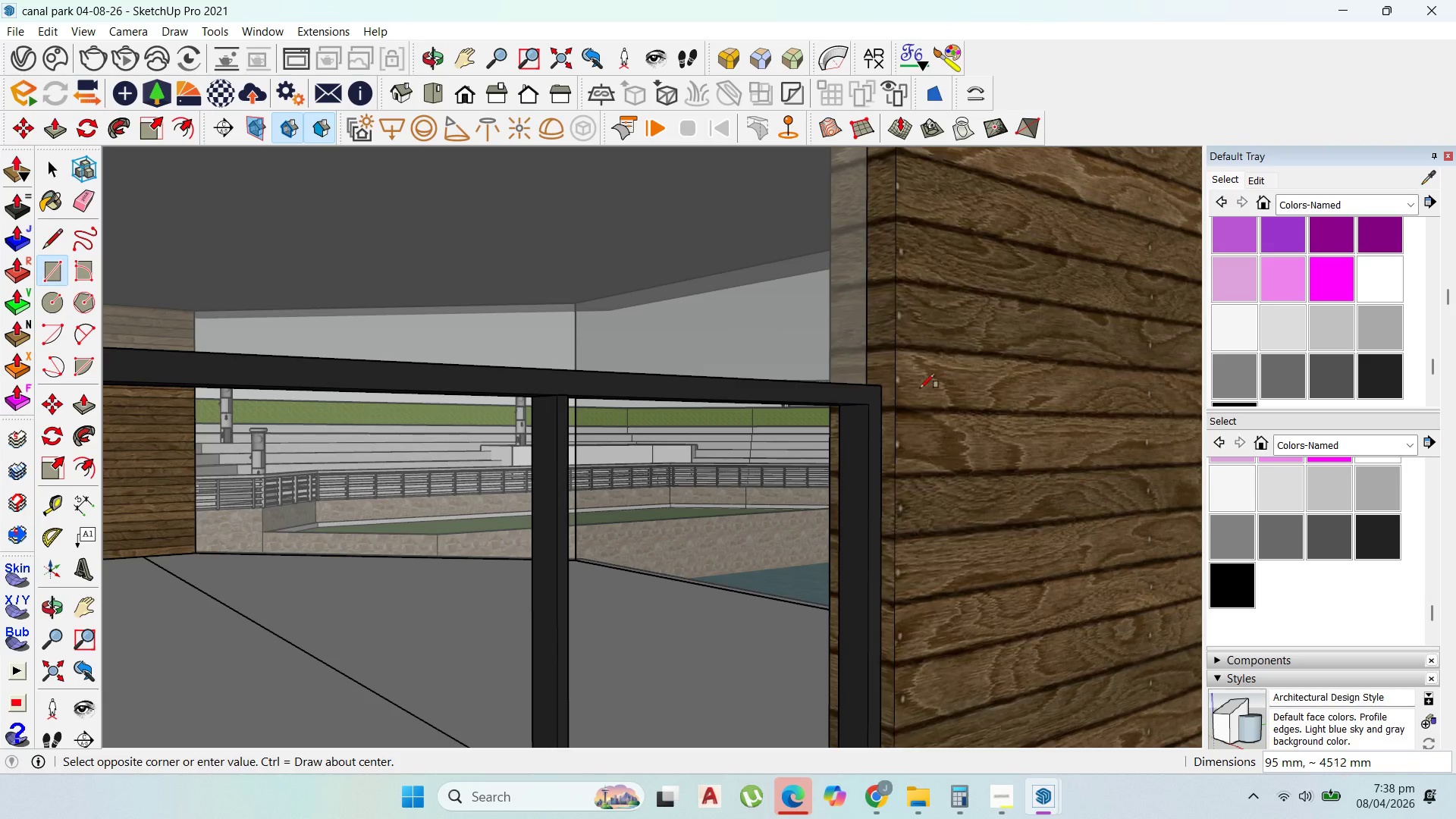 
scroll: coordinate [790, 472], scroll_direction: up, amount: 10.0
 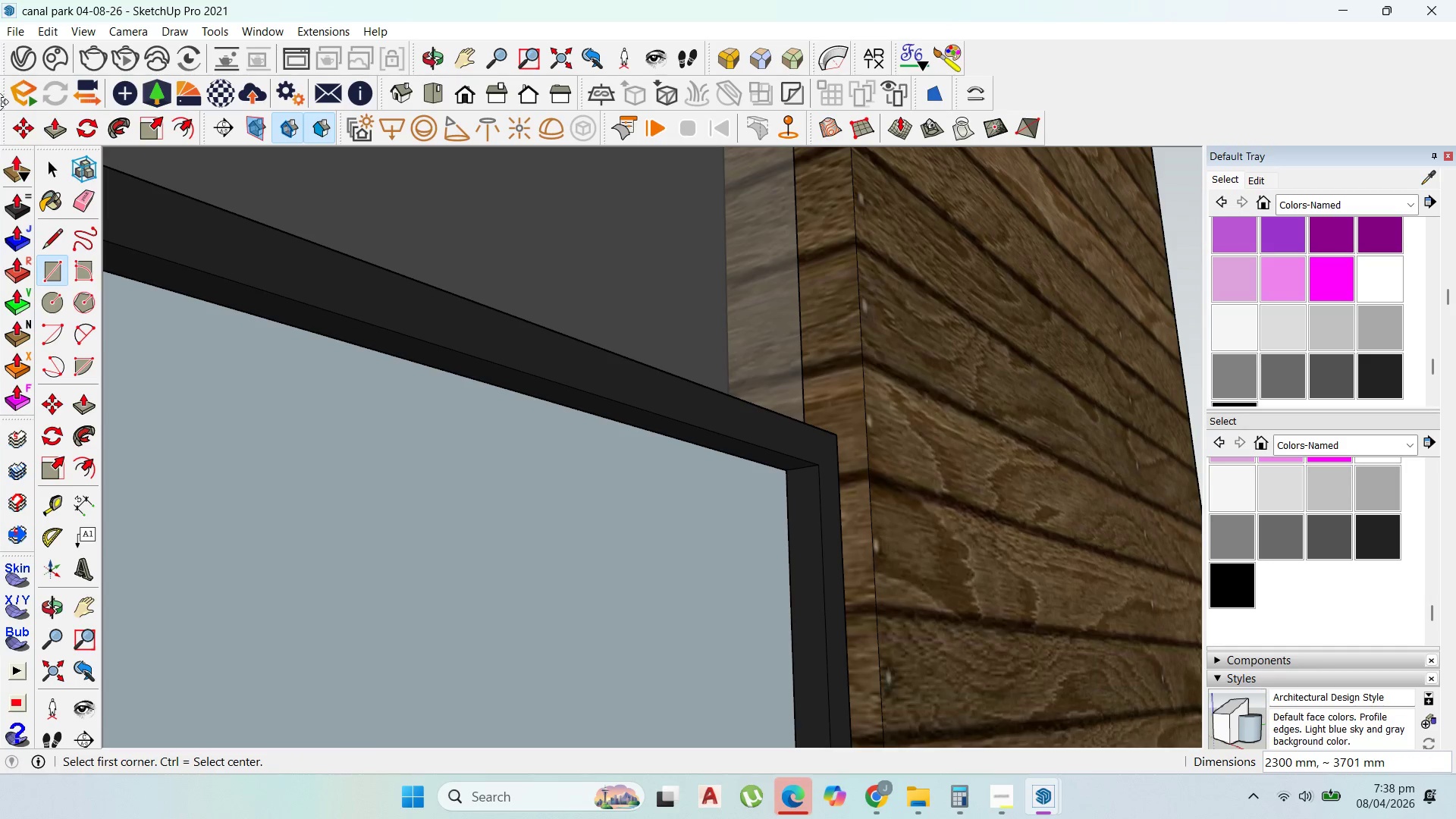 
left_click([39, 162])
 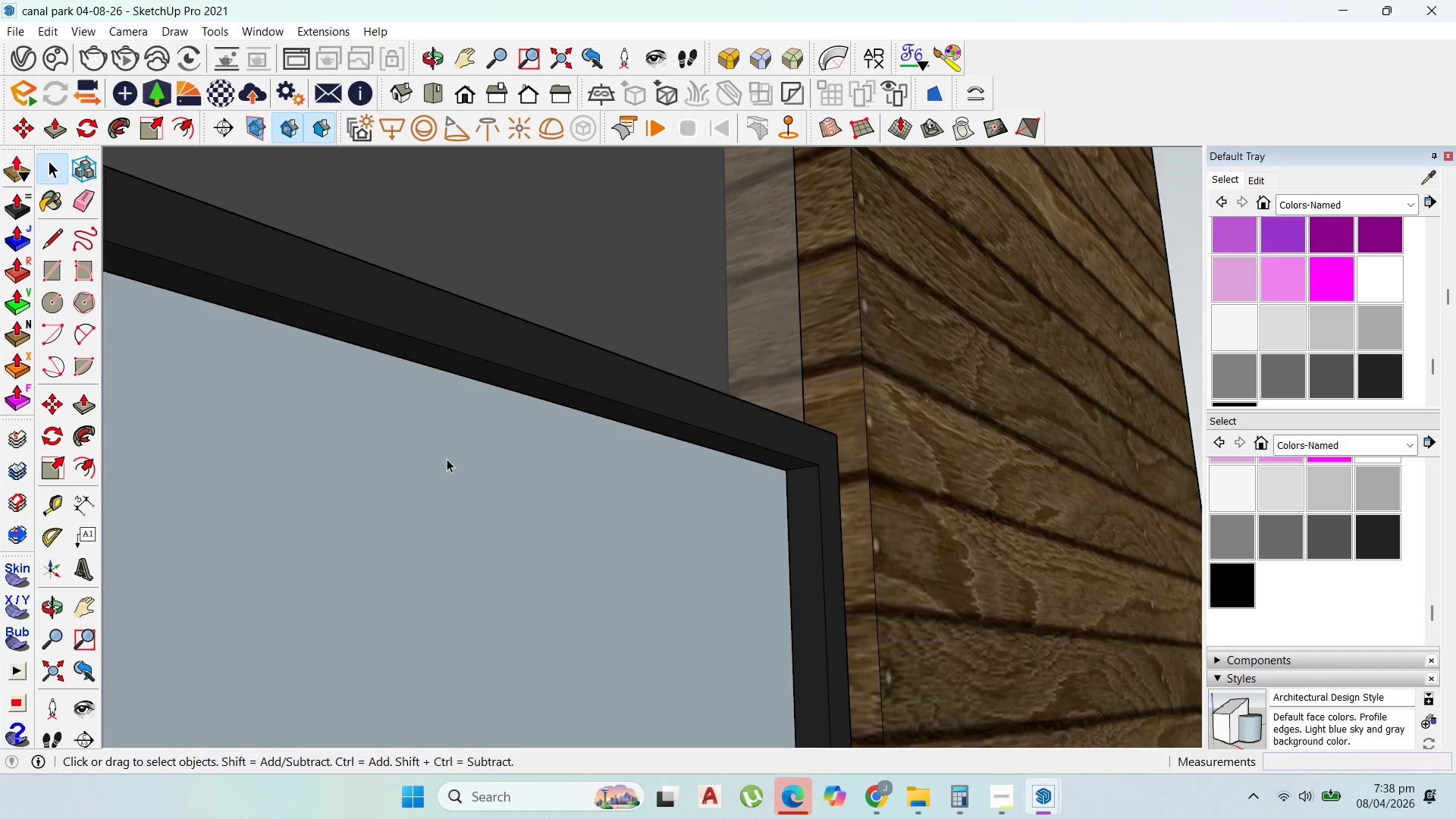 
double_click([447, 459])
 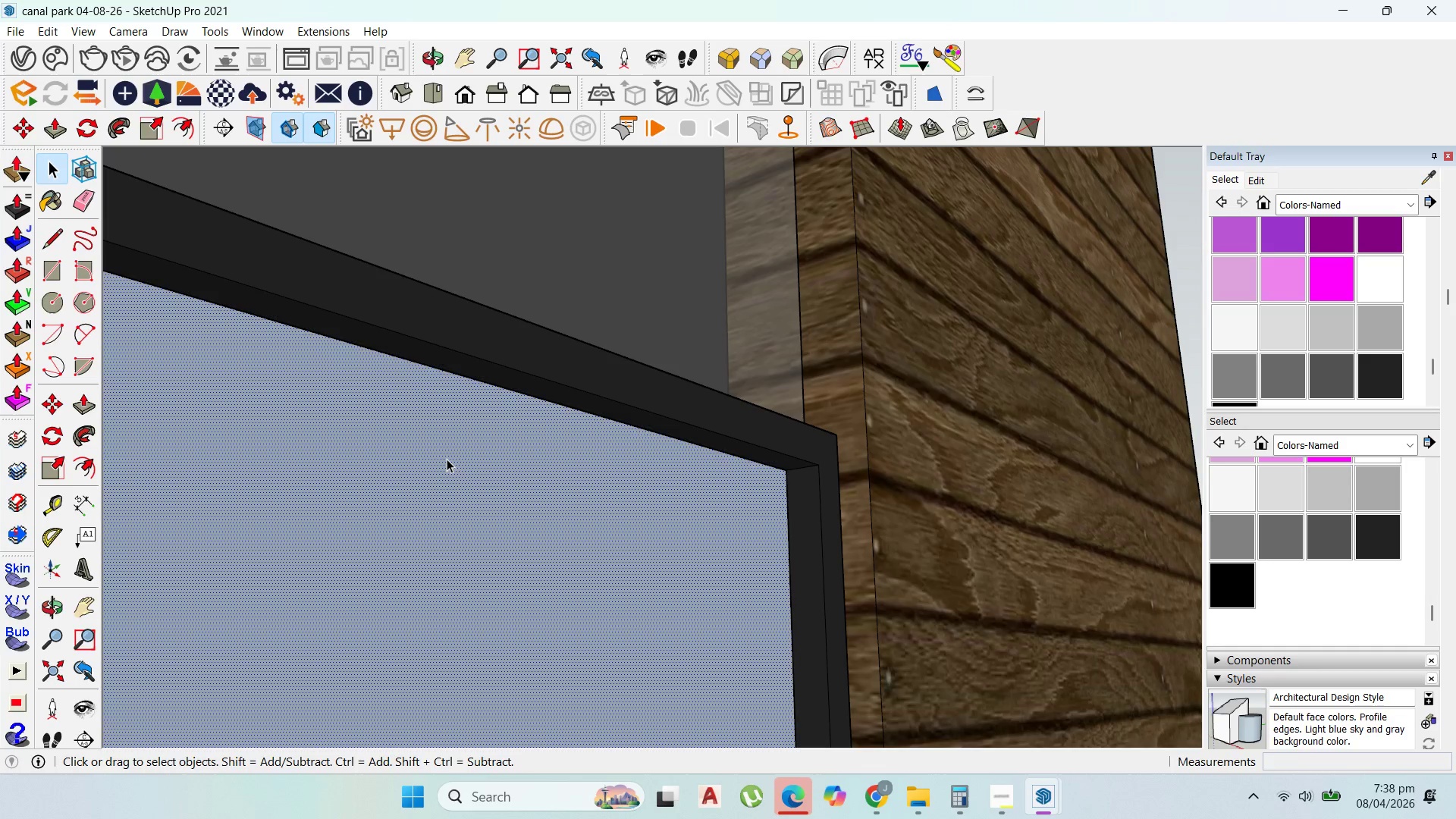 
triple_click([447, 459])
 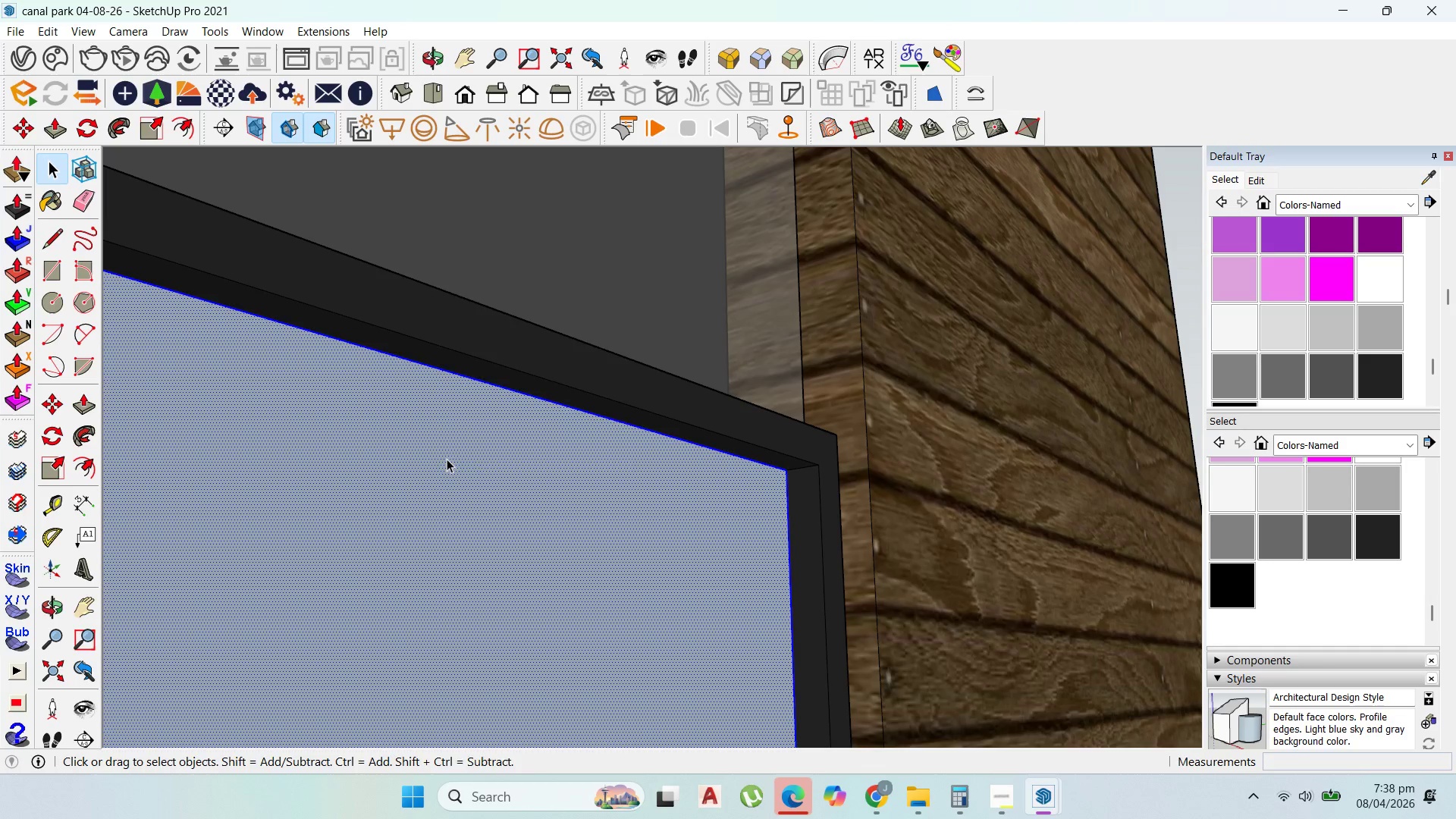 
right_click([447, 459])
 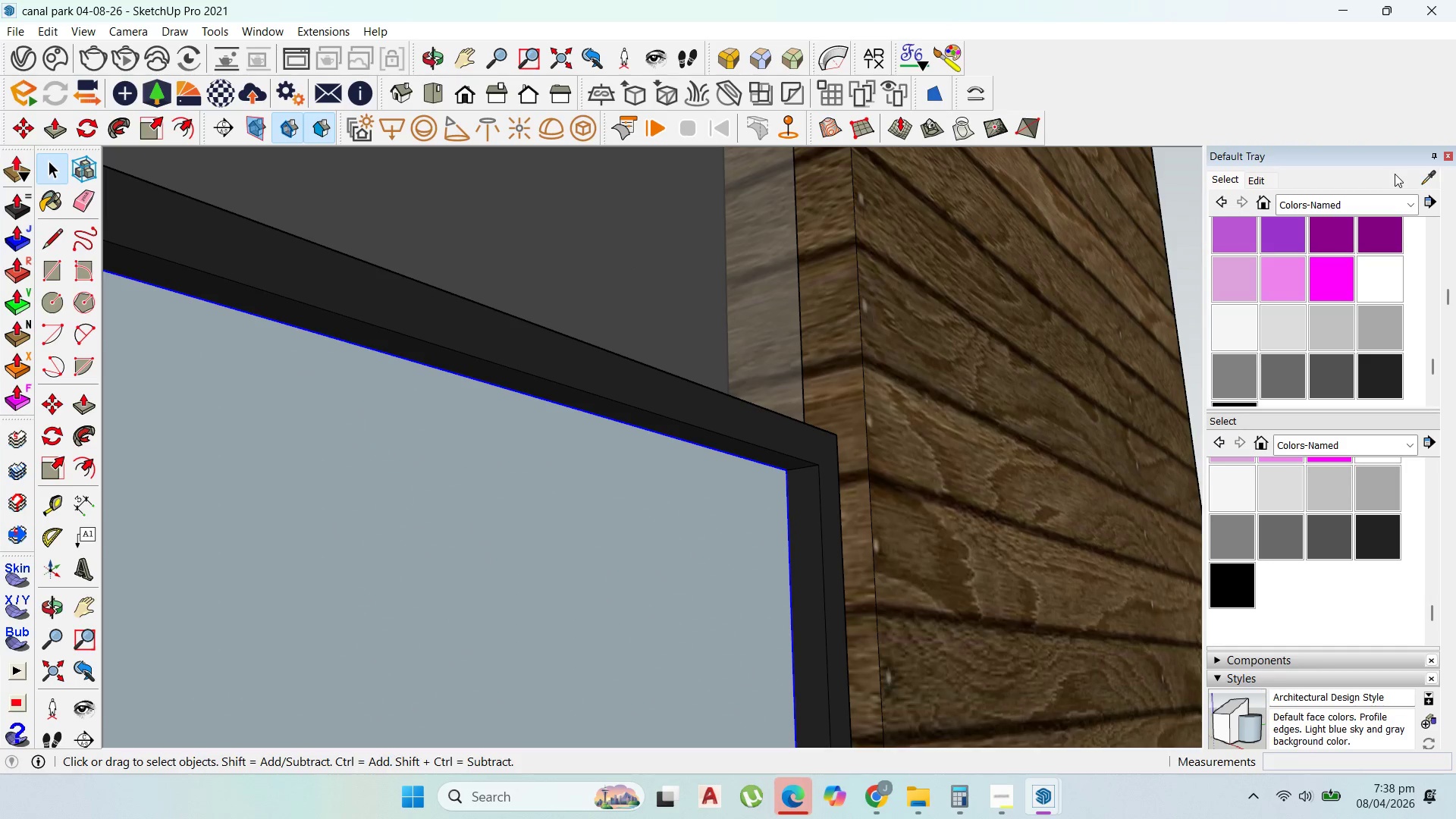 
left_click([1430, 178])
 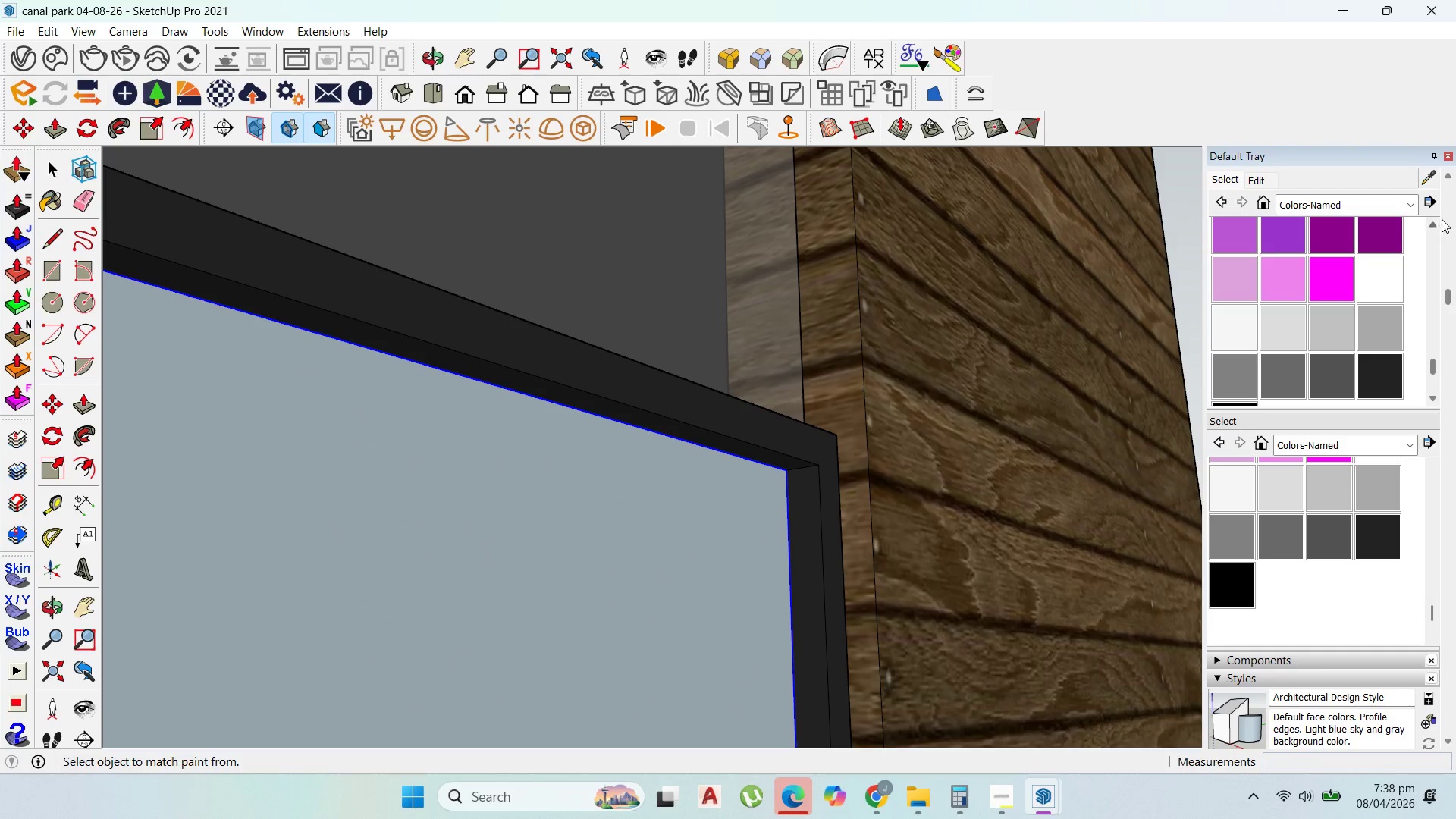 
left_click([1430, 184])
 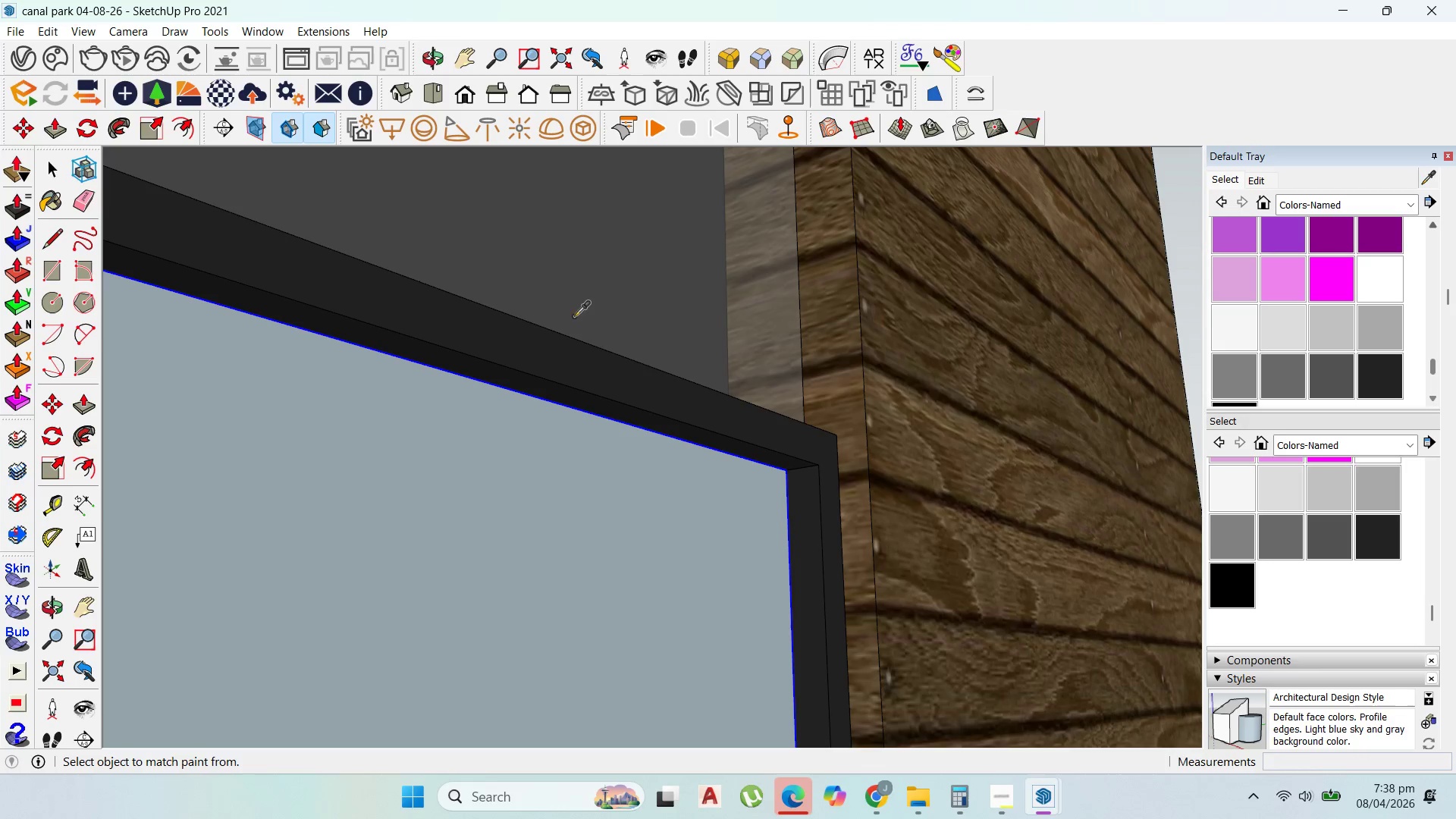 
double_click([686, 554])
 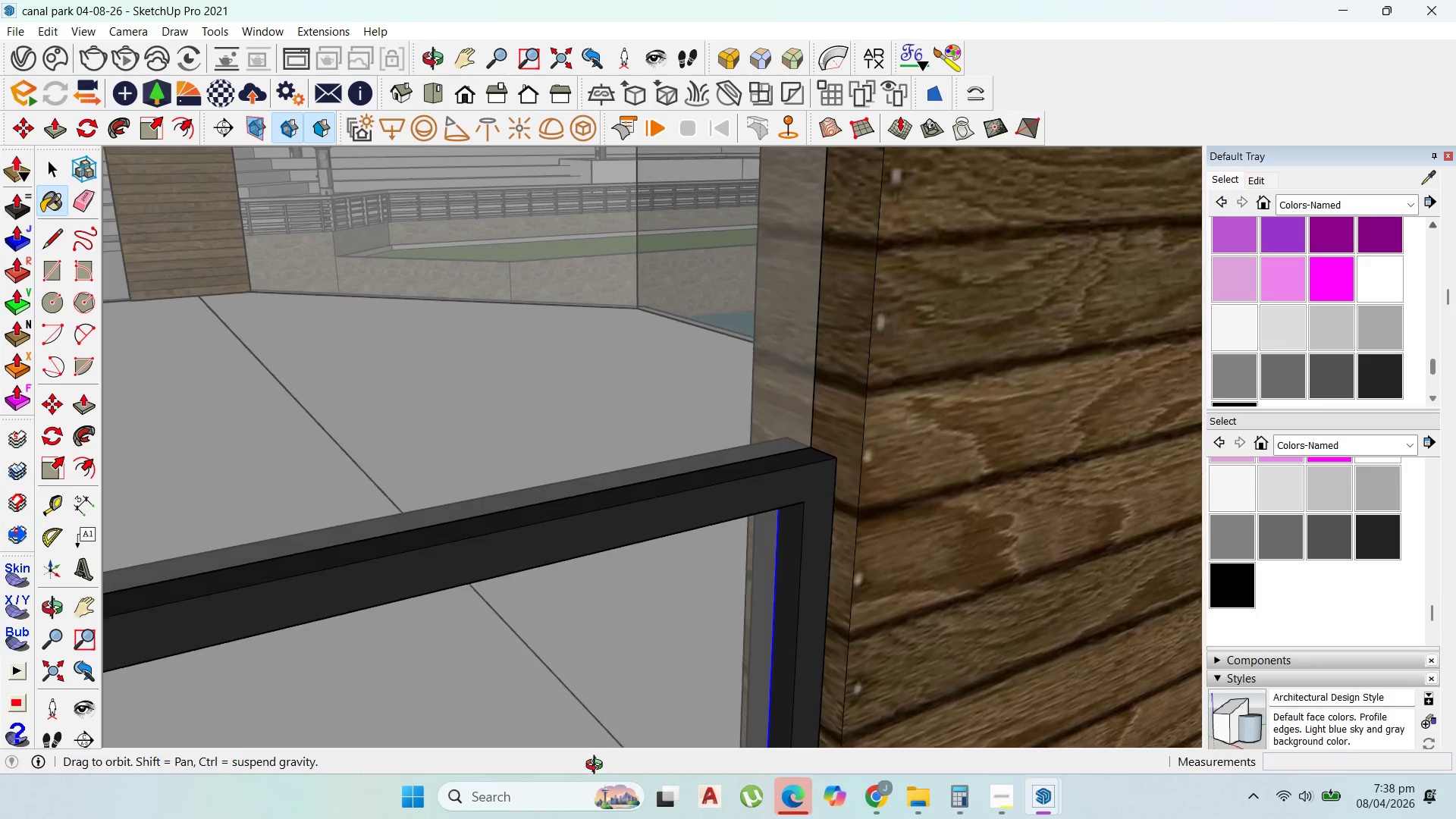 
scroll: coordinate [907, 544], scroll_direction: down, amount: 67.0
 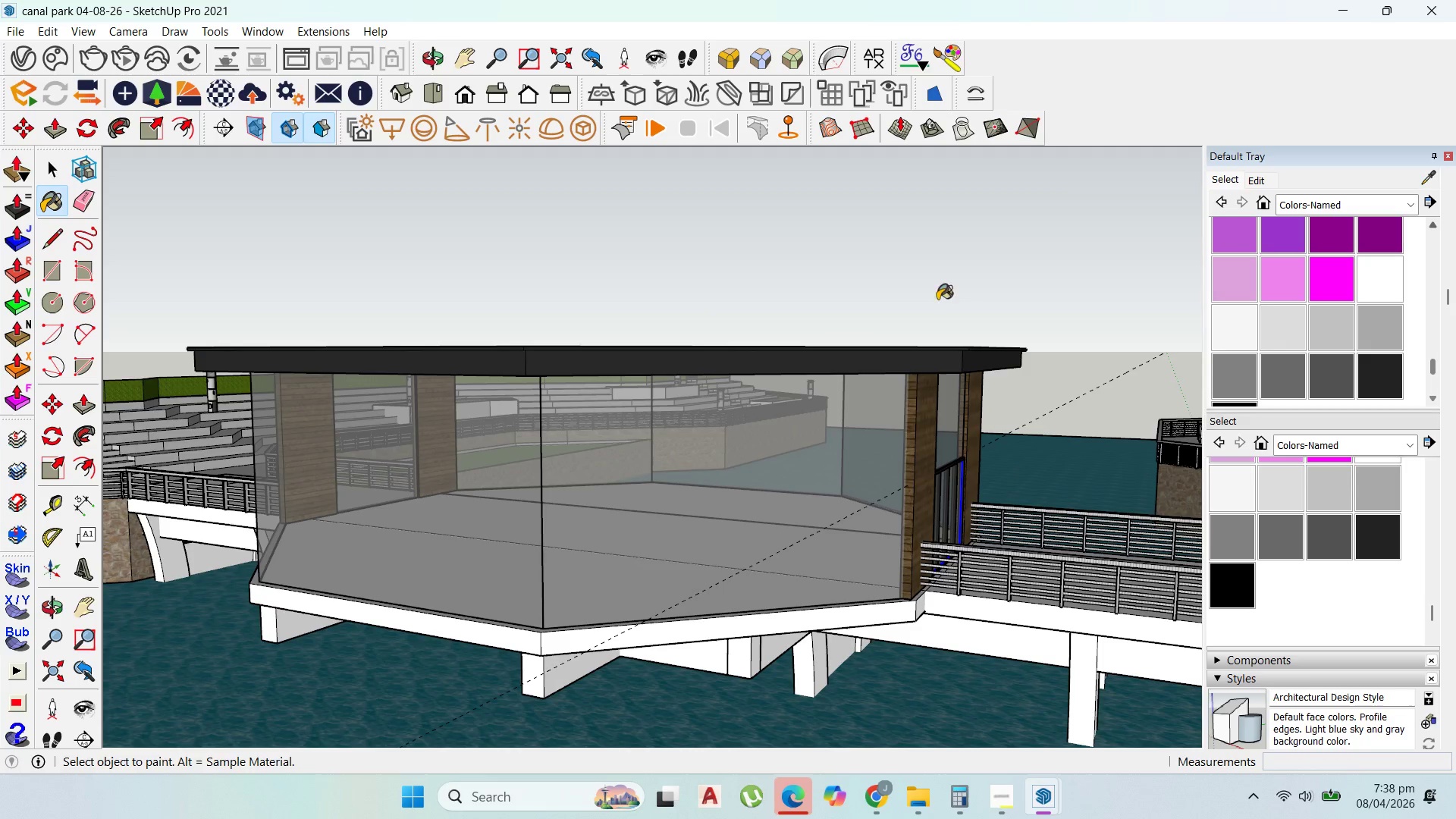 
wait(8.78)
 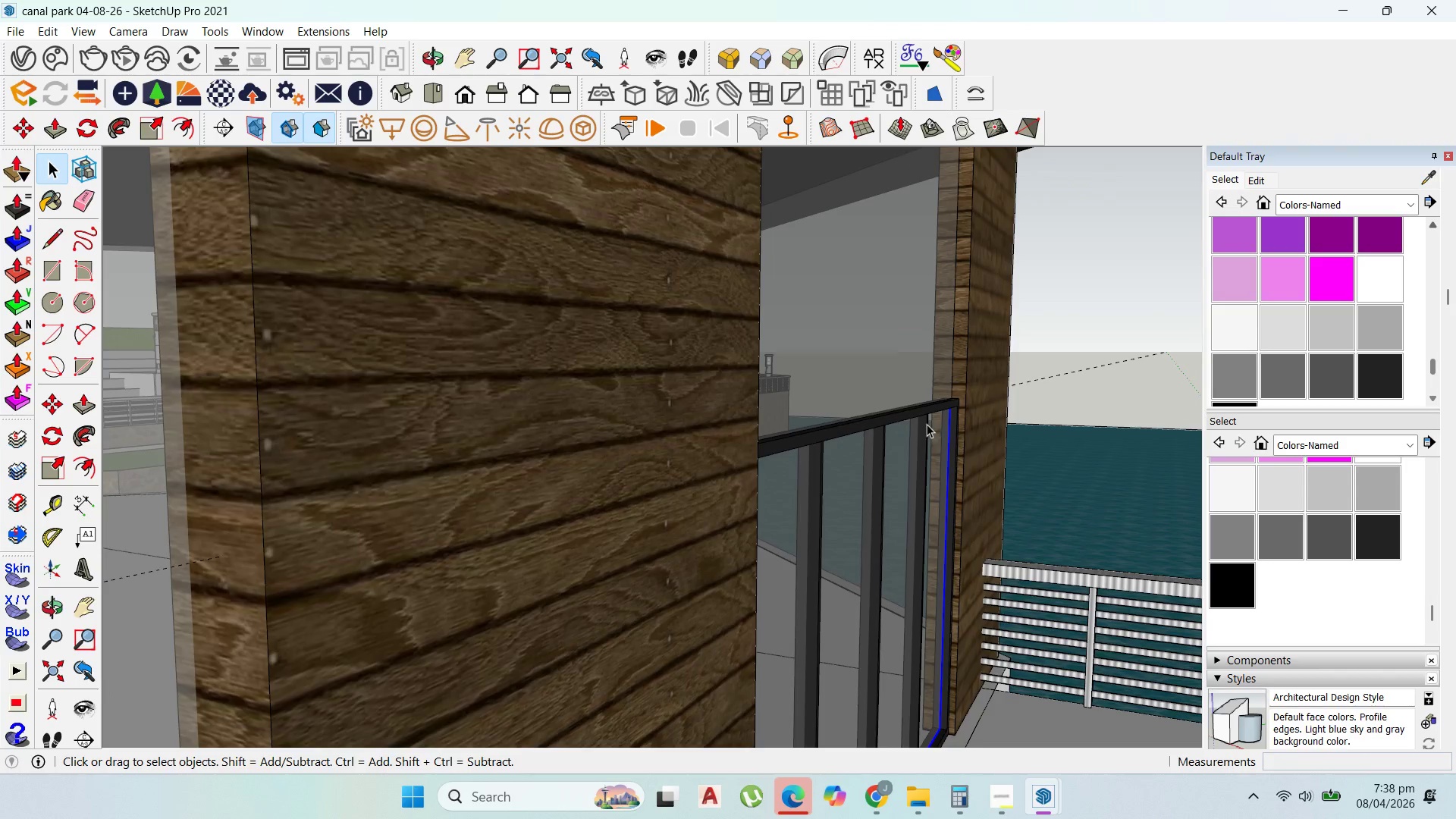 
hold_key(key=ShiftLeft, duration=1.53)
 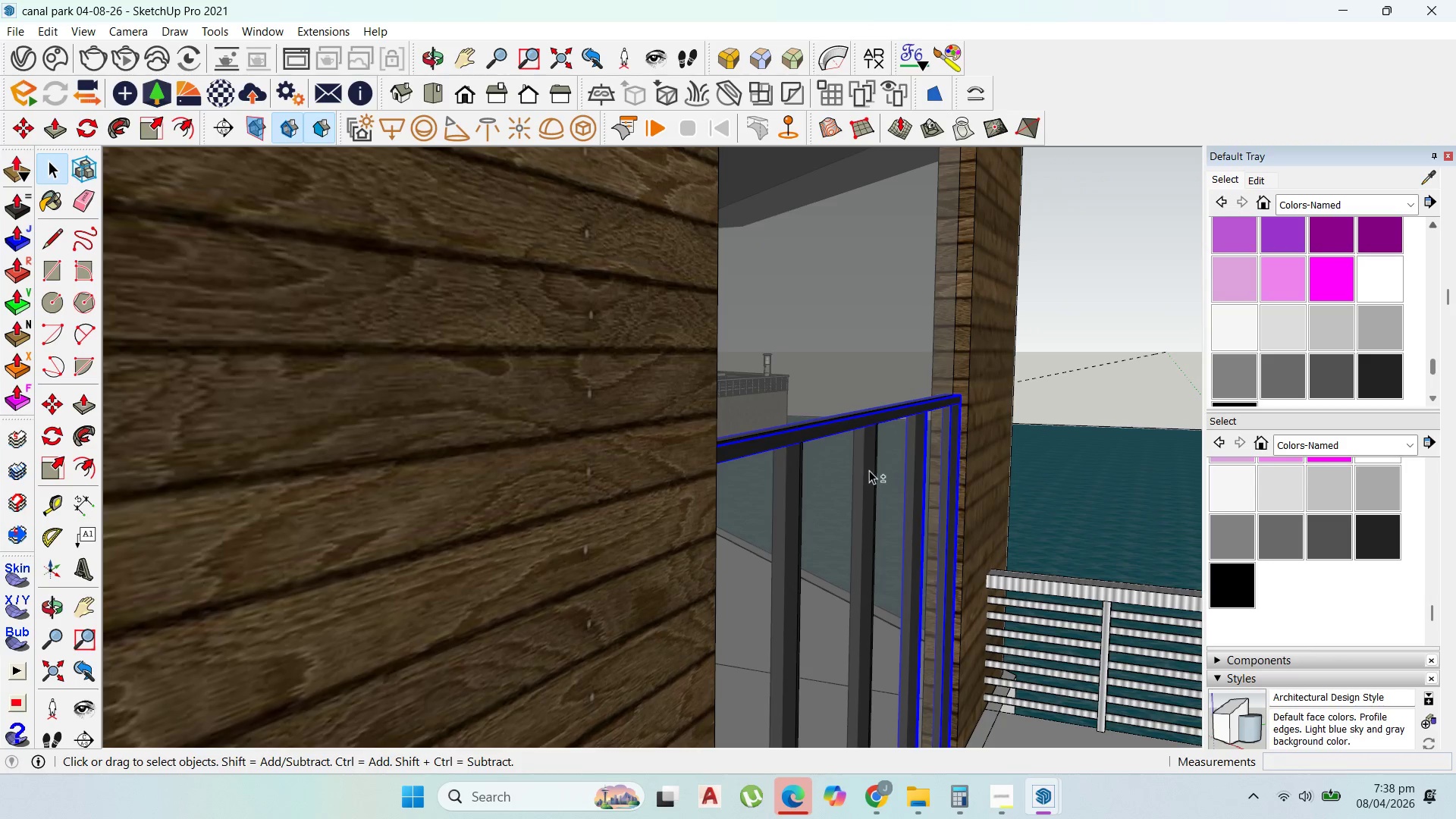 
scroll: coordinate [939, 435], scroll_direction: up, amount: 28.0
 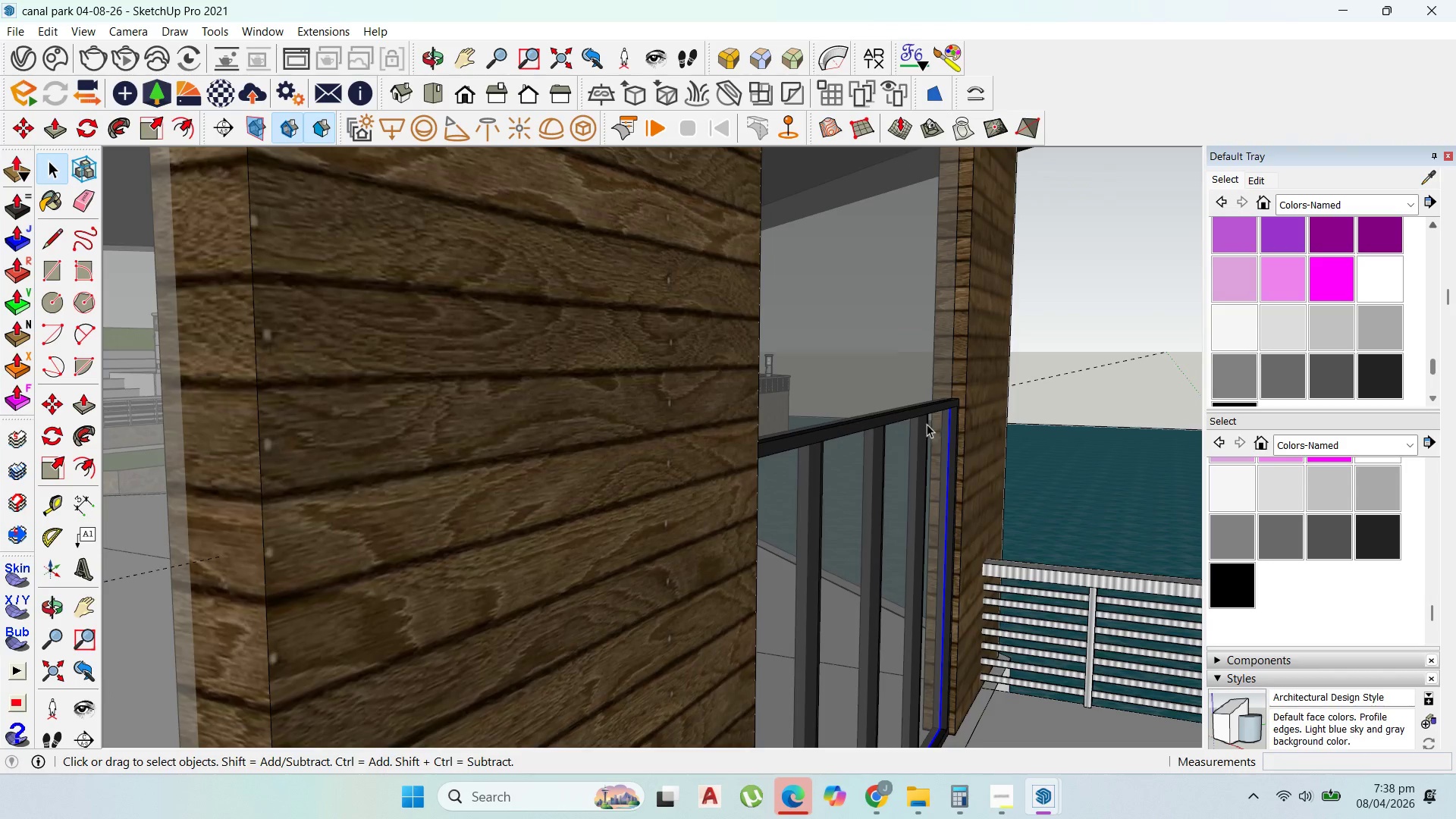 
left_click([922, 410])
 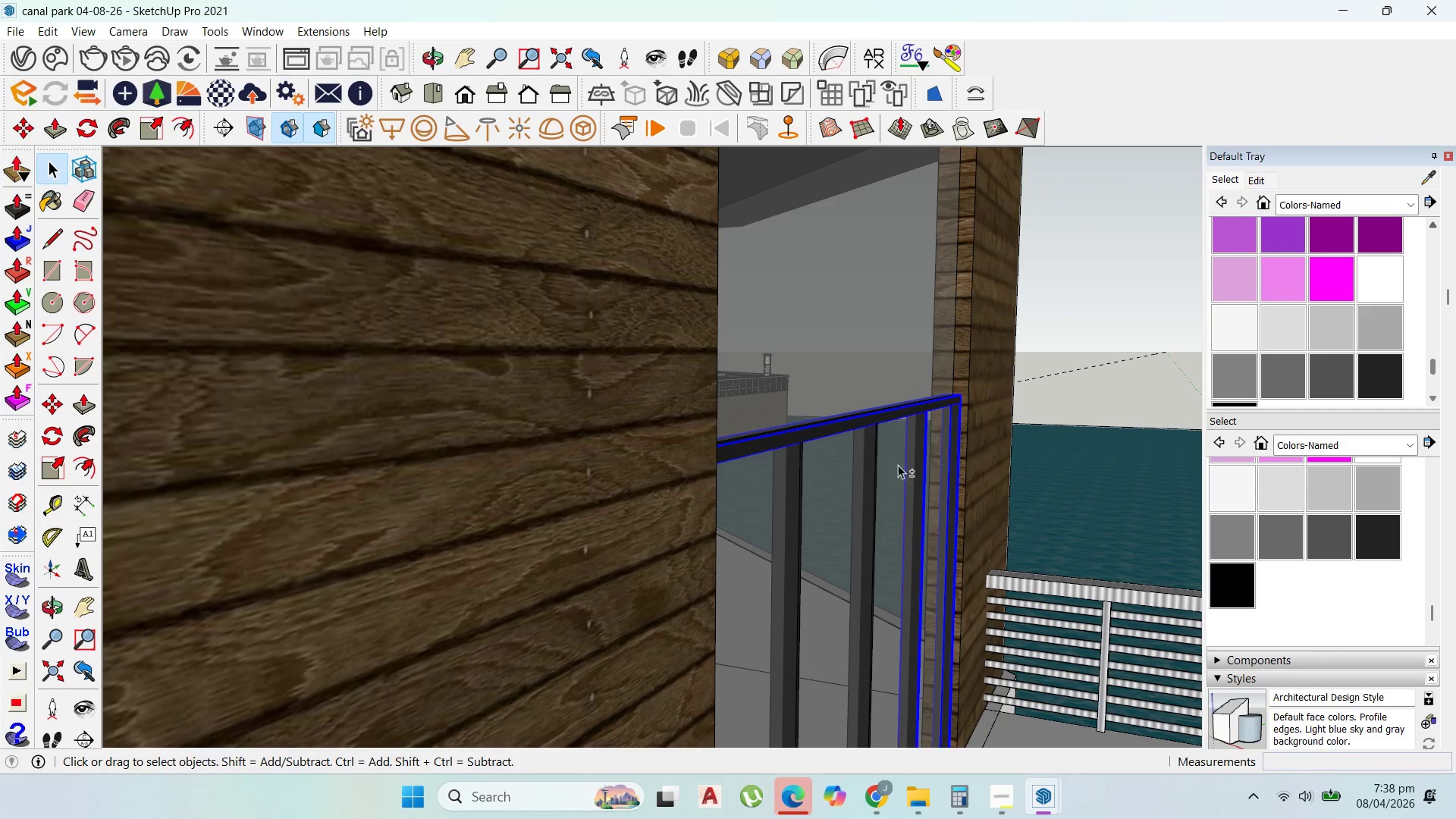 
hold_key(key=ShiftLeft, duration=1.52)
left_click([869, 470])
 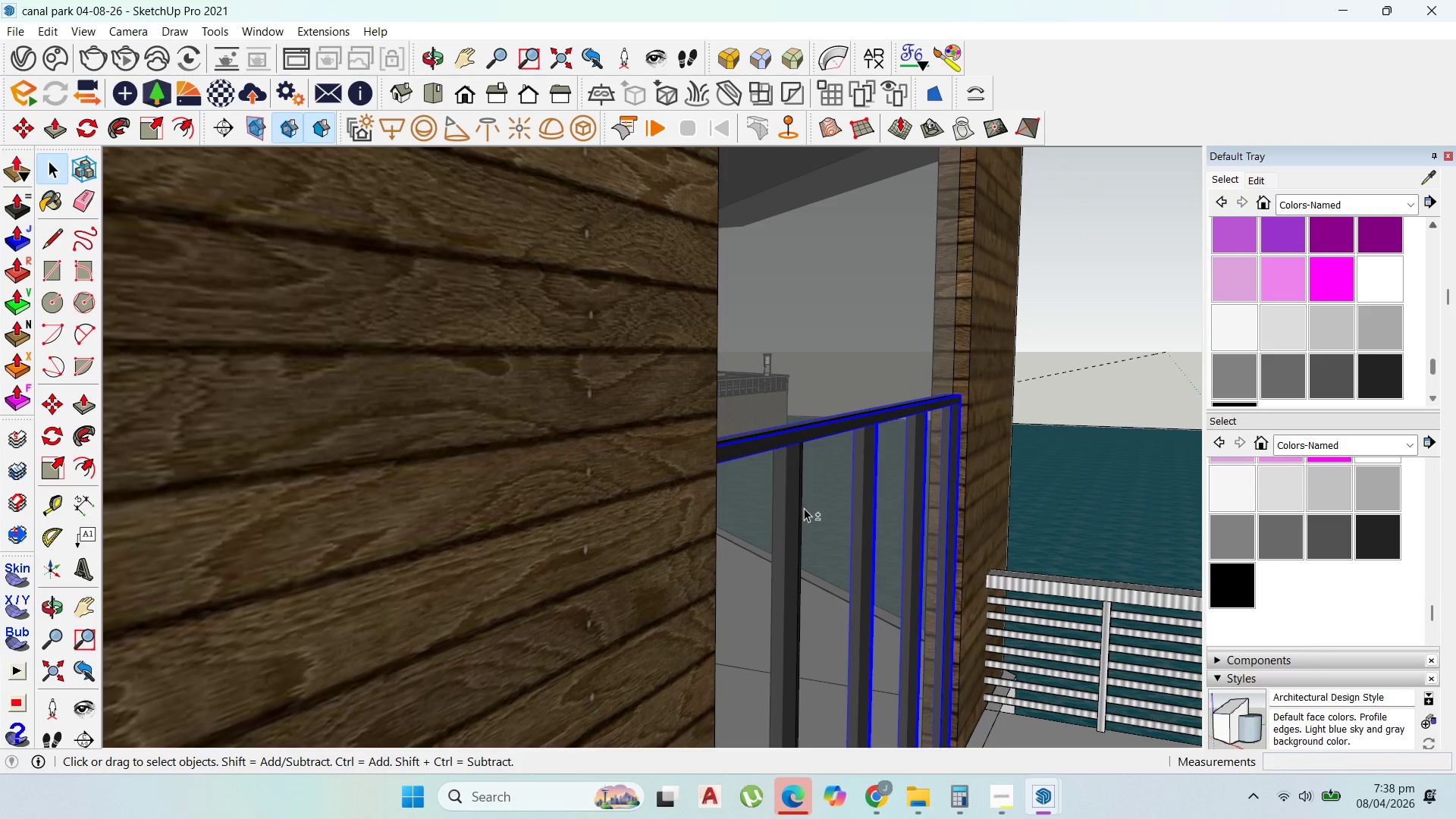 
hold_key(key=ShiftLeft, duration=1.05)
left_click([789, 515])
 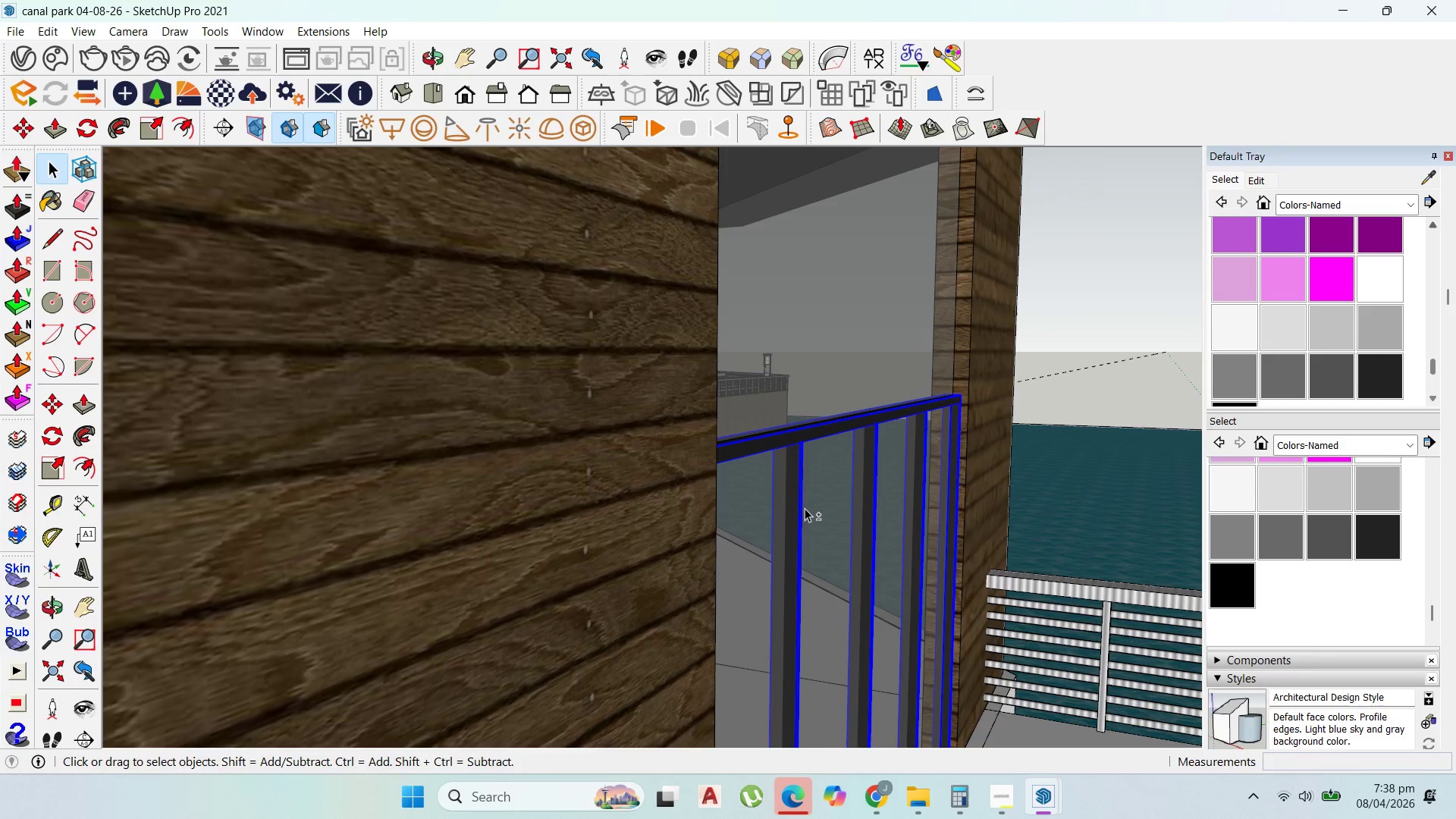 
hold_key(key=ShiftLeft, duration=1.52)
 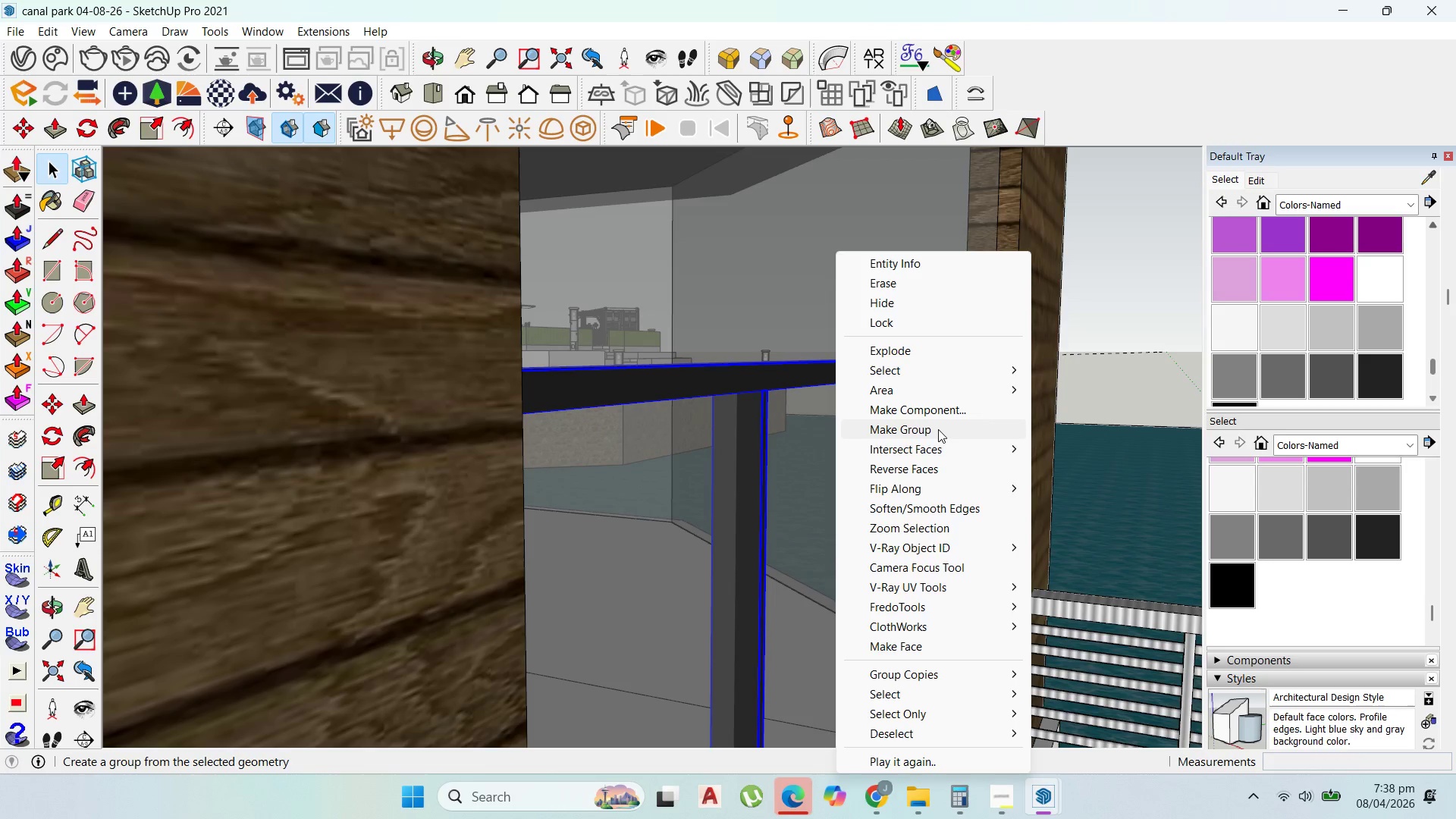 
scroll: coordinate [894, 487], scroll_direction: up, amount: 7.0
 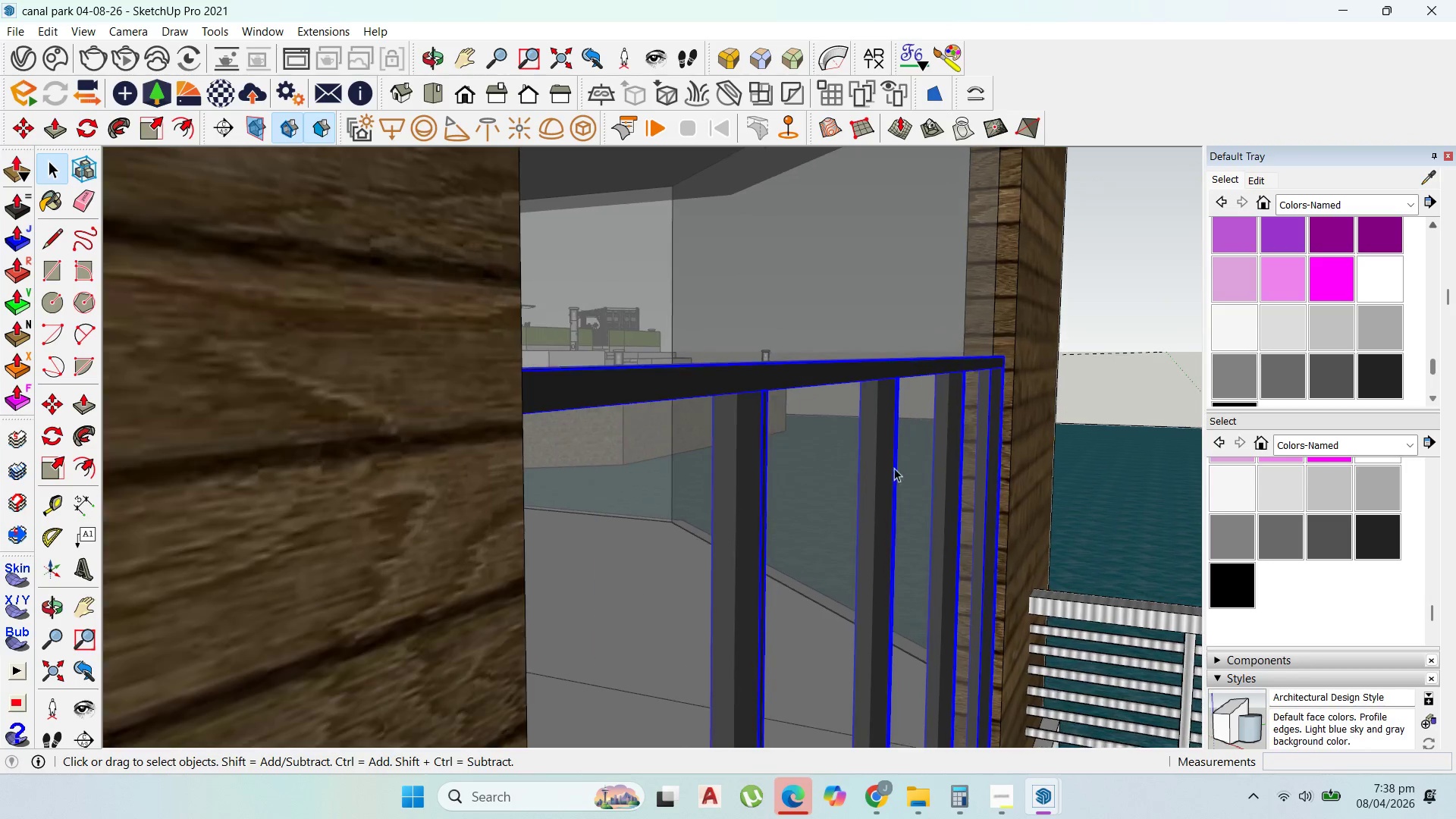 
left_click([938, 426])
 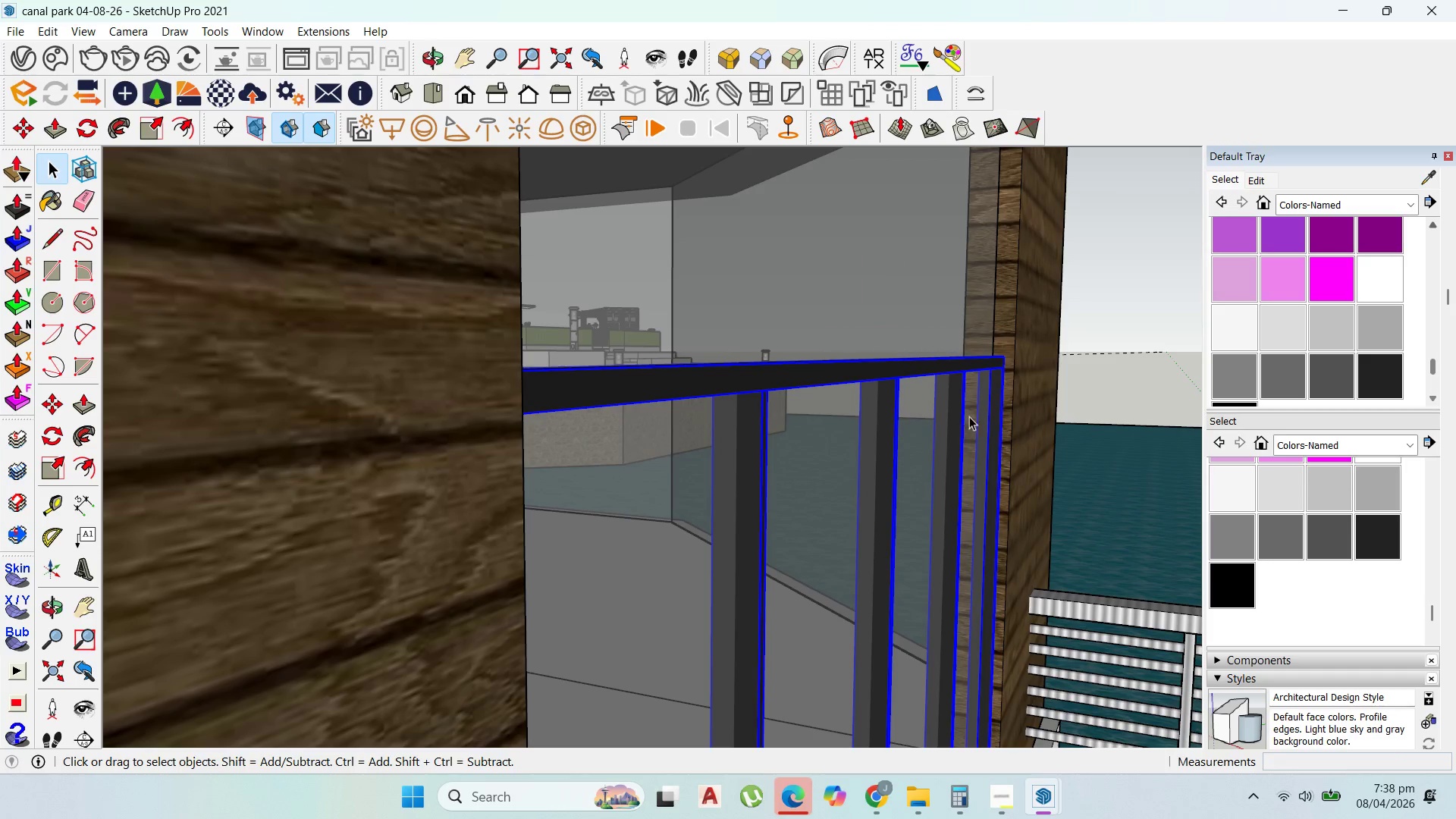 
scroll: coordinate [892, 425], scroll_direction: down, amount: 17.0
 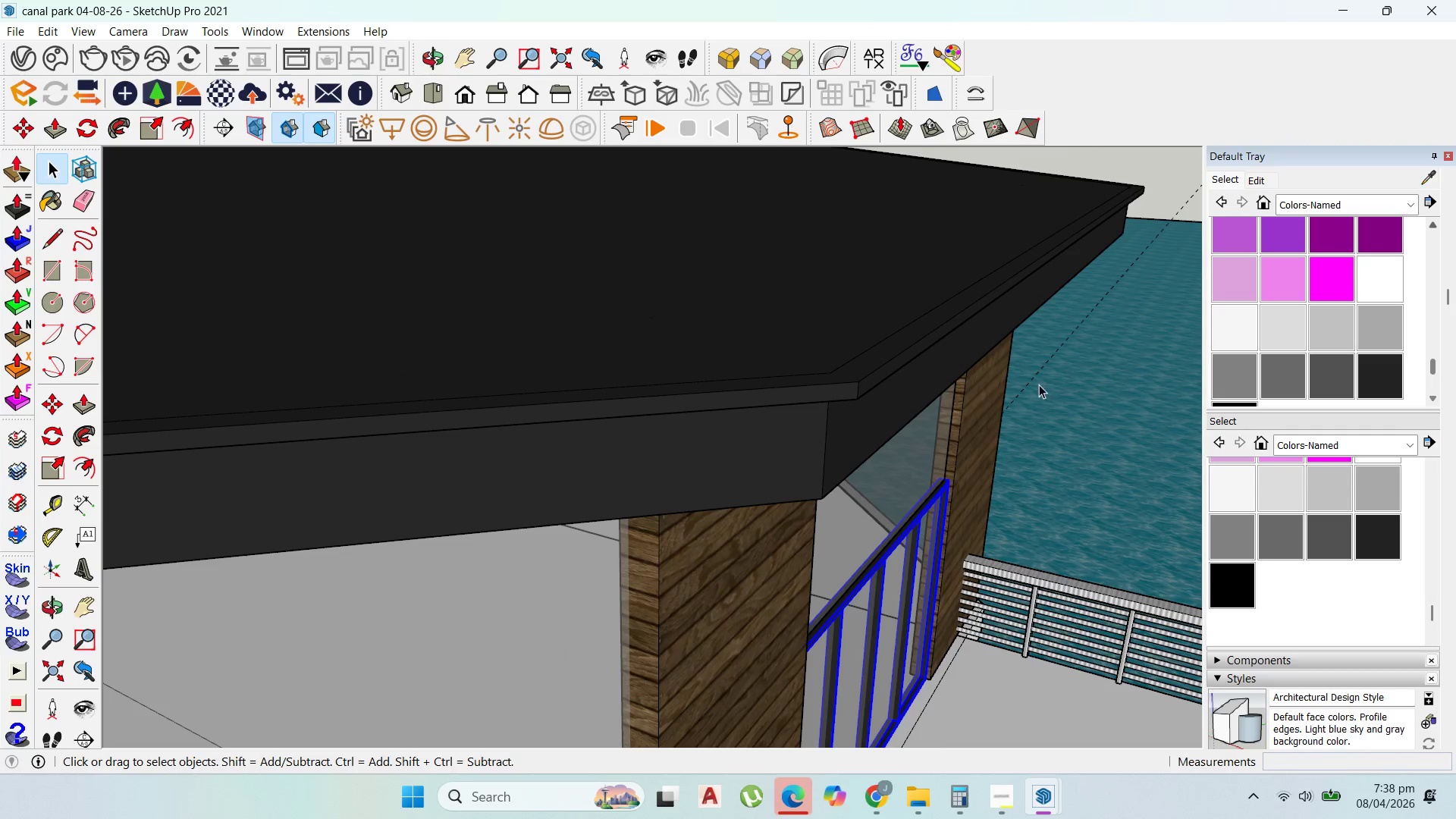 
left_click([1032, 382])
 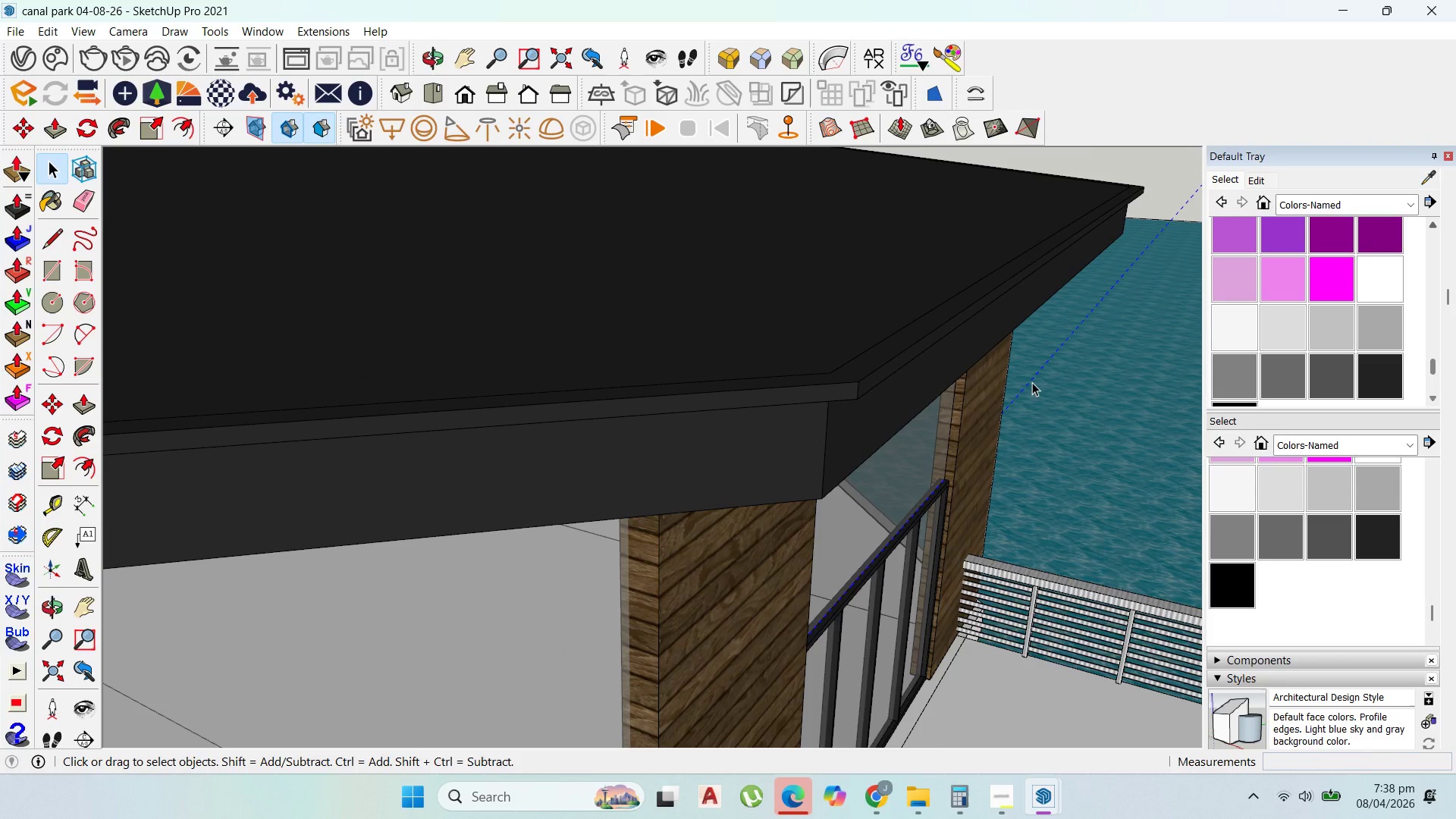 
left_click([1032, 382])
 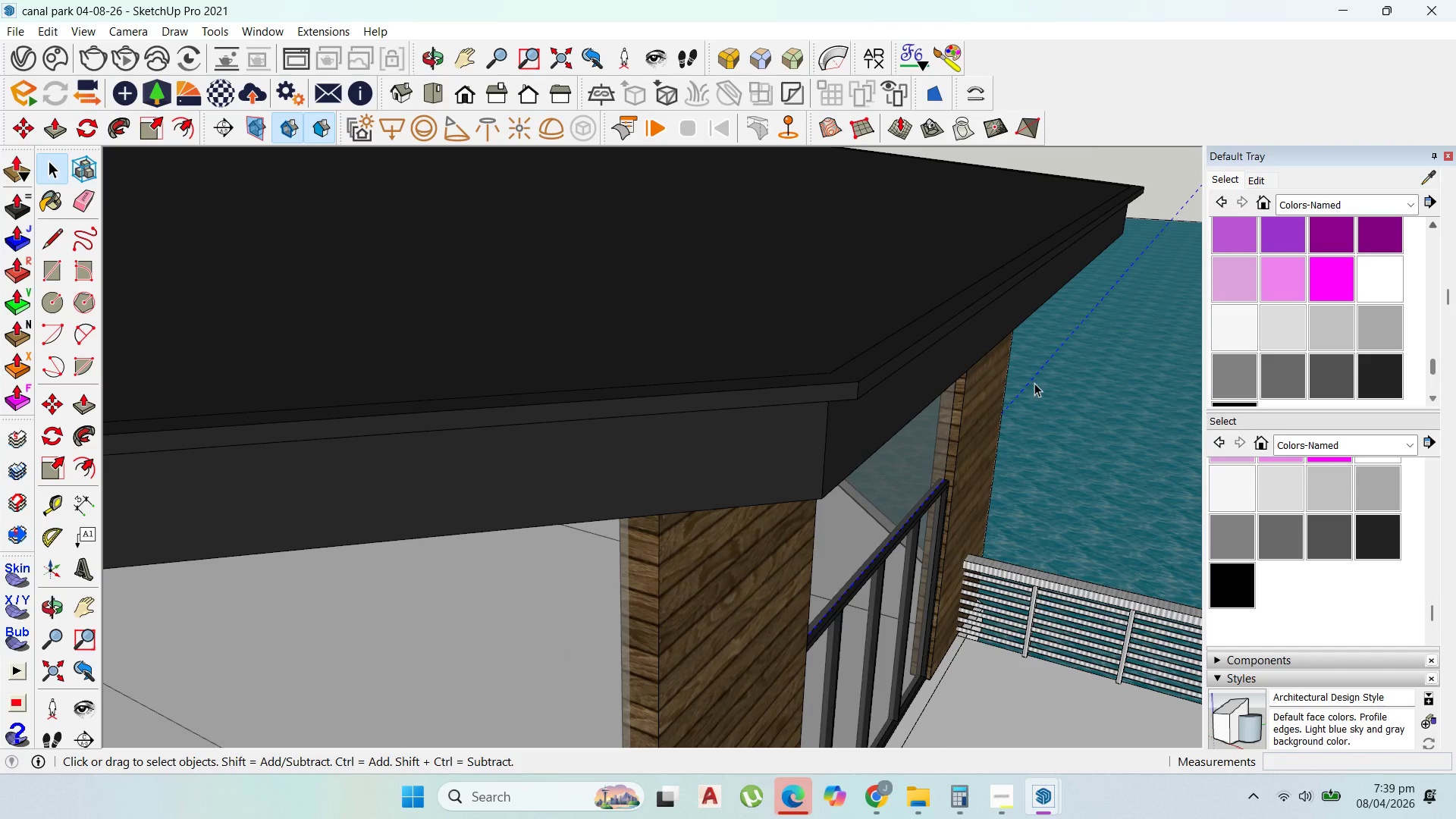 
key(Delete)
 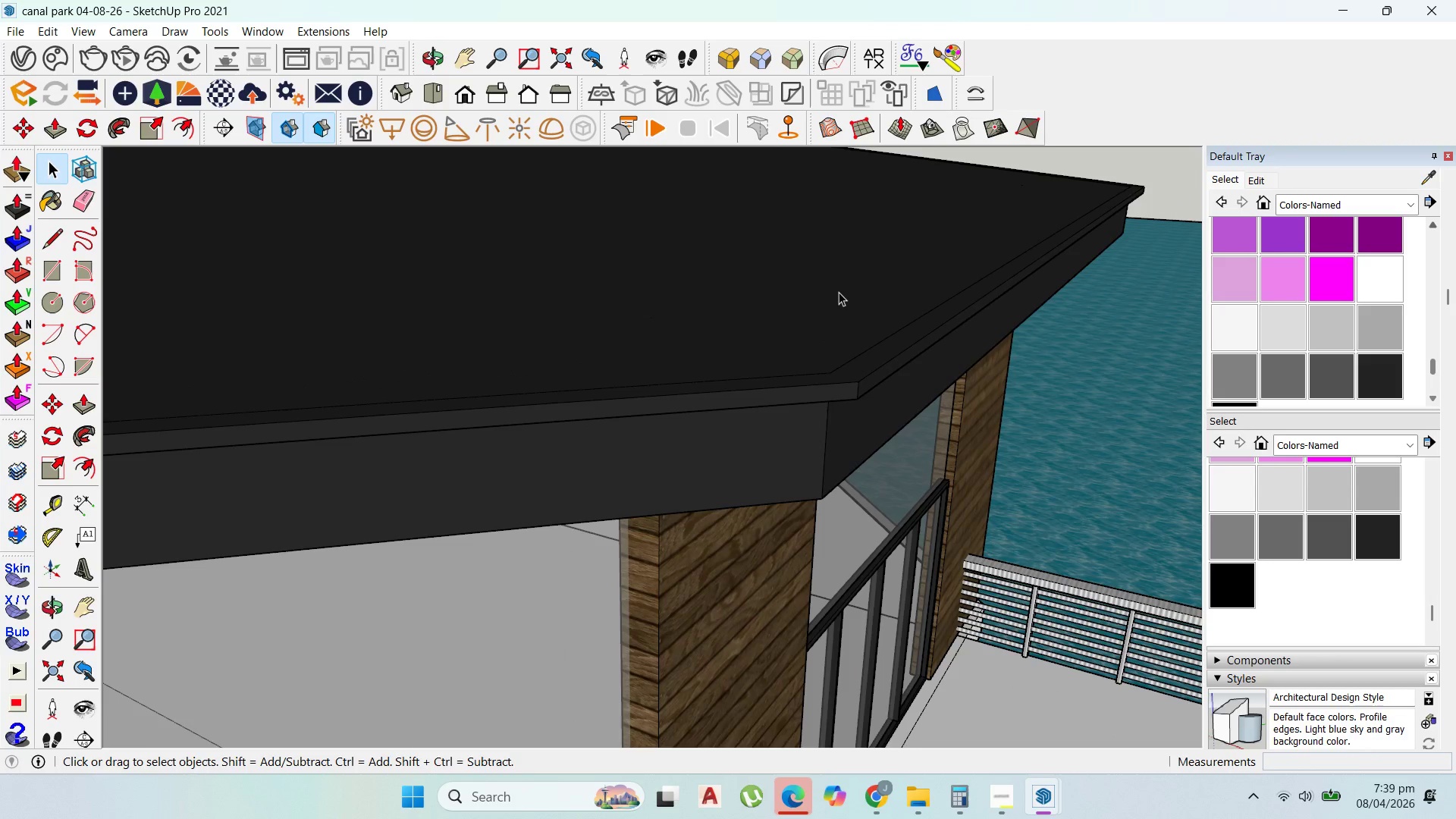 
scroll: coordinate [808, 403], scroll_direction: down, amount: 17.0
 